 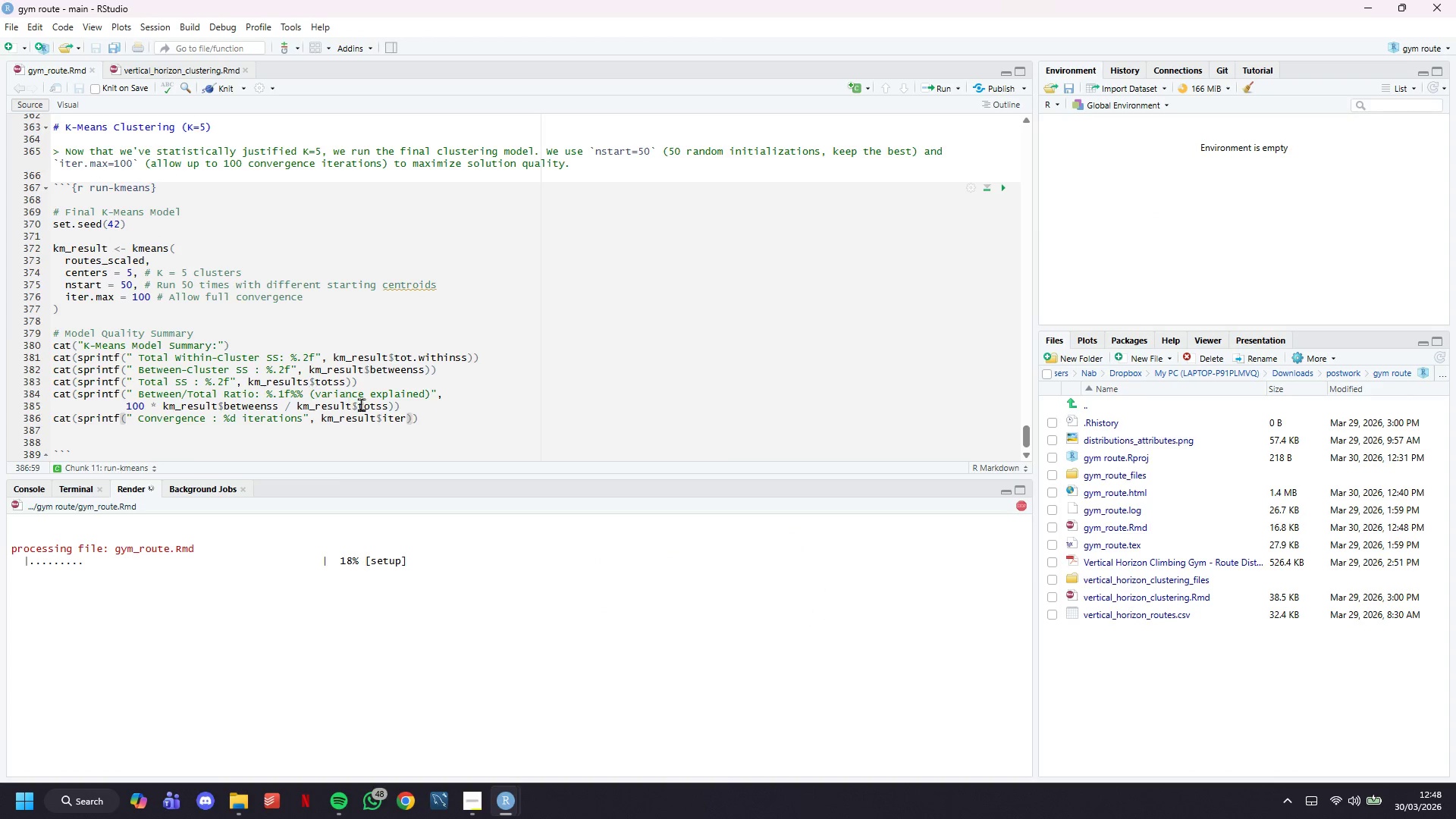 
left_click([452, 414])
 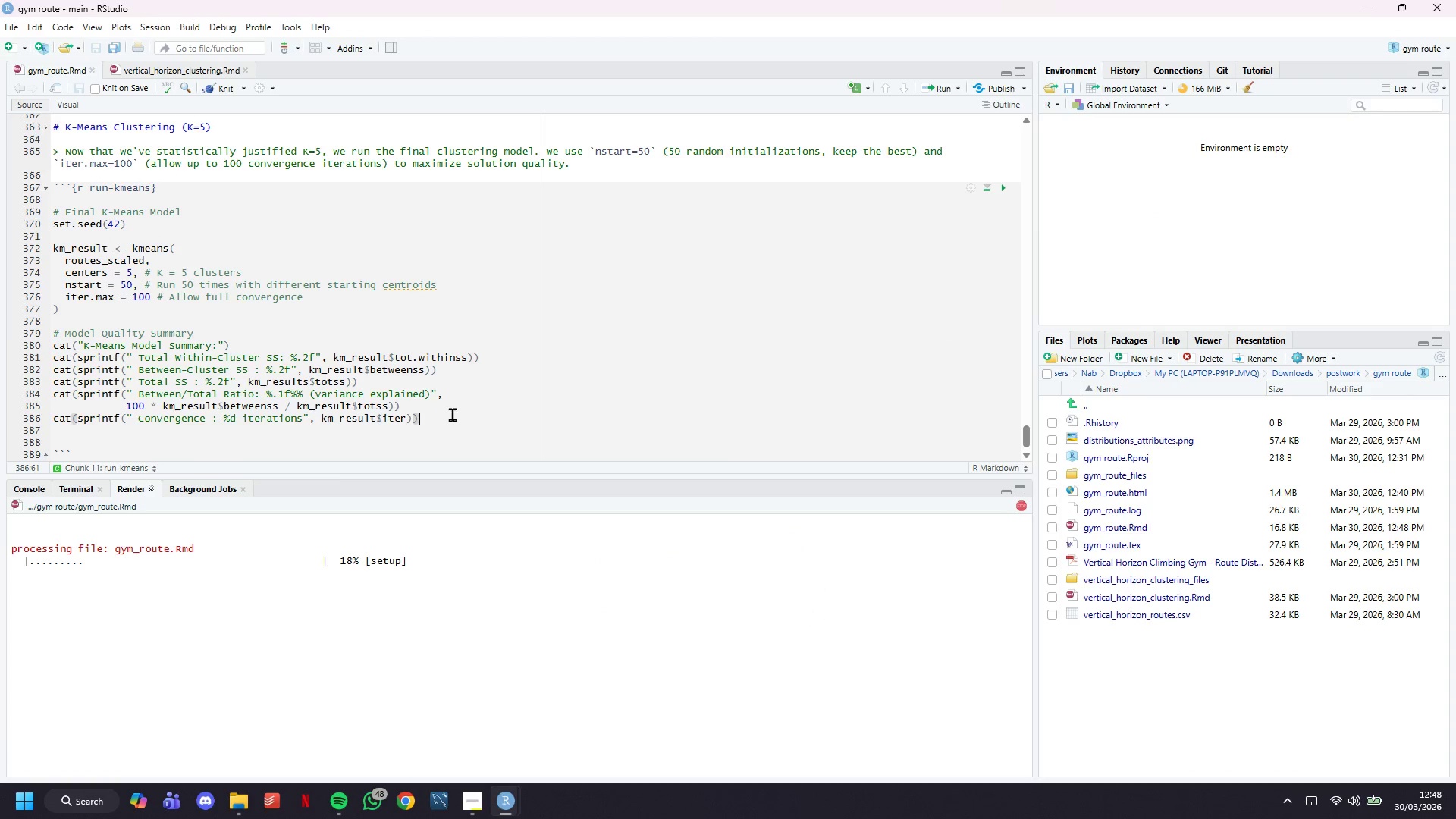 
scroll: coordinate [452, 414], scroll_direction: down, amount: 5.0
 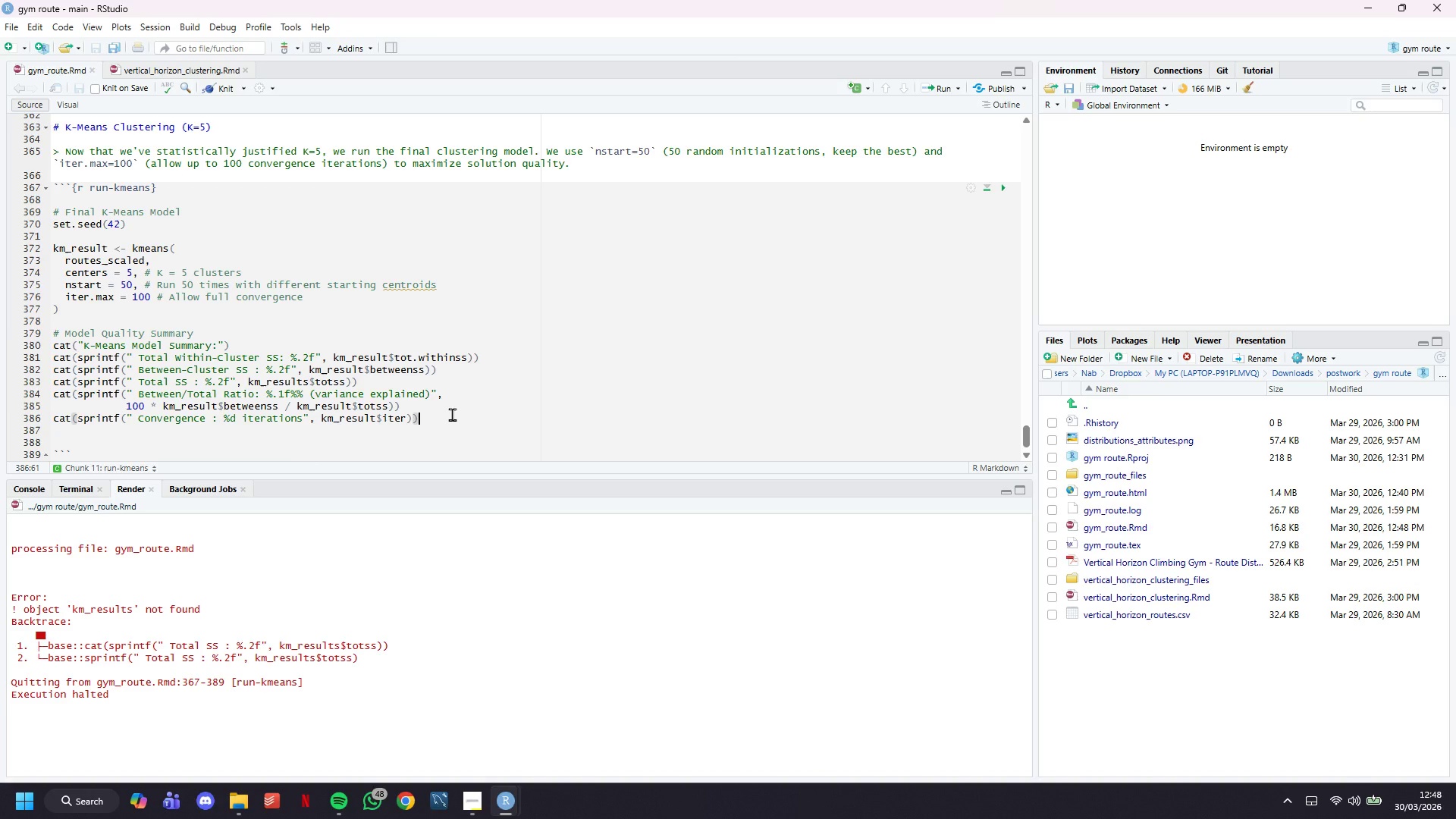 
wait(5.52)
 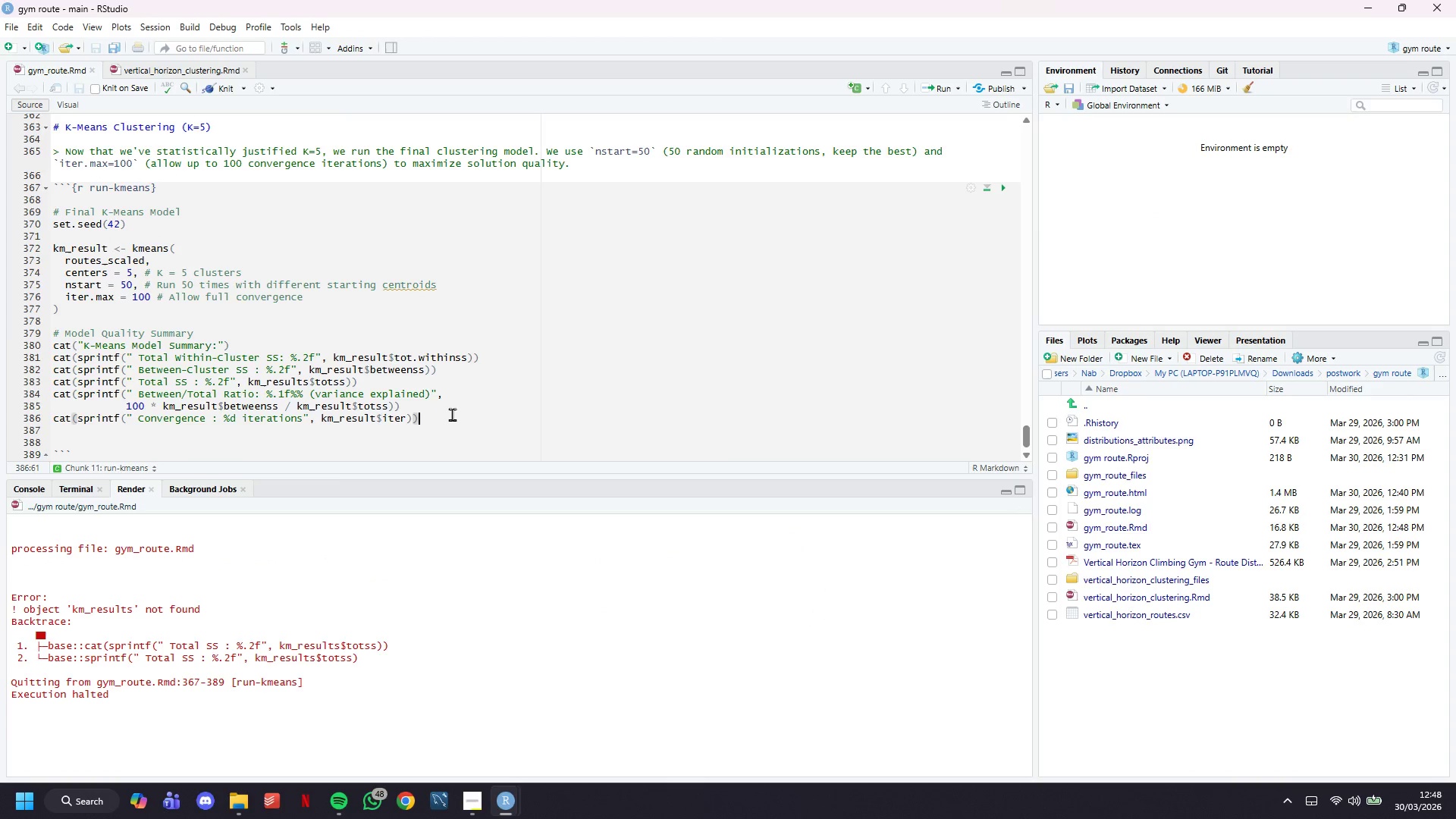 
left_click([108, 249])
 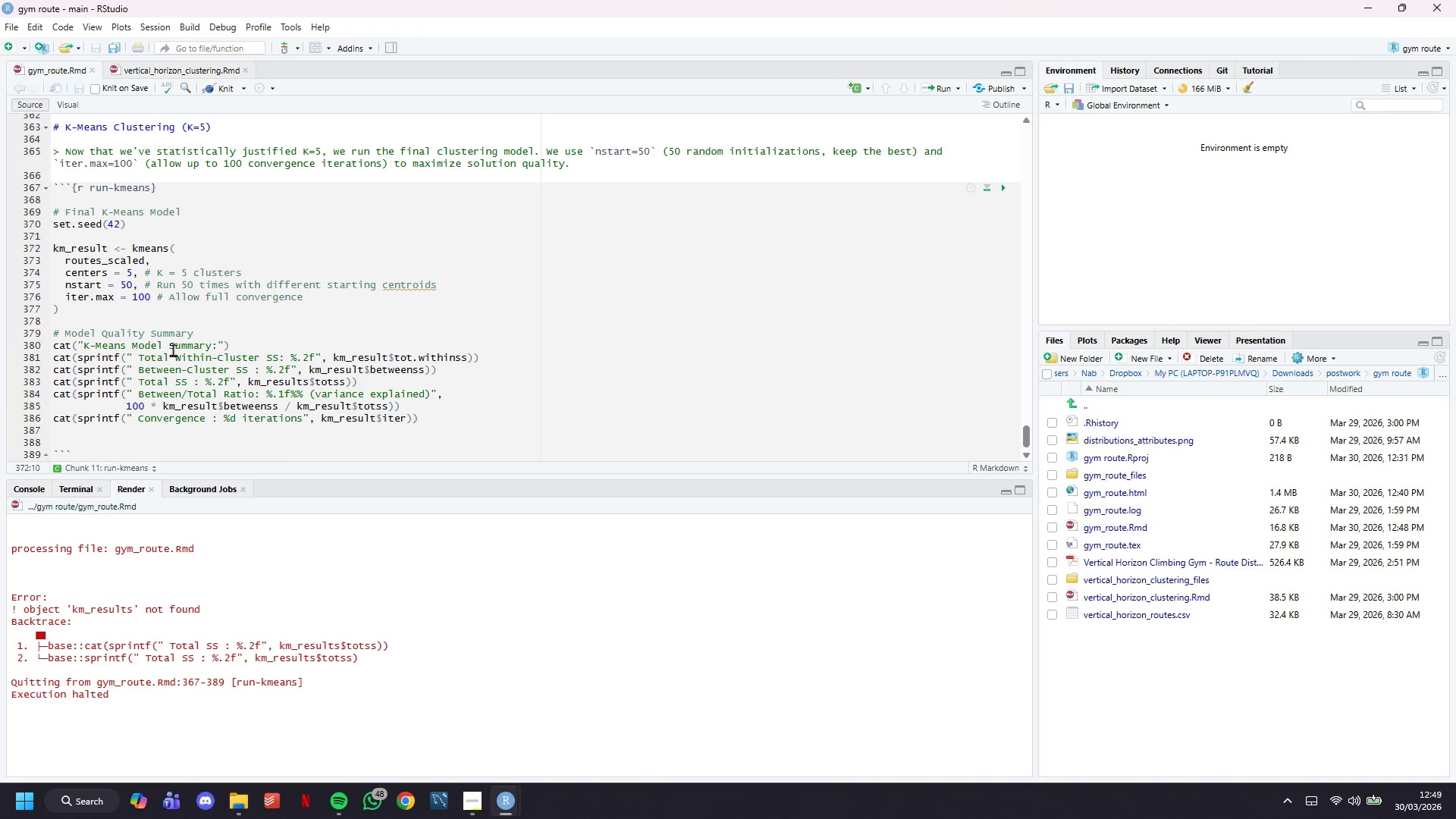 
key(S)
 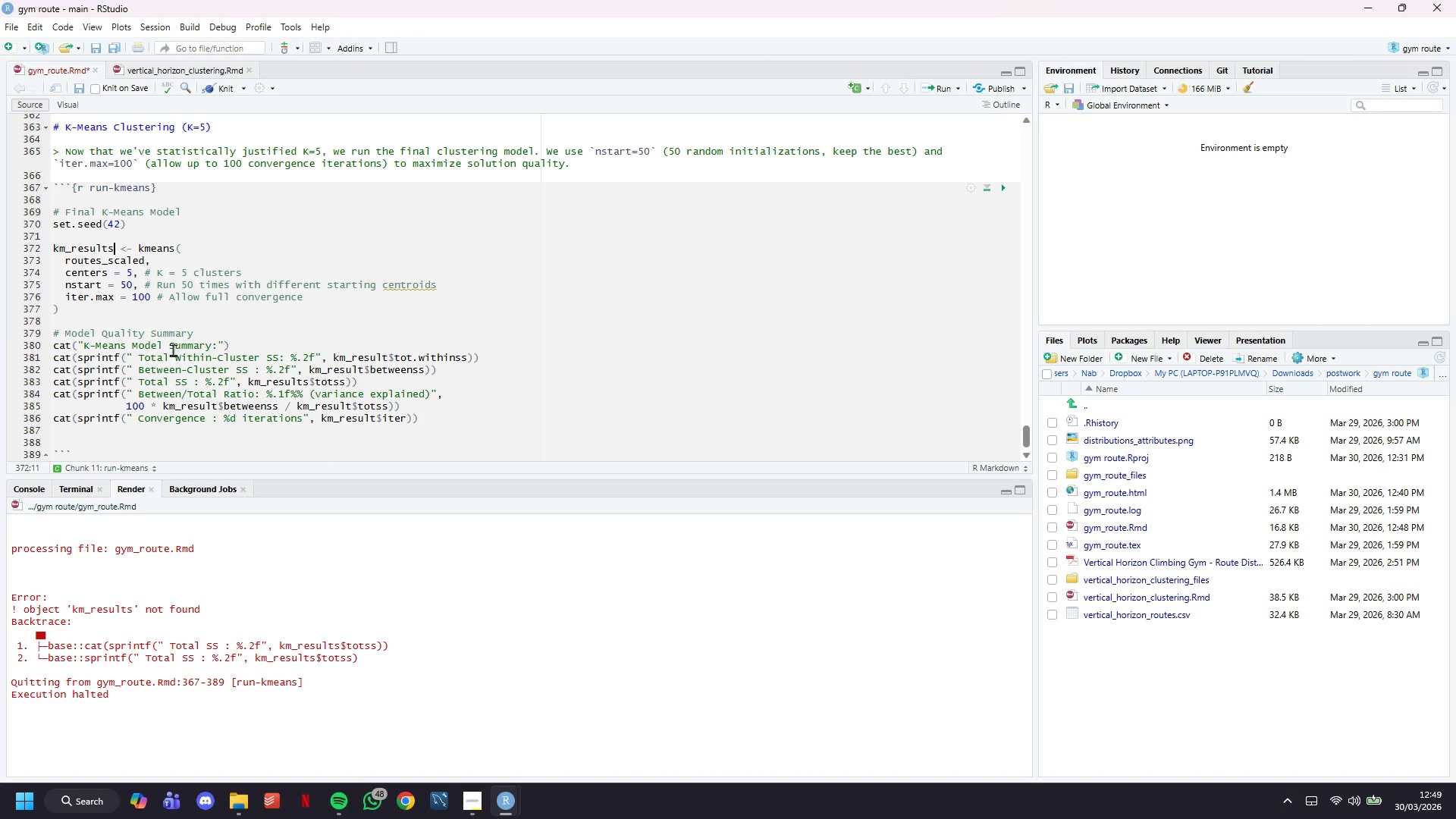 
key(Control+S)
 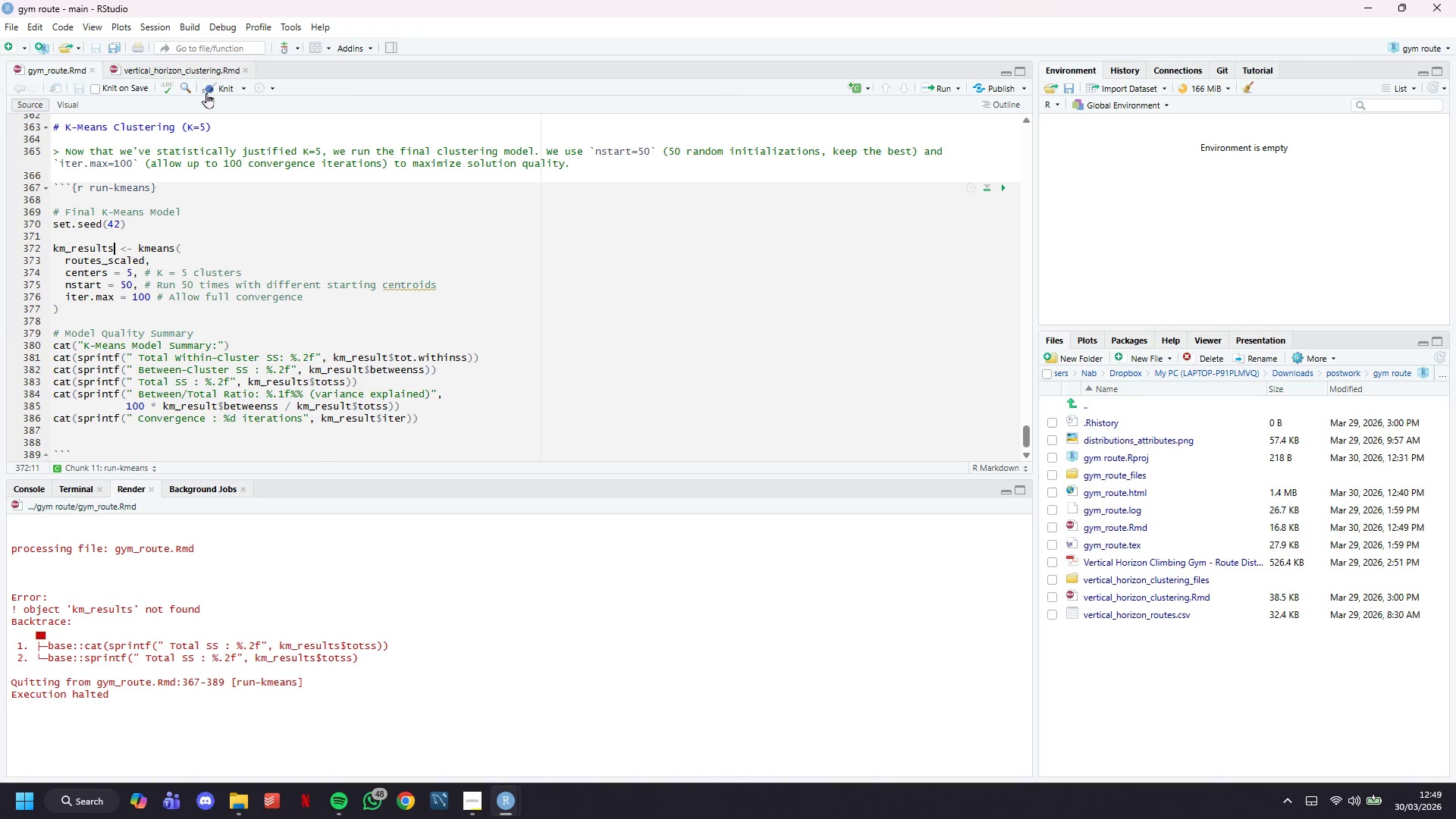 
left_click([212, 86])
 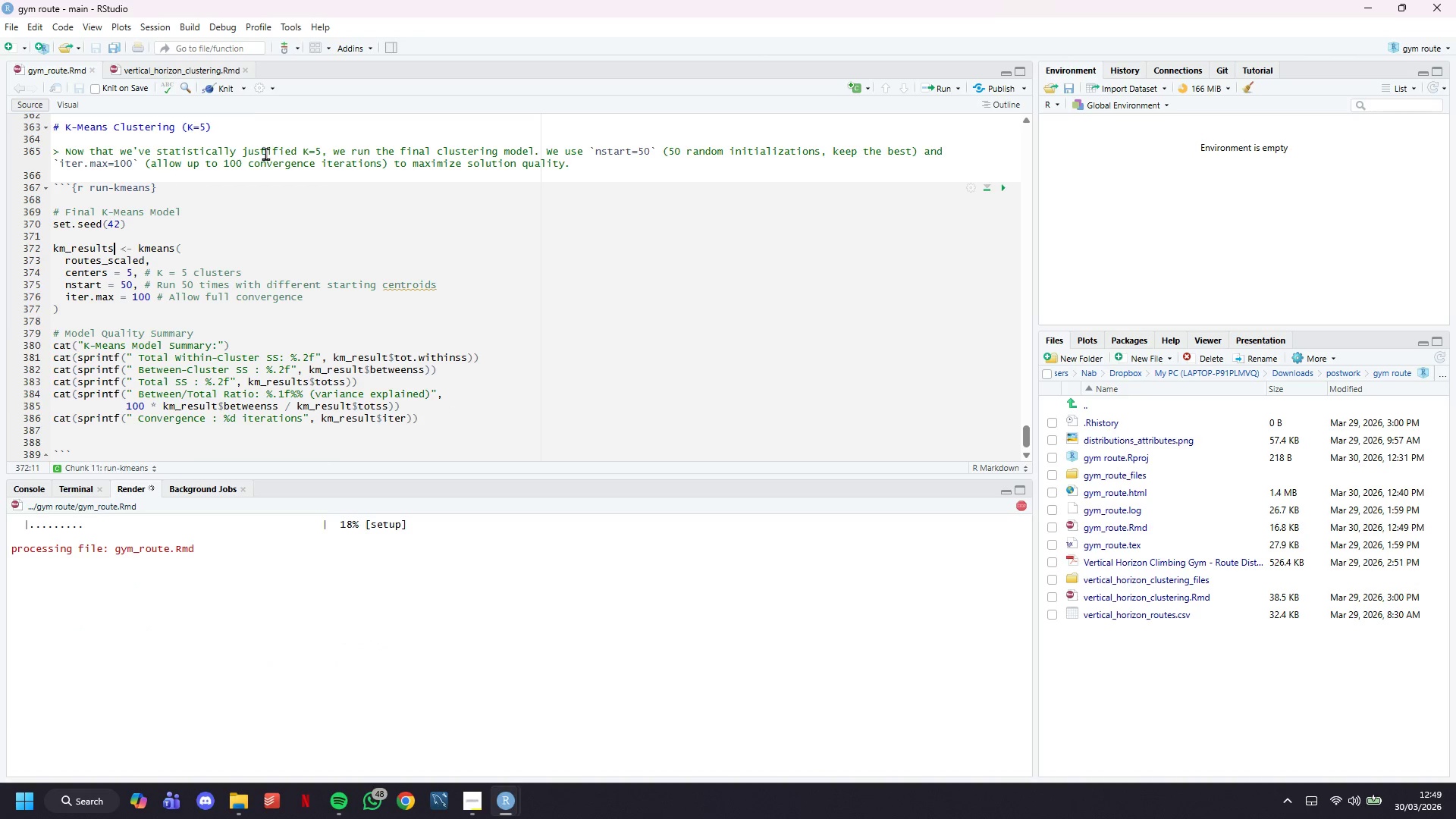 
scroll: coordinate [369, 340], scroll_direction: down, amount: 4.0
 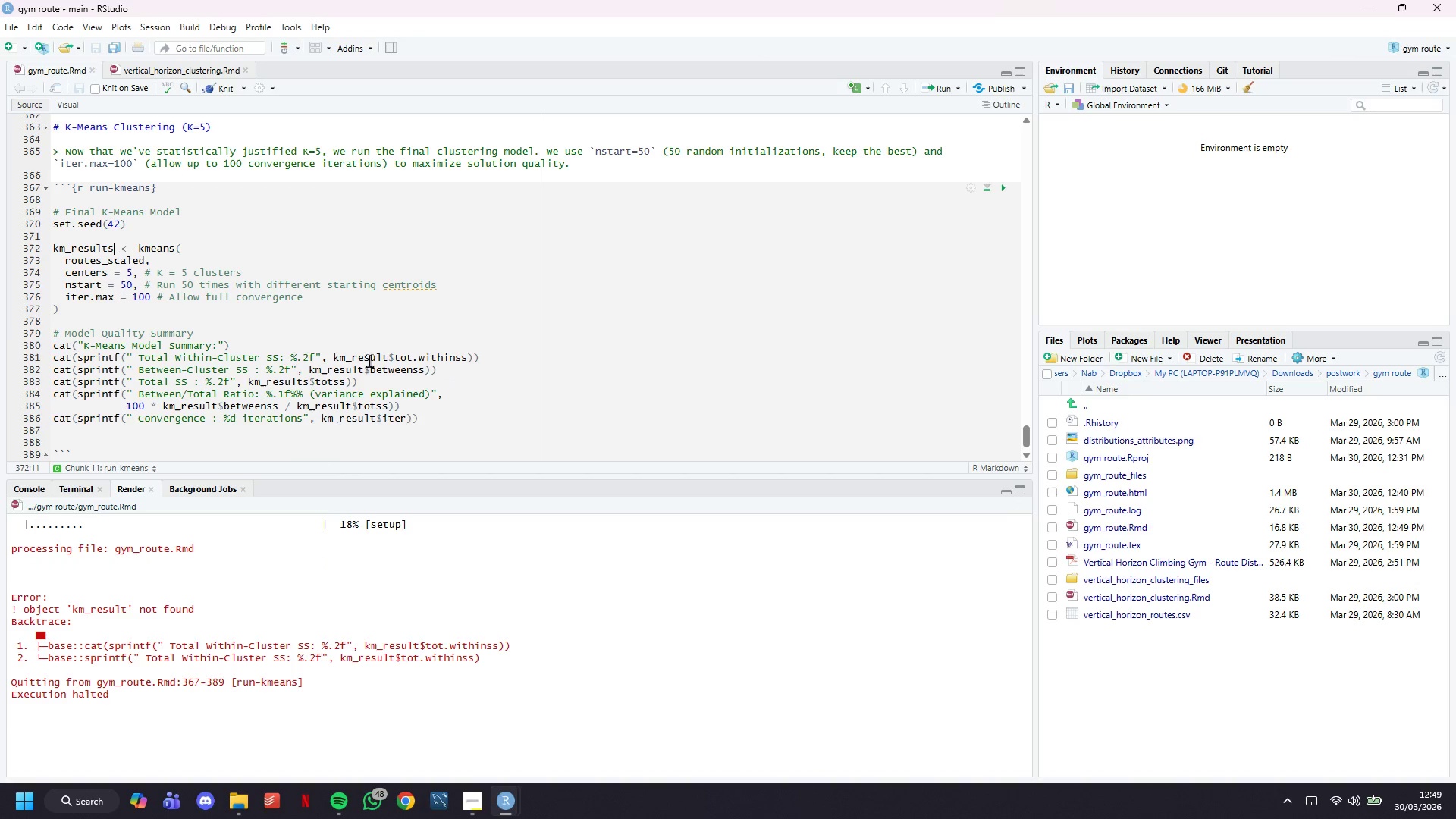 
wait(10.77)
 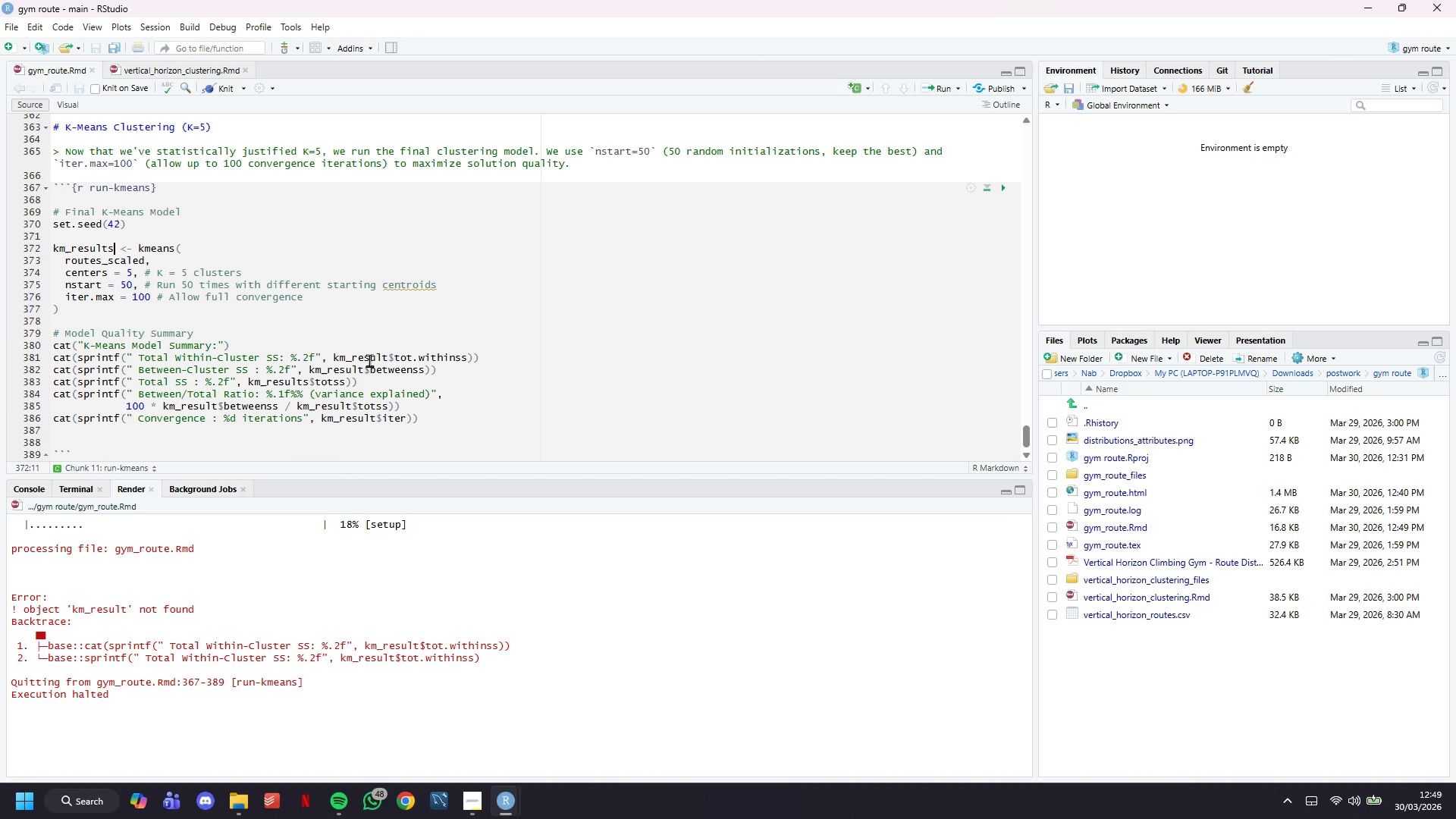 
left_click([351, 403])
 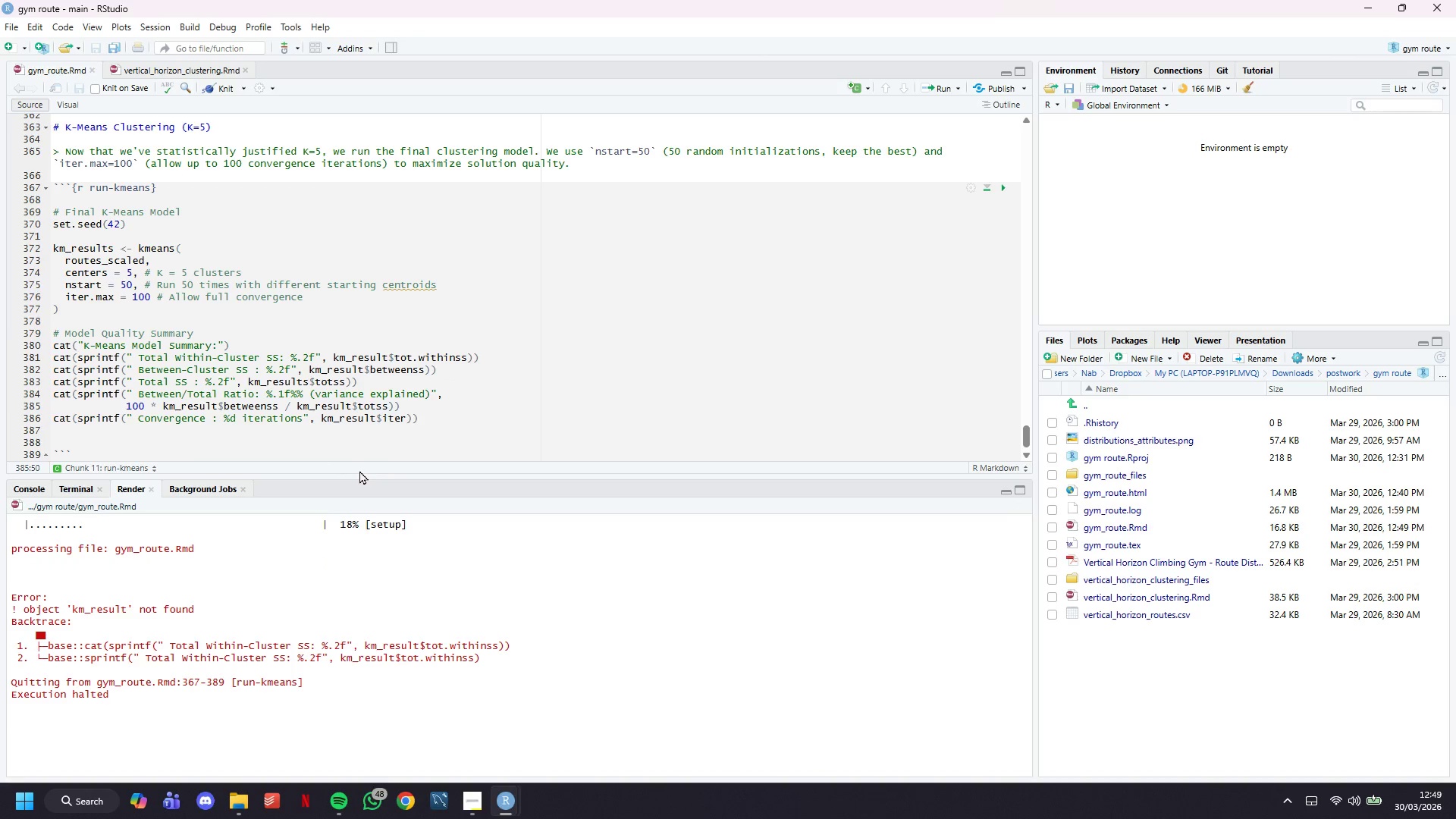 
key(S)
 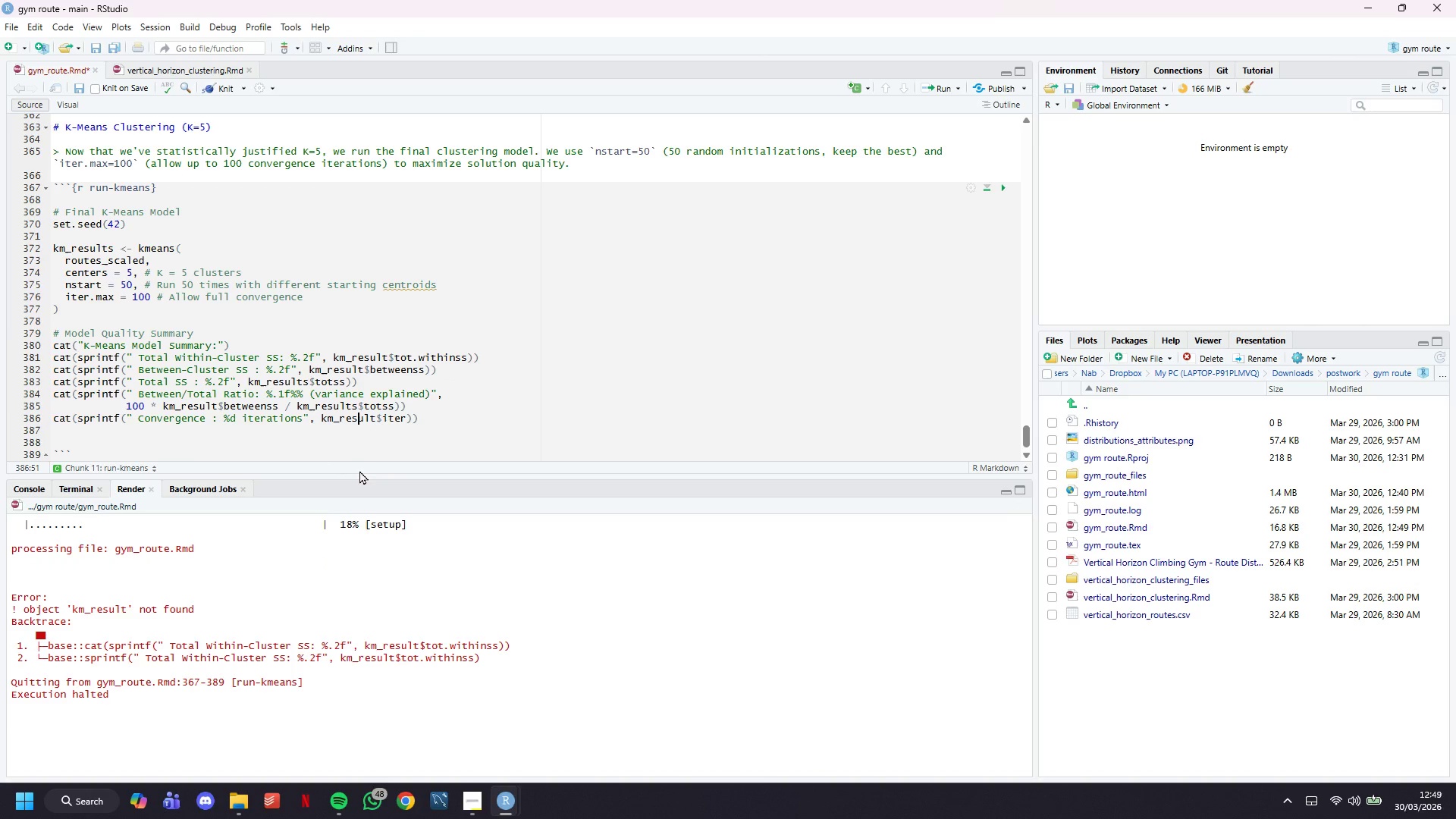 
key(ArrowDown)
 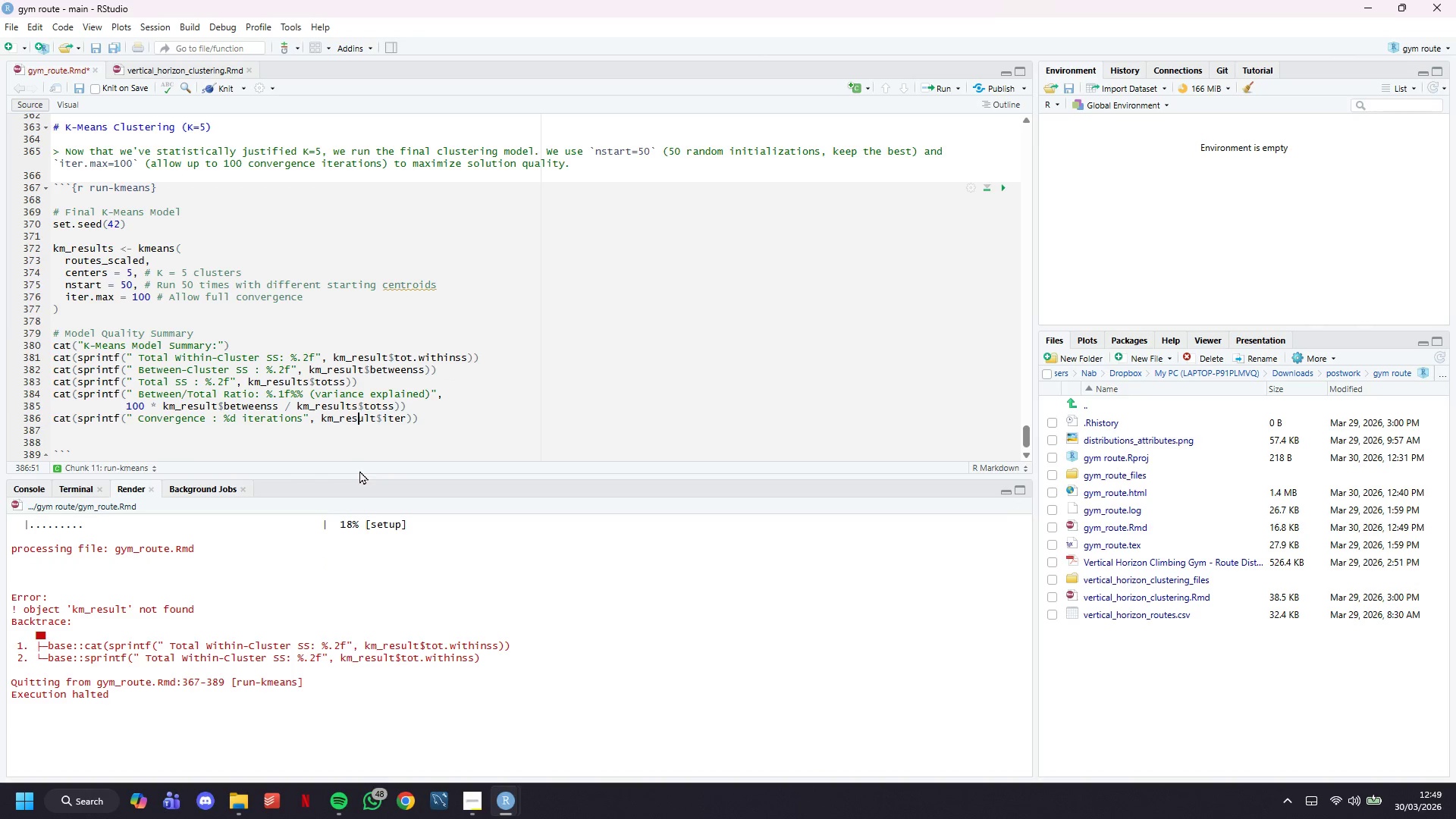 
key(ArrowDown)
 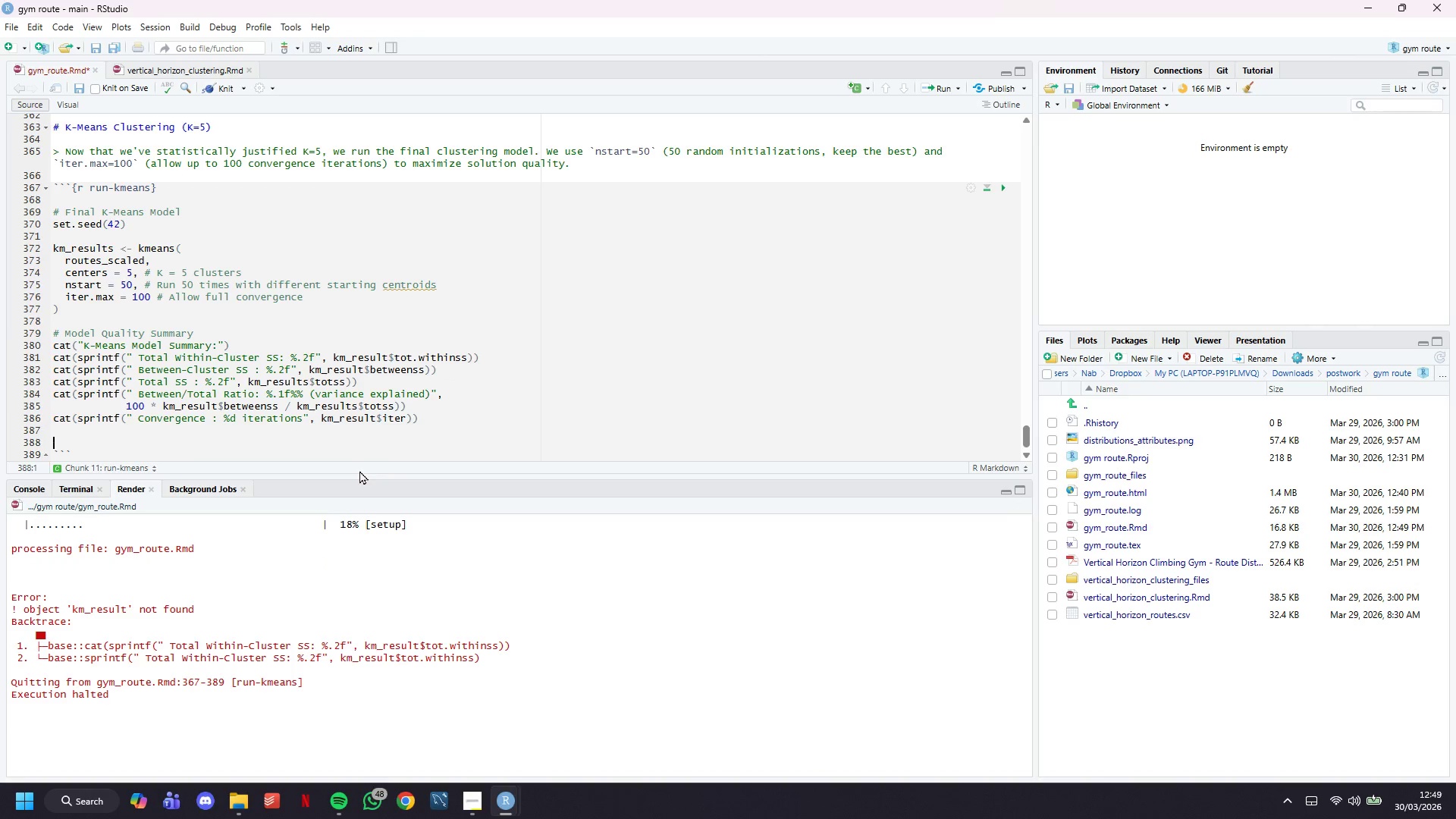 
key(ArrowRight)
 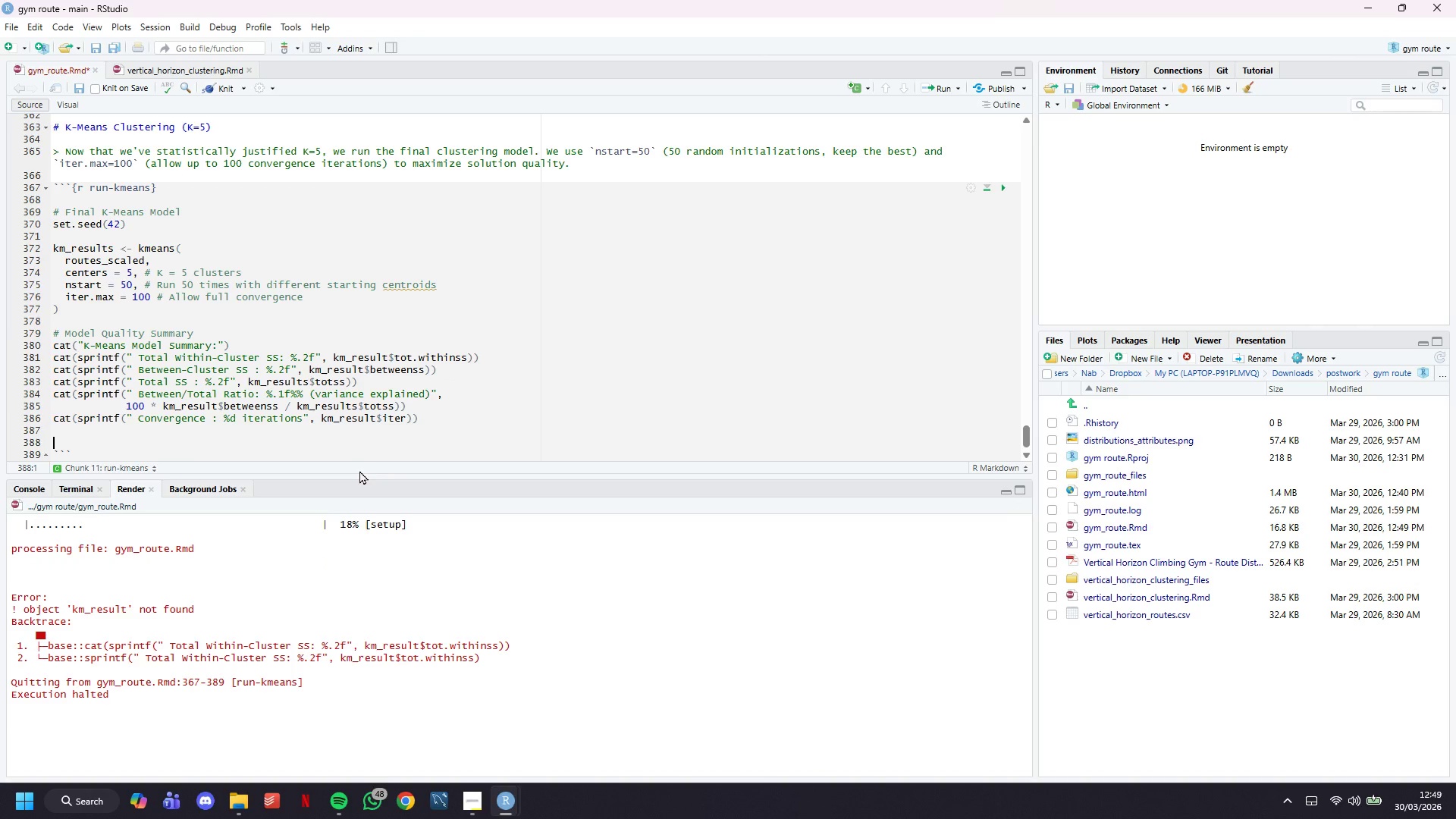 
key(ArrowLeft)
 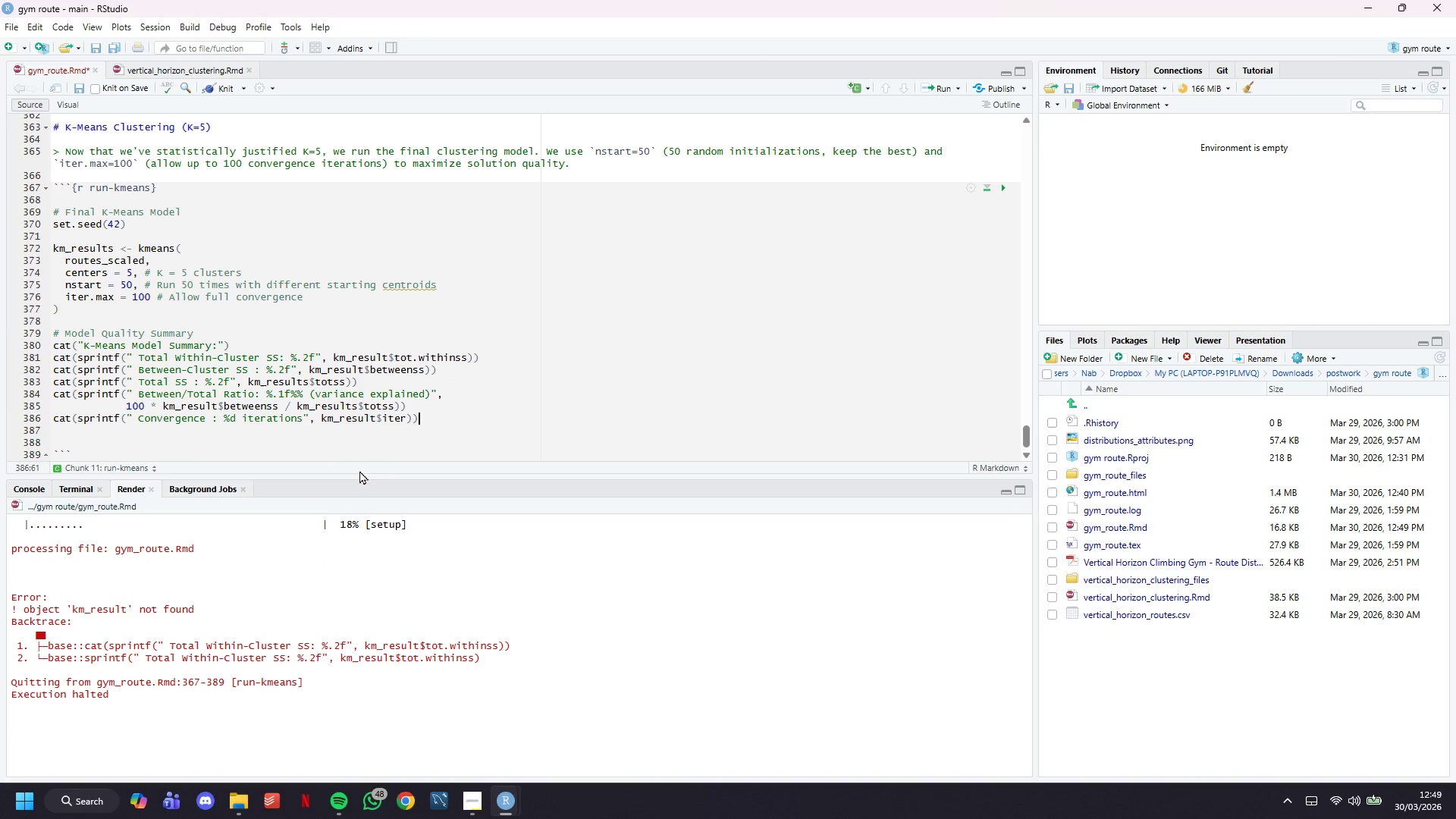 
key(ArrowLeft)
 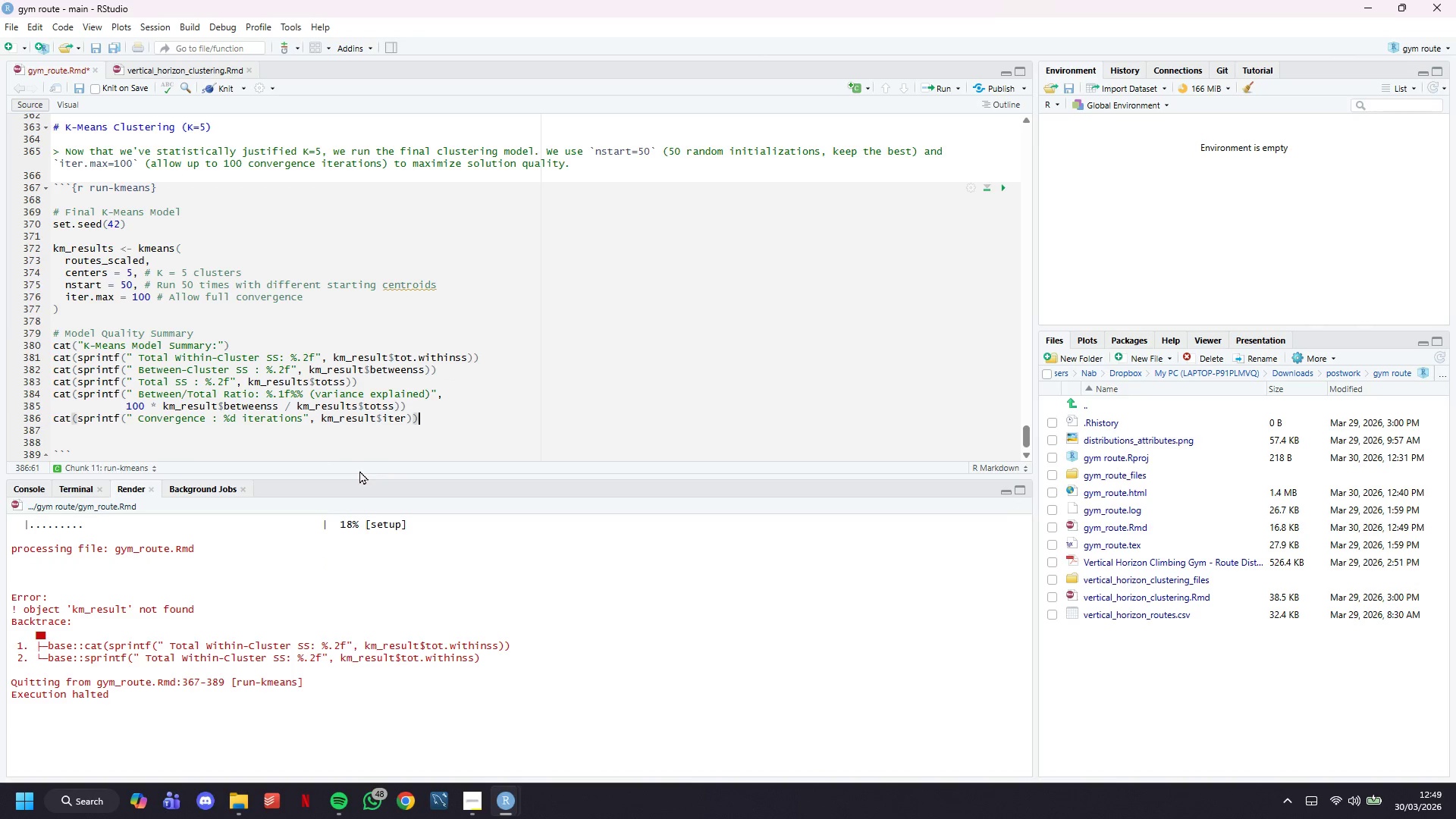 
key(ArrowLeft)
 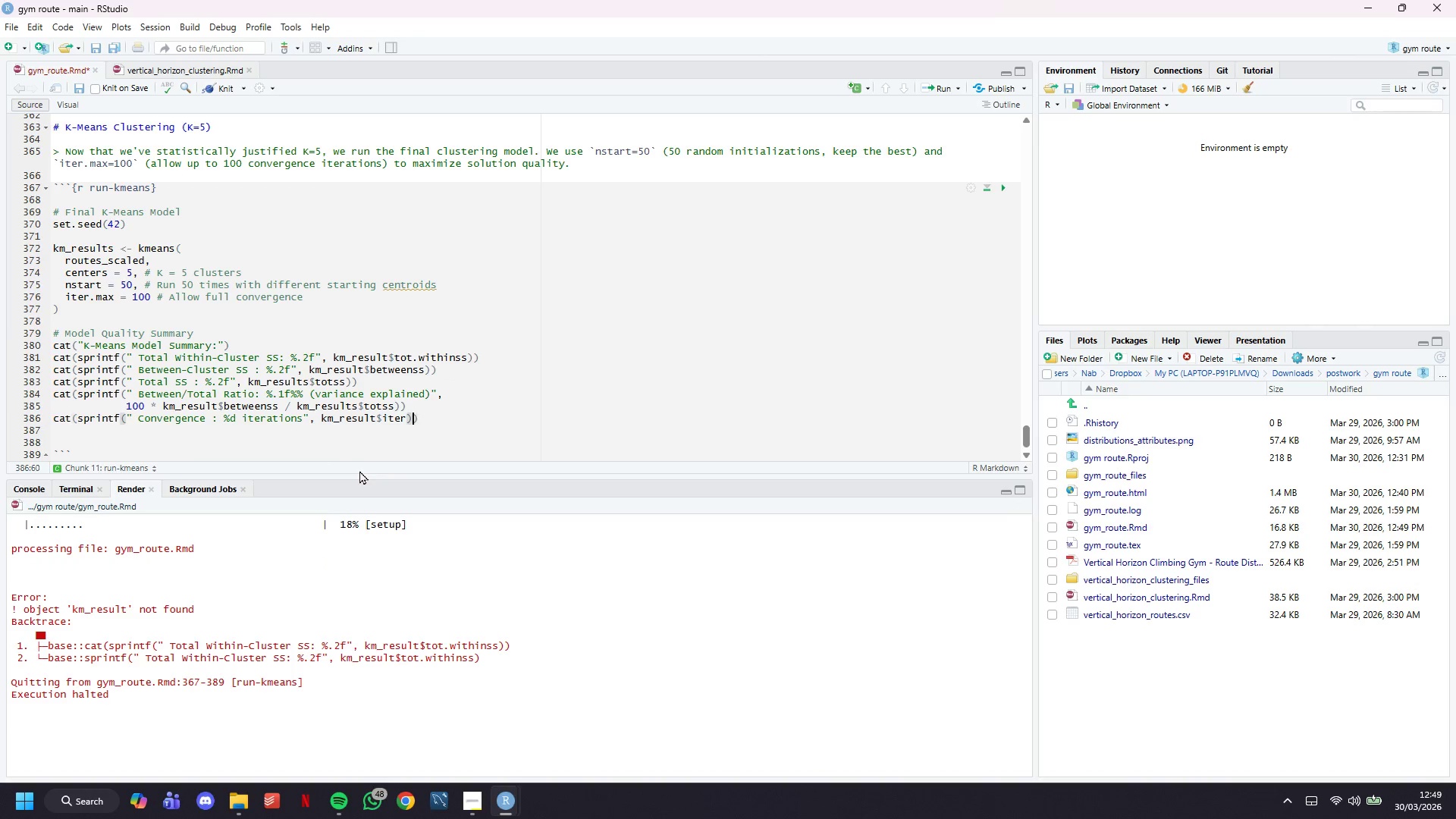 
key(ArrowLeft)
 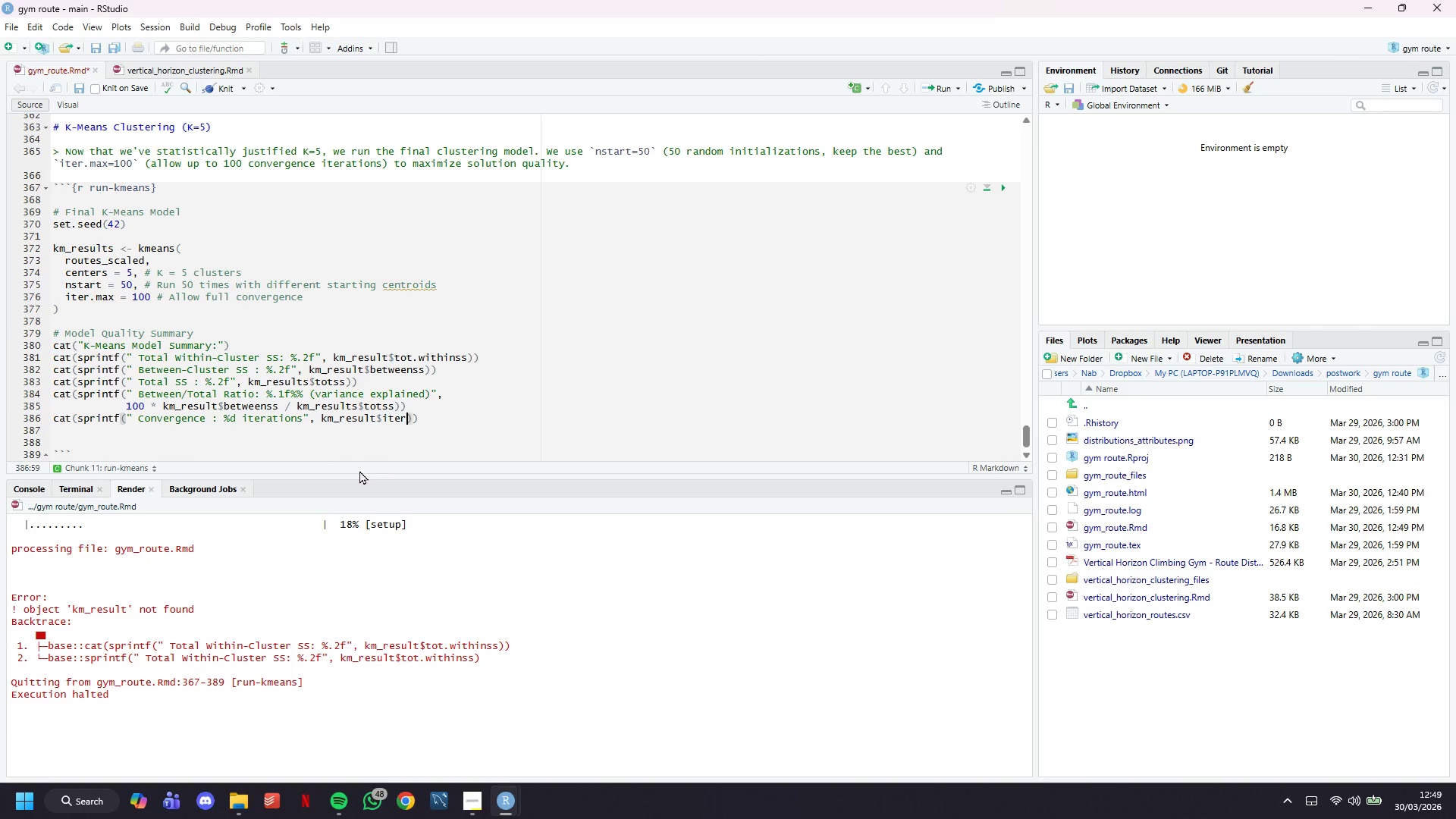 
key(ArrowLeft)
 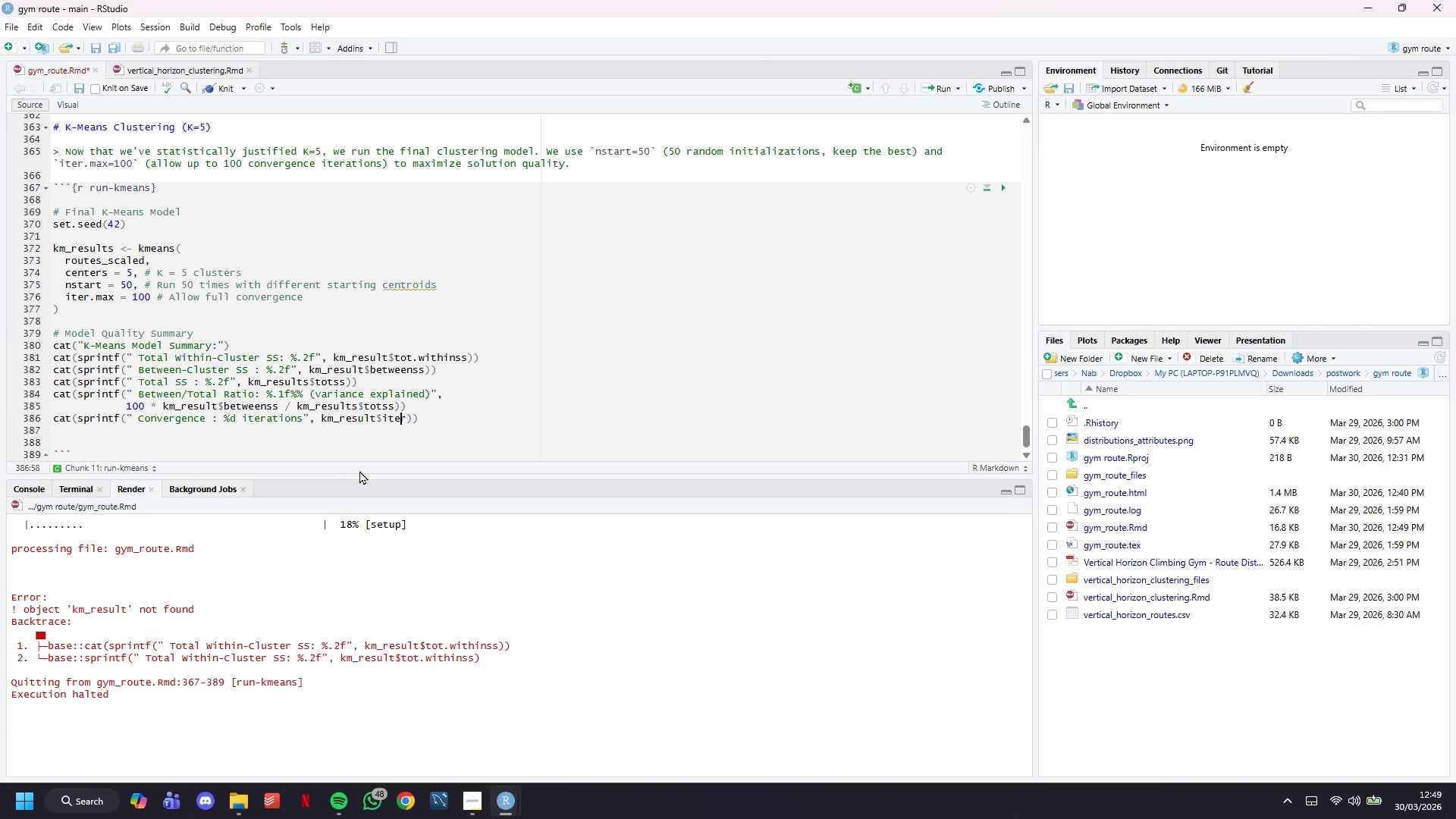 
key(ArrowLeft)
 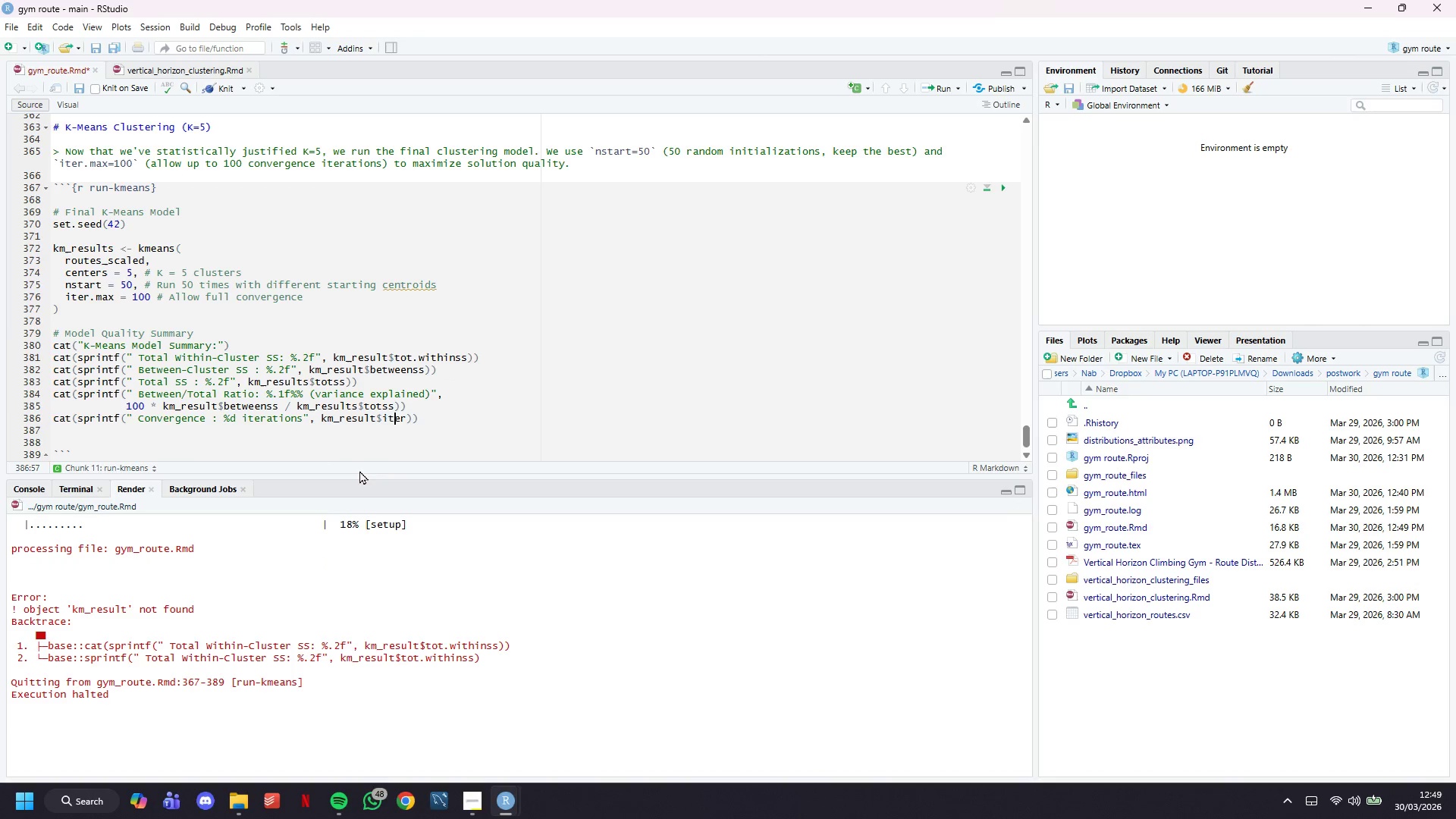 
key(ArrowLeft)
 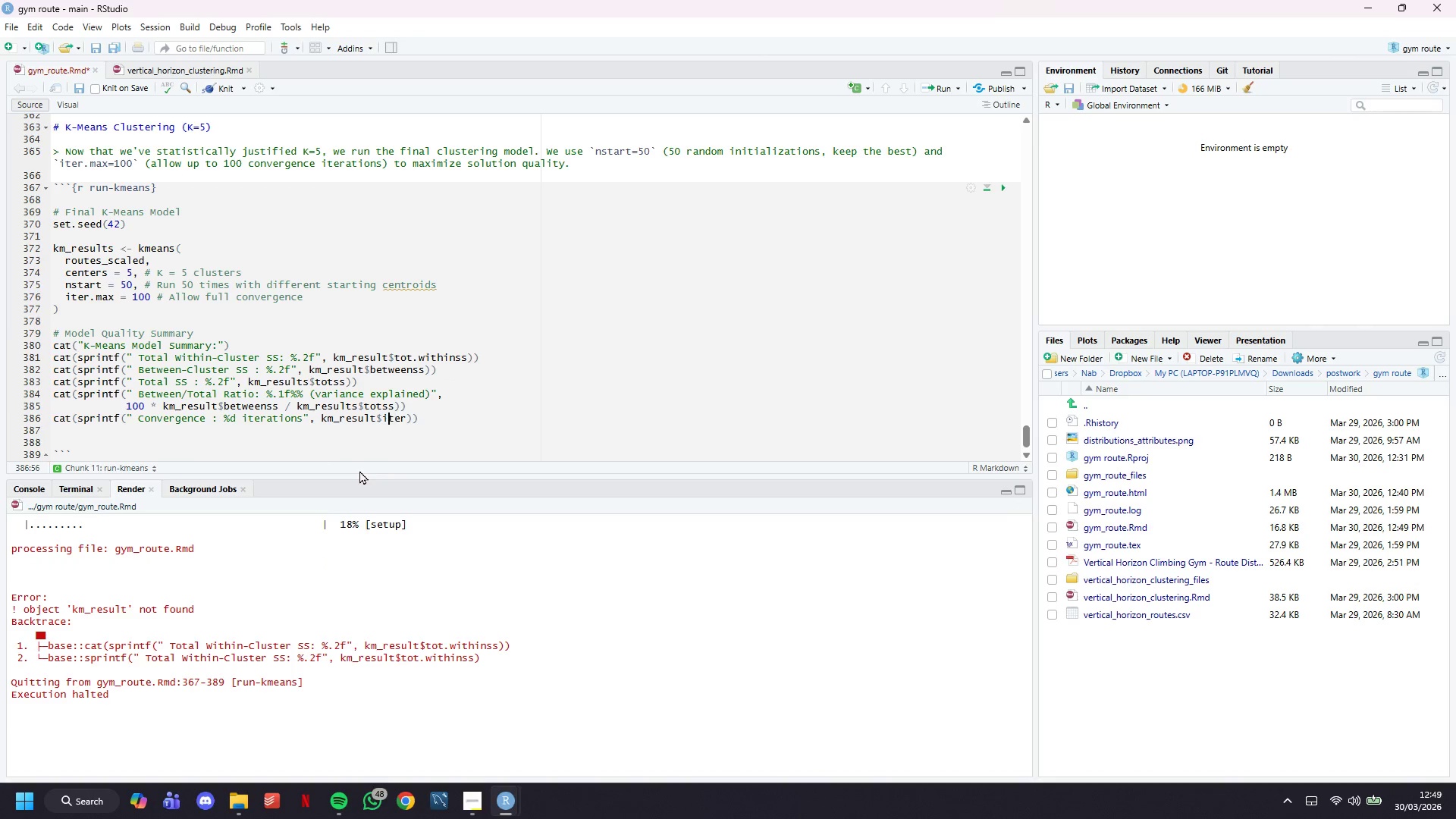 
key(ArrowLeft)
 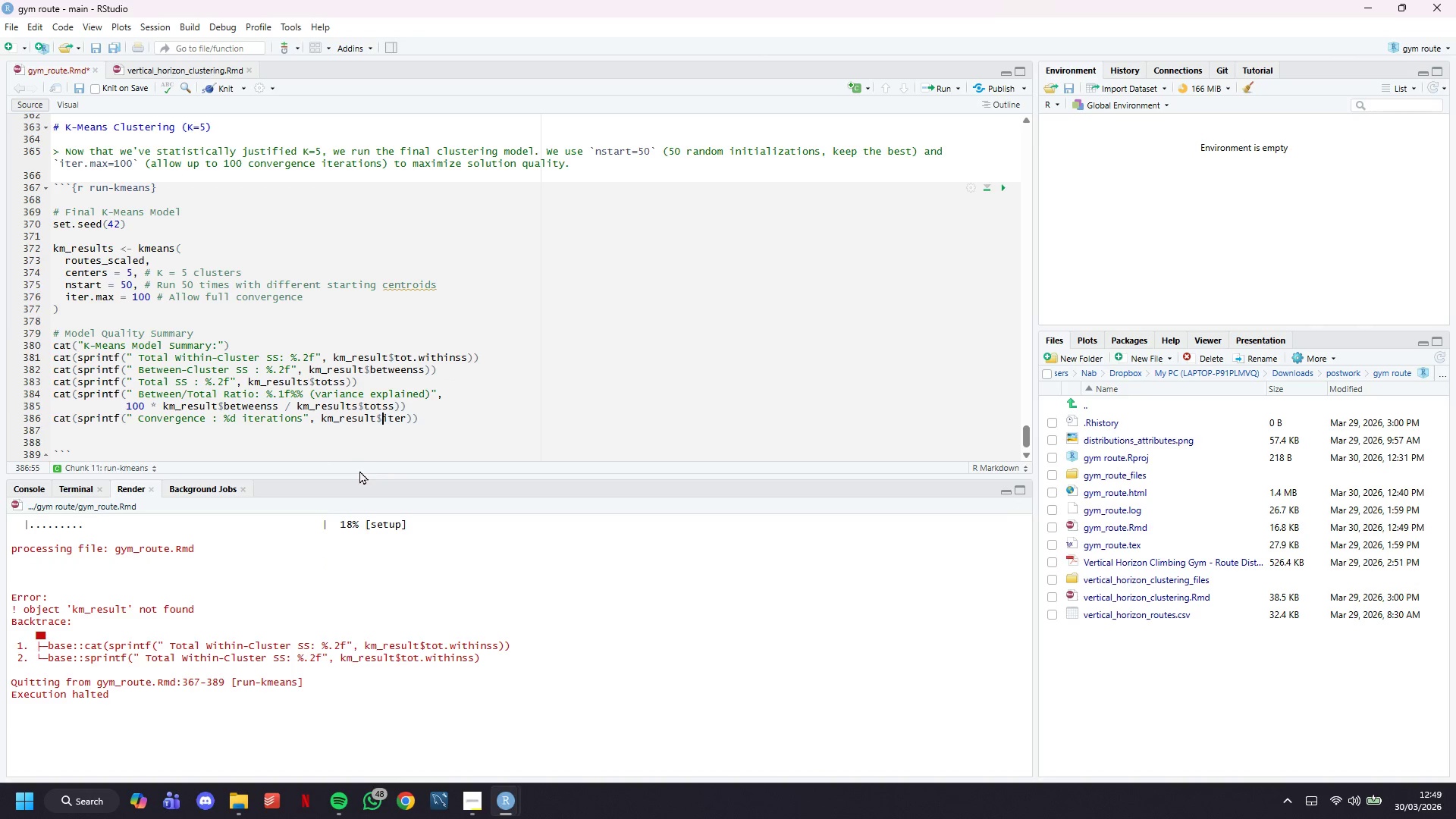 
key(ArrowLeft)
 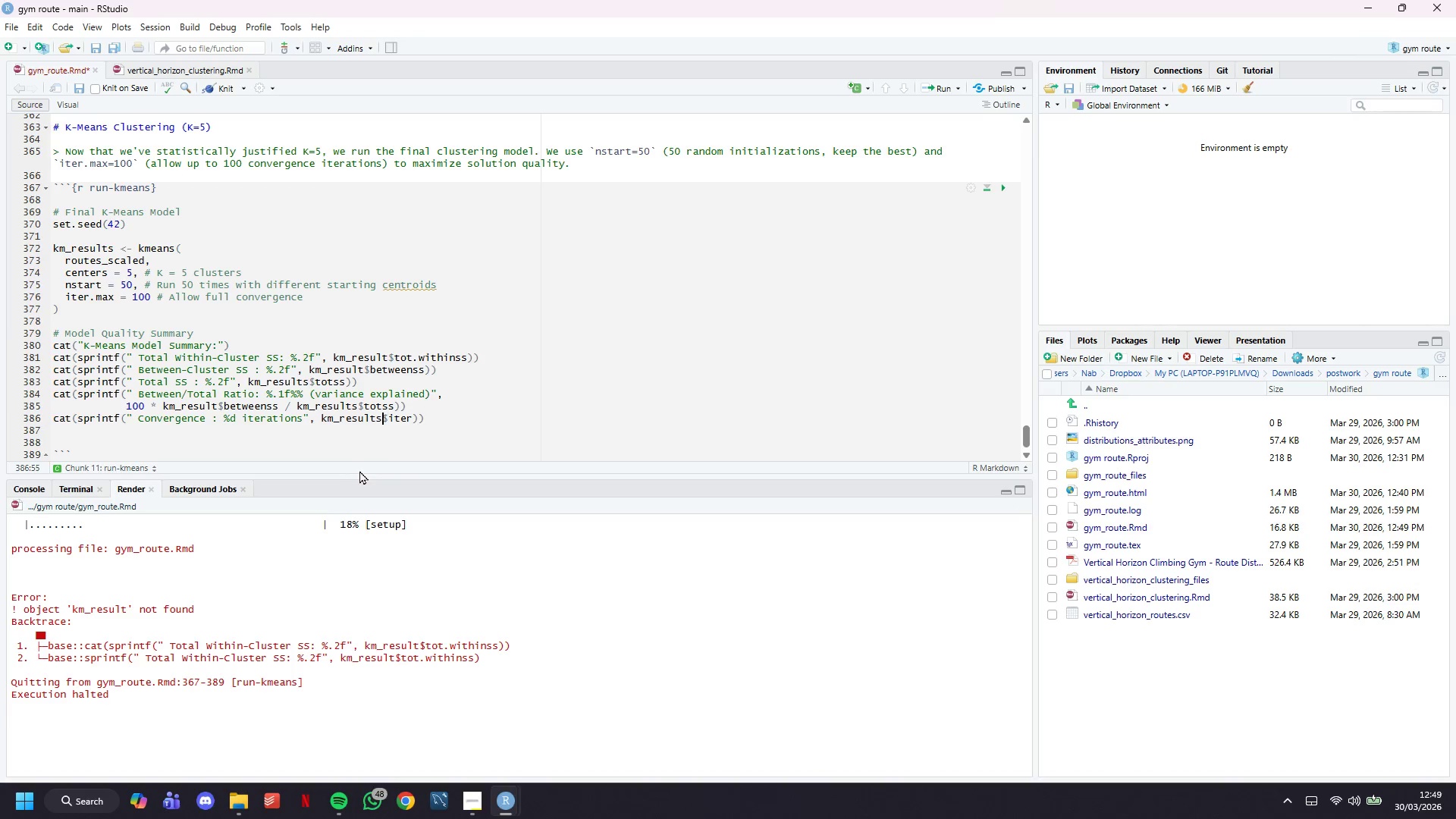 
key(S)
 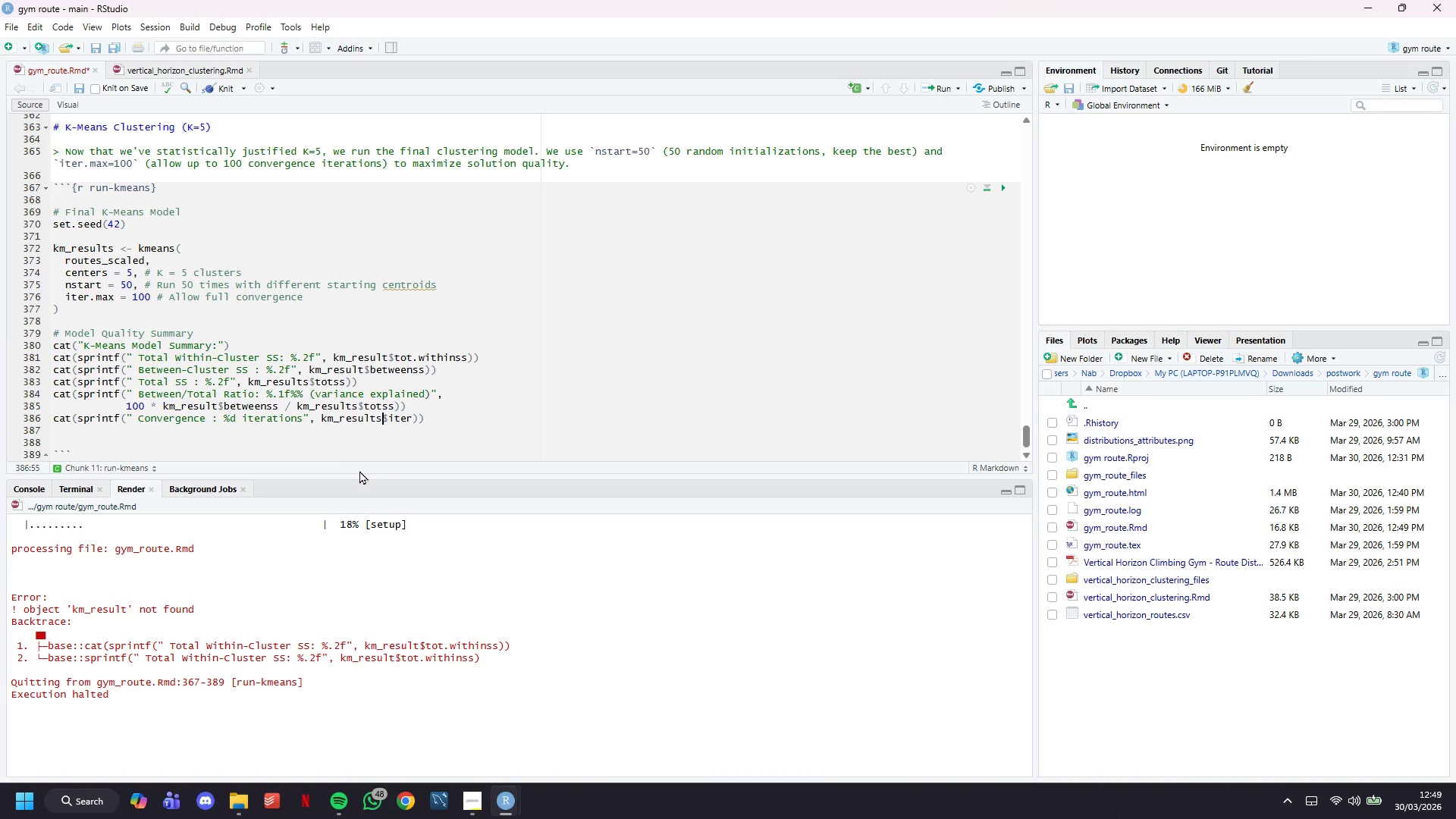 
key(ArrowUp)
 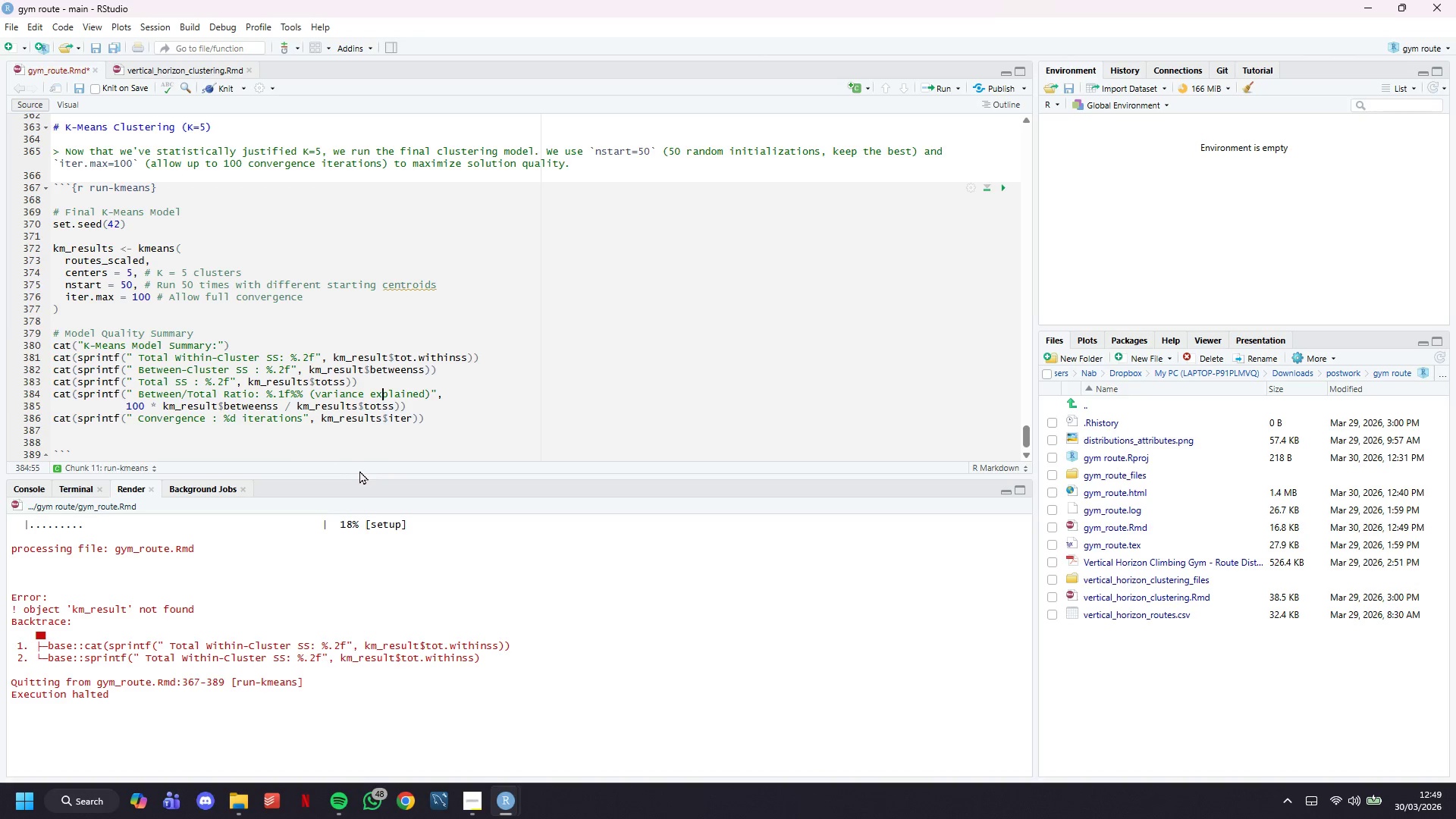 
key(ArrowUp)
 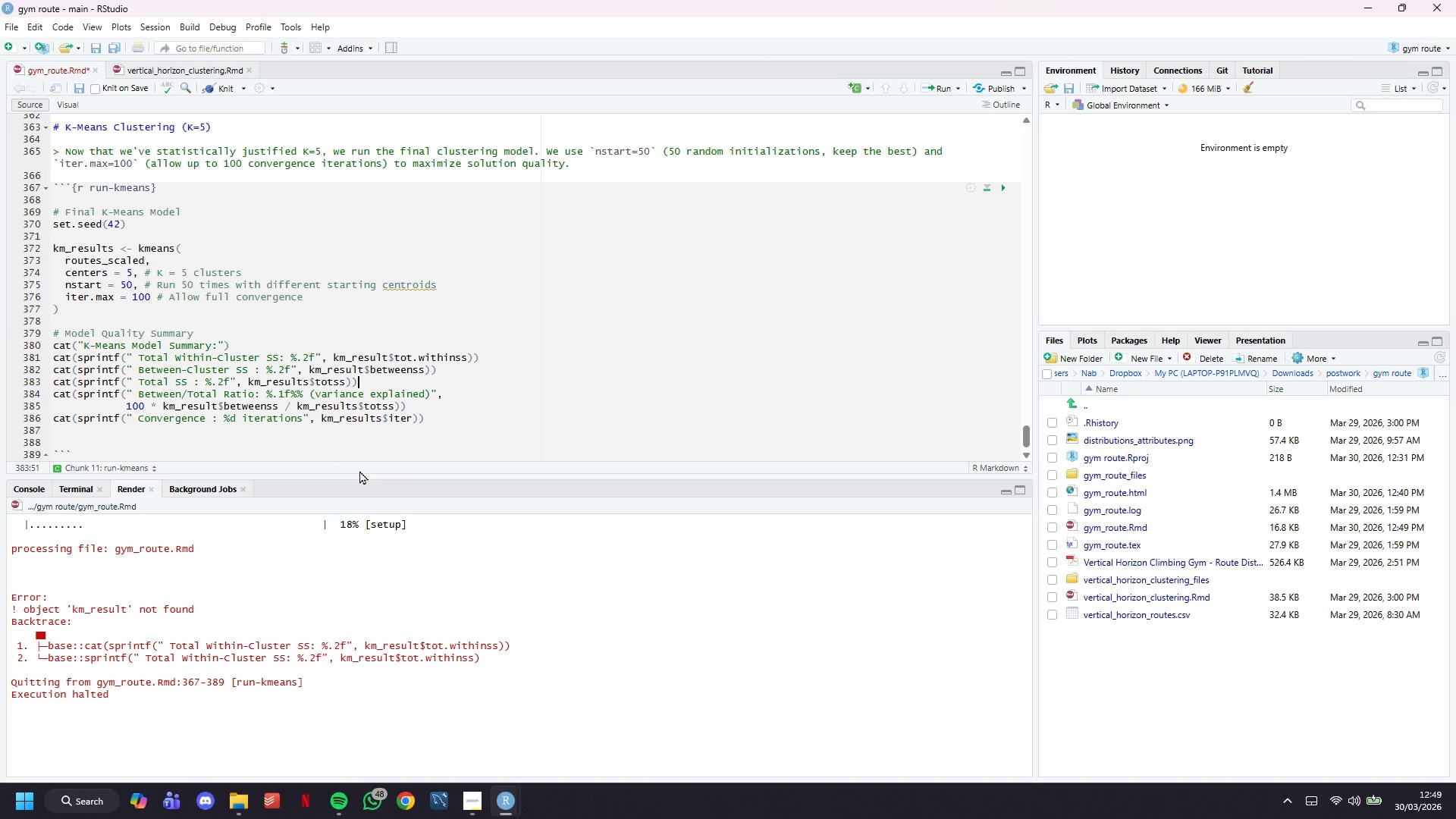 
key(ArrowUp)
 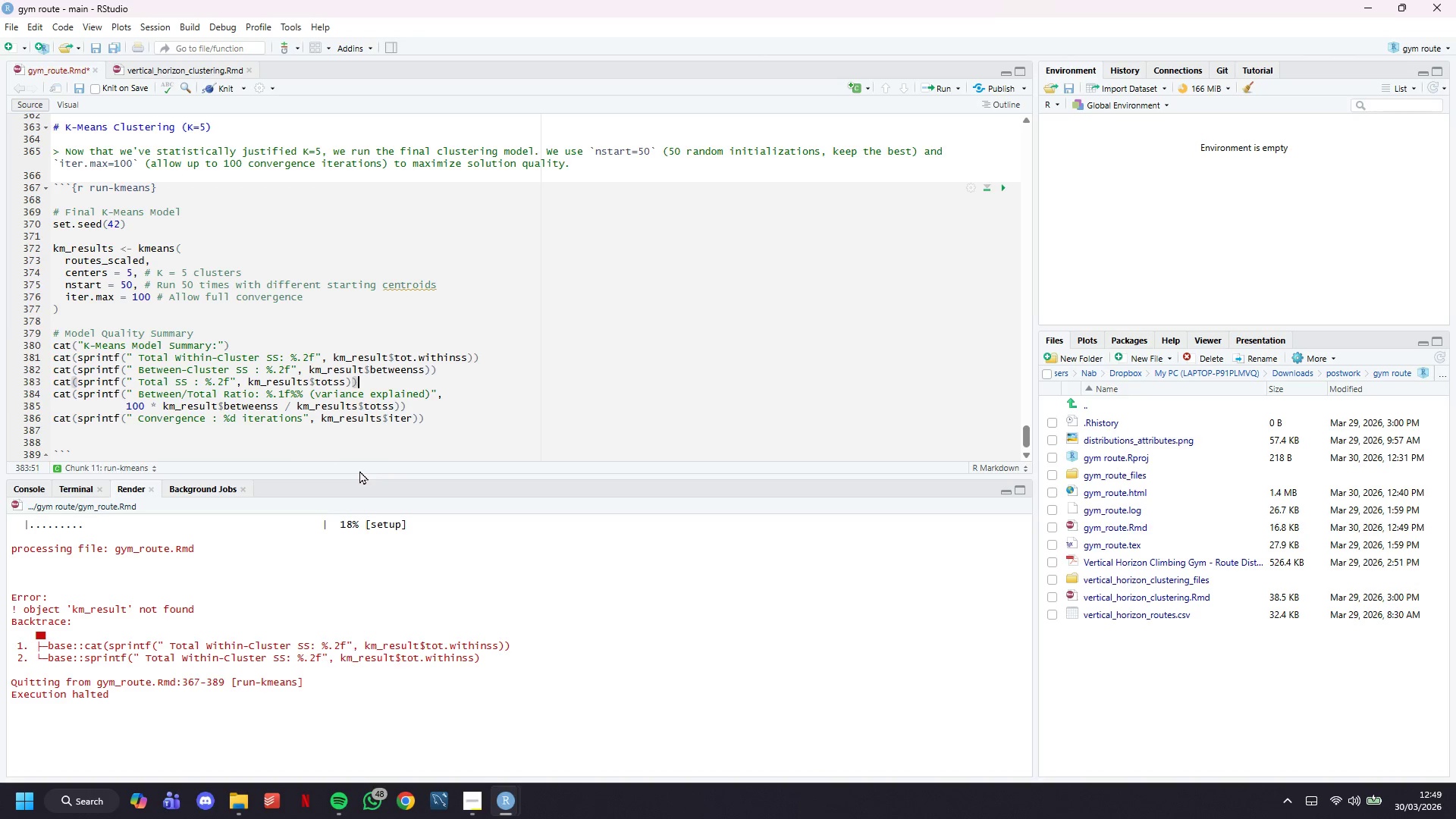 
key(ArrowUp)
 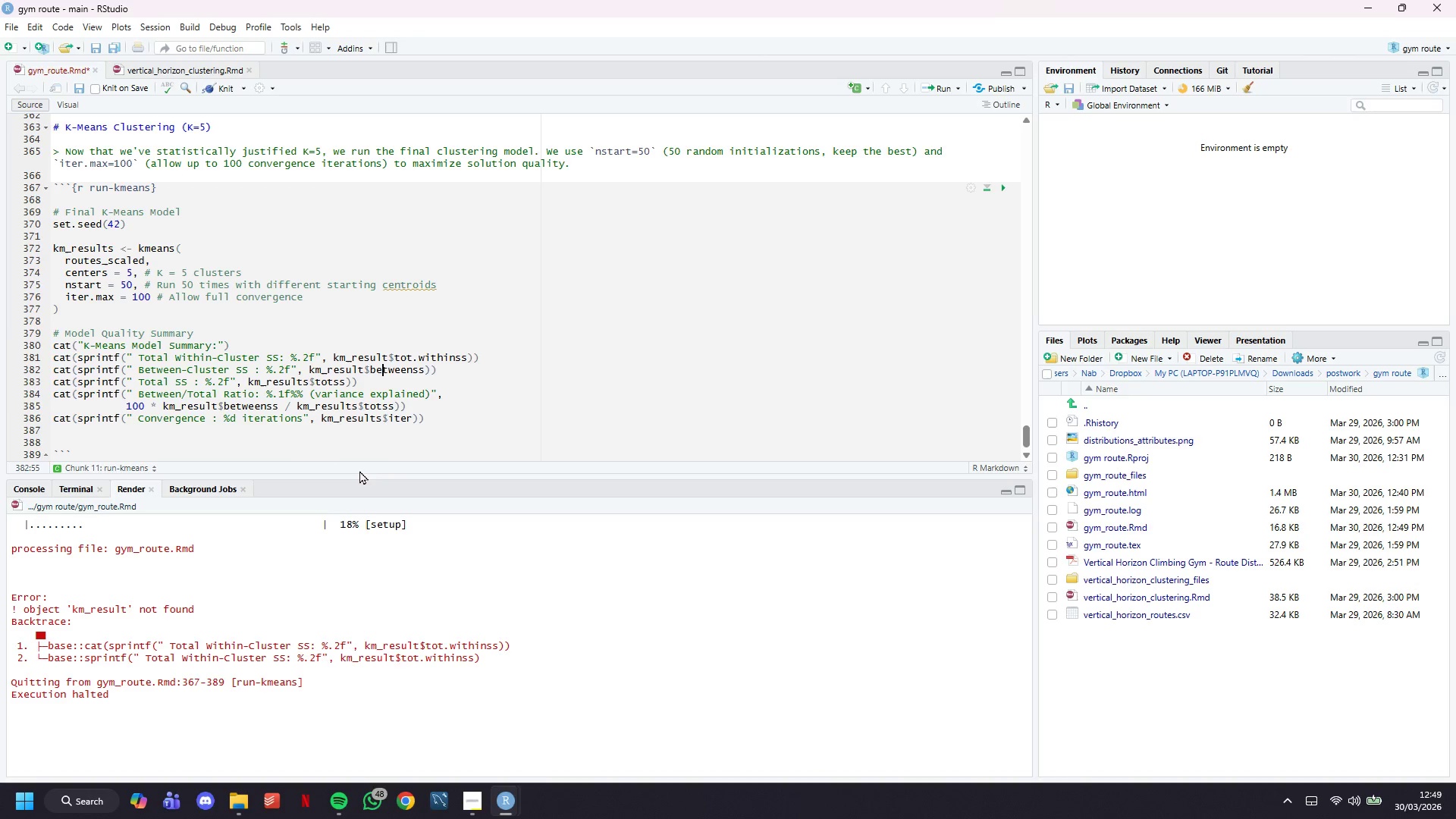 
key(ArrowLeft)
 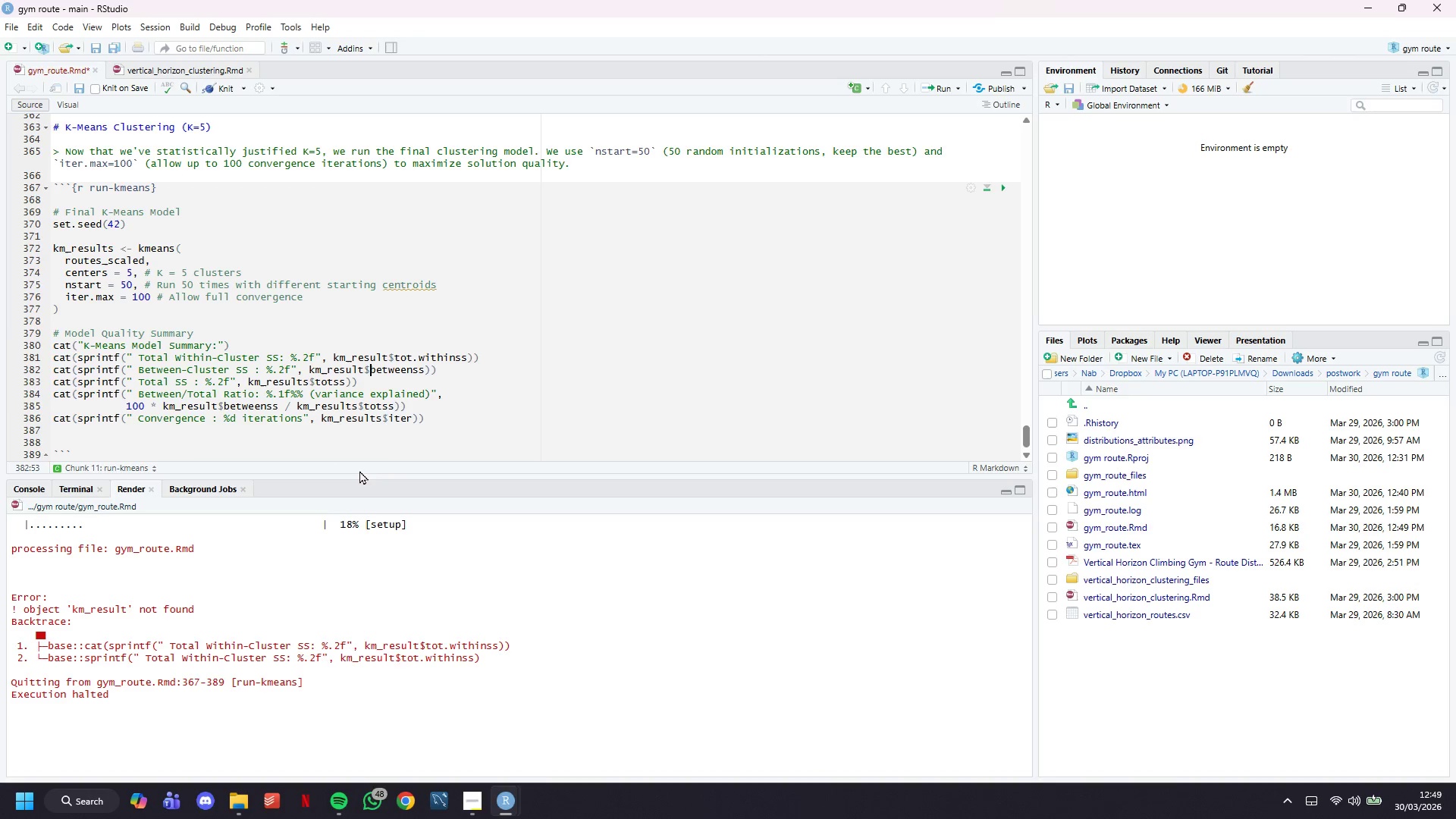 
key(ArrowLeft)
 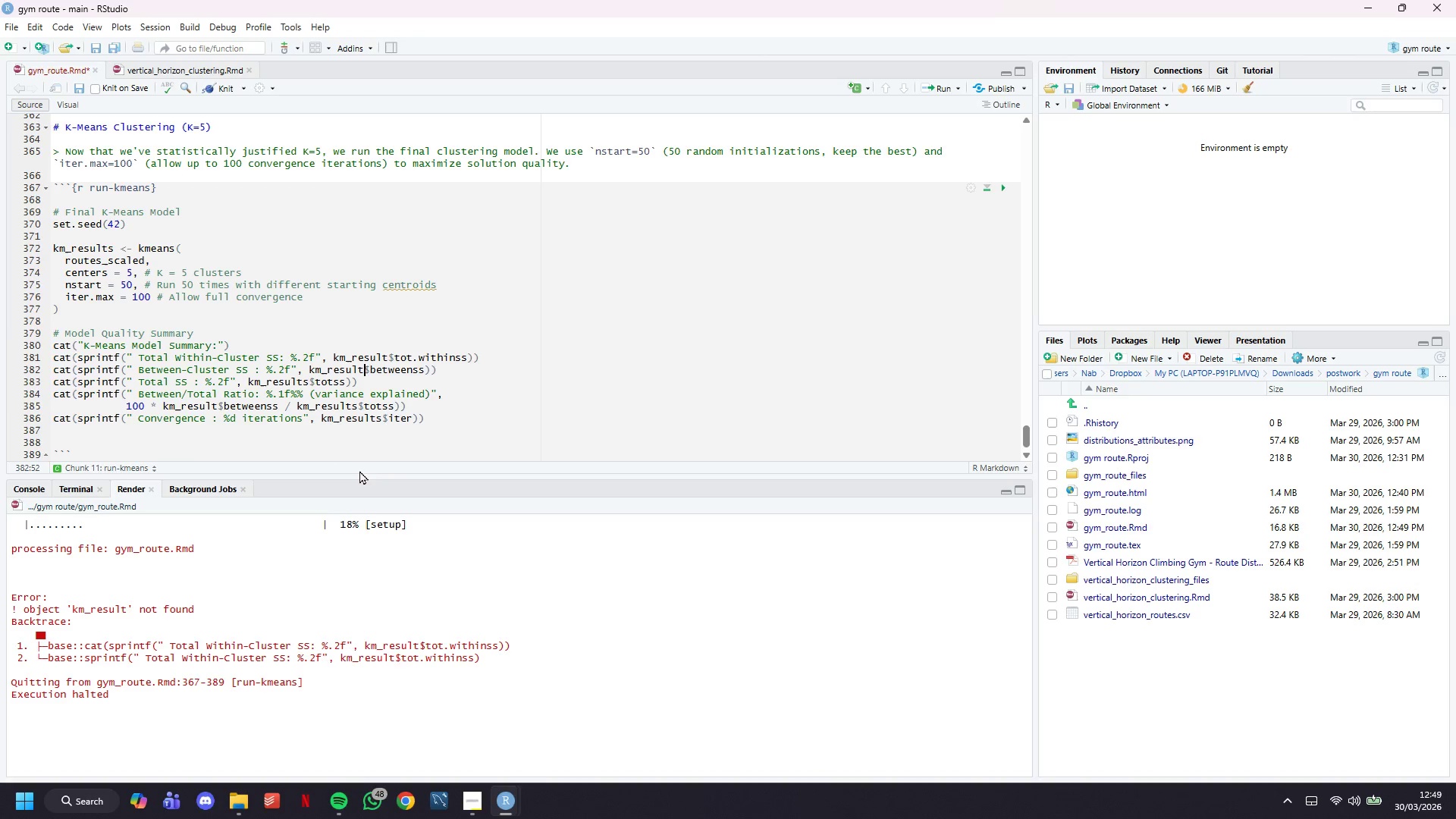 
key(ArrowLeft)
 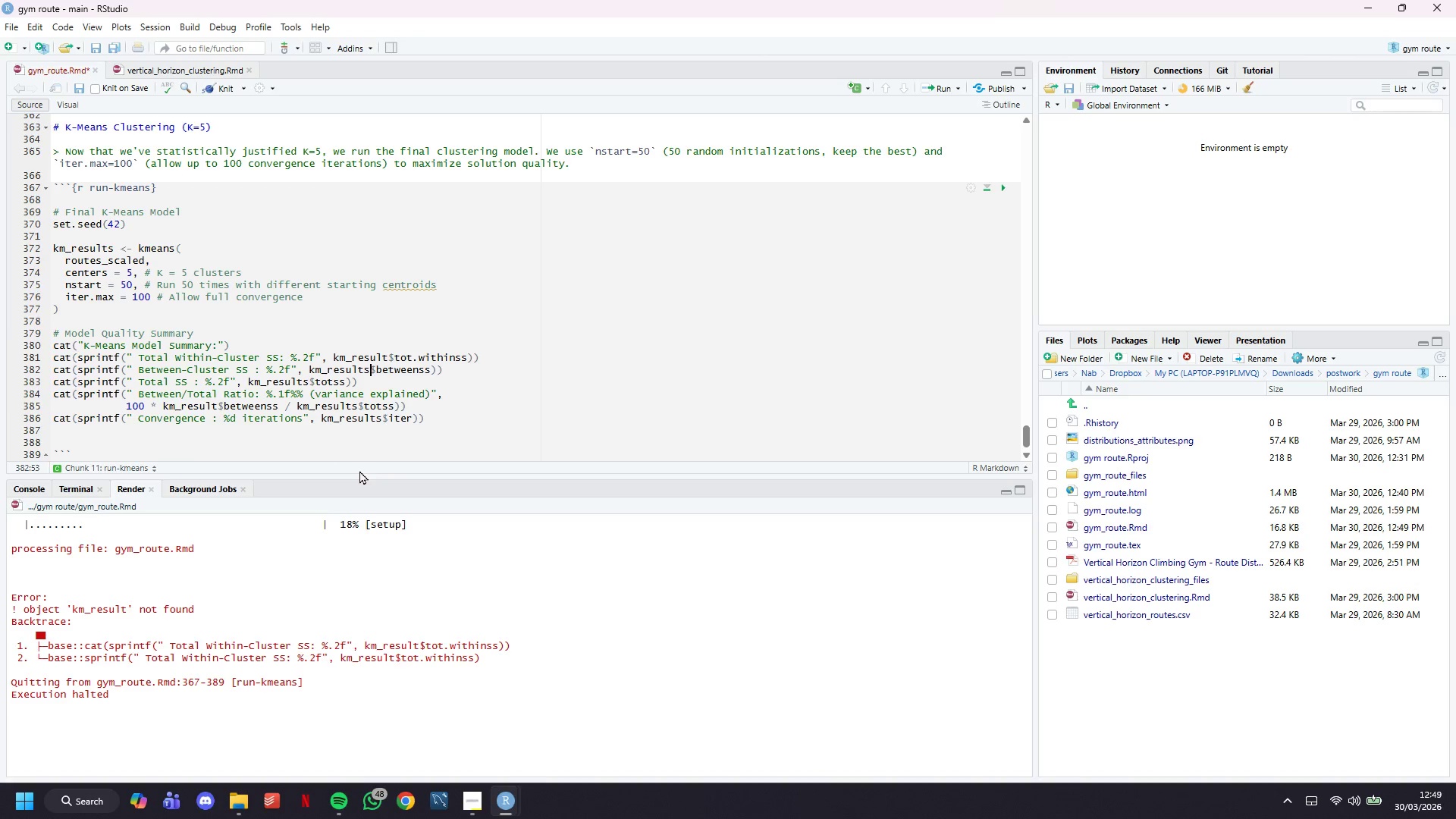 
key(S)
 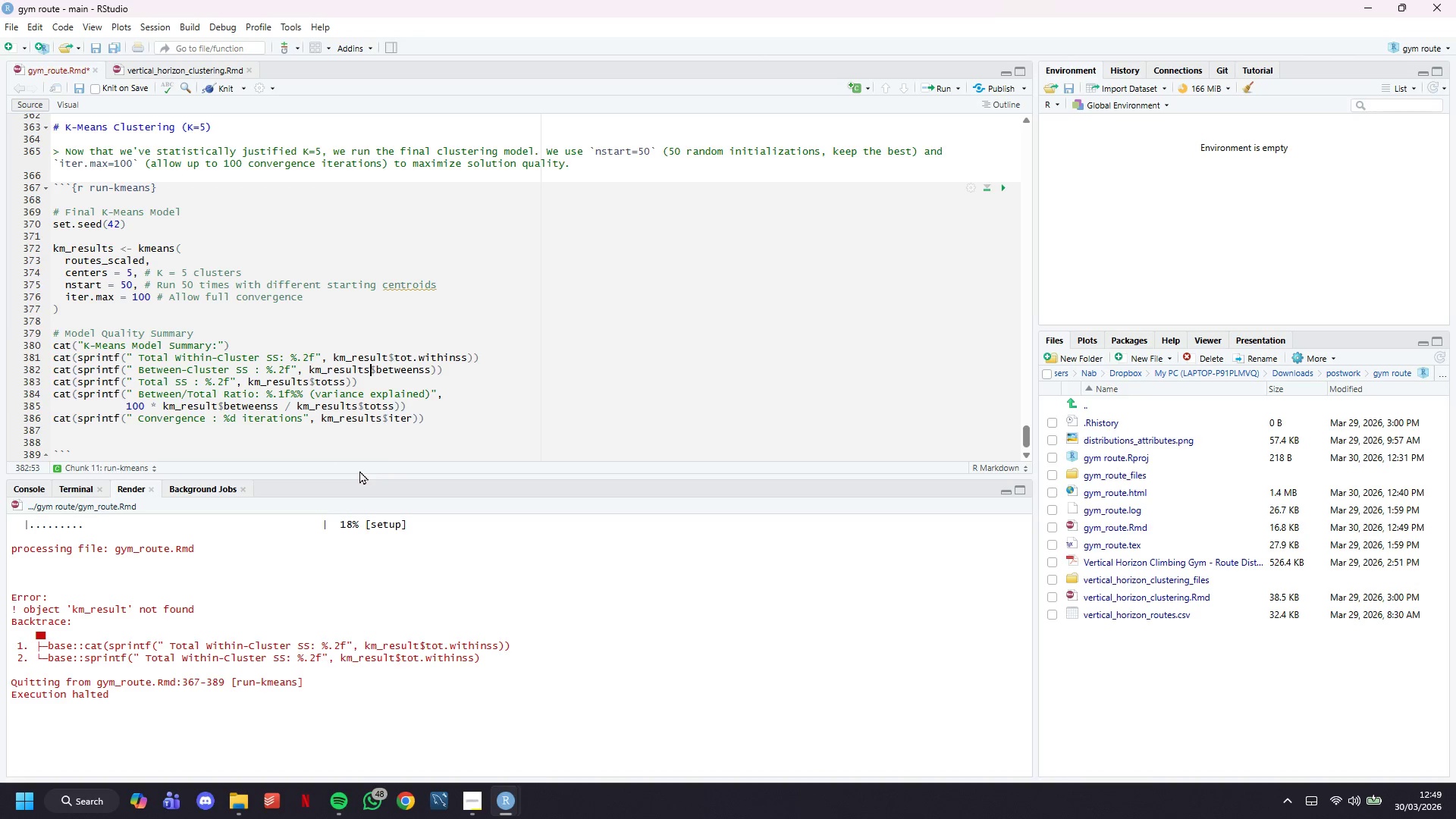 
key(ArrowUp)
 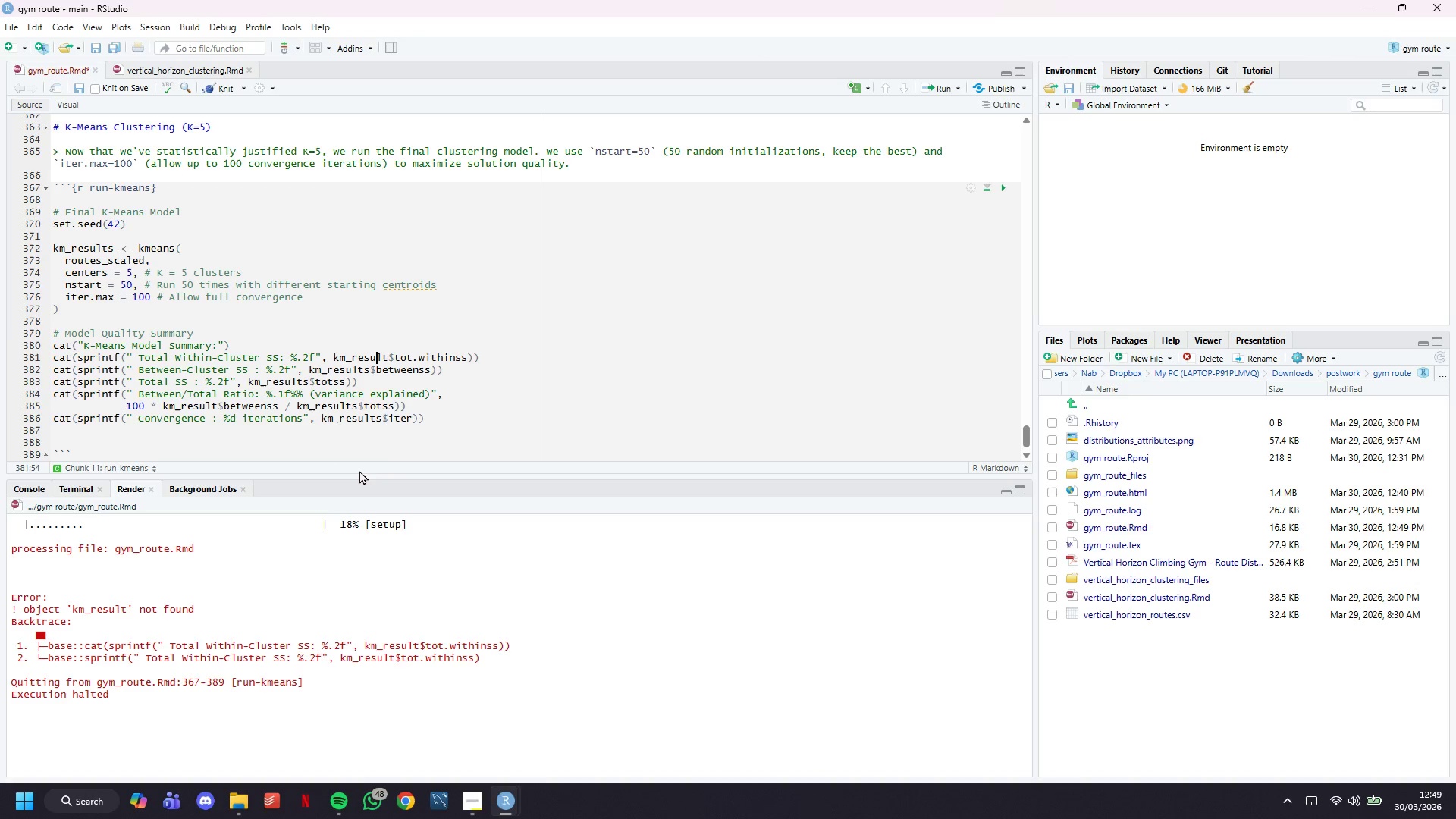 
key(ArrowRight)
 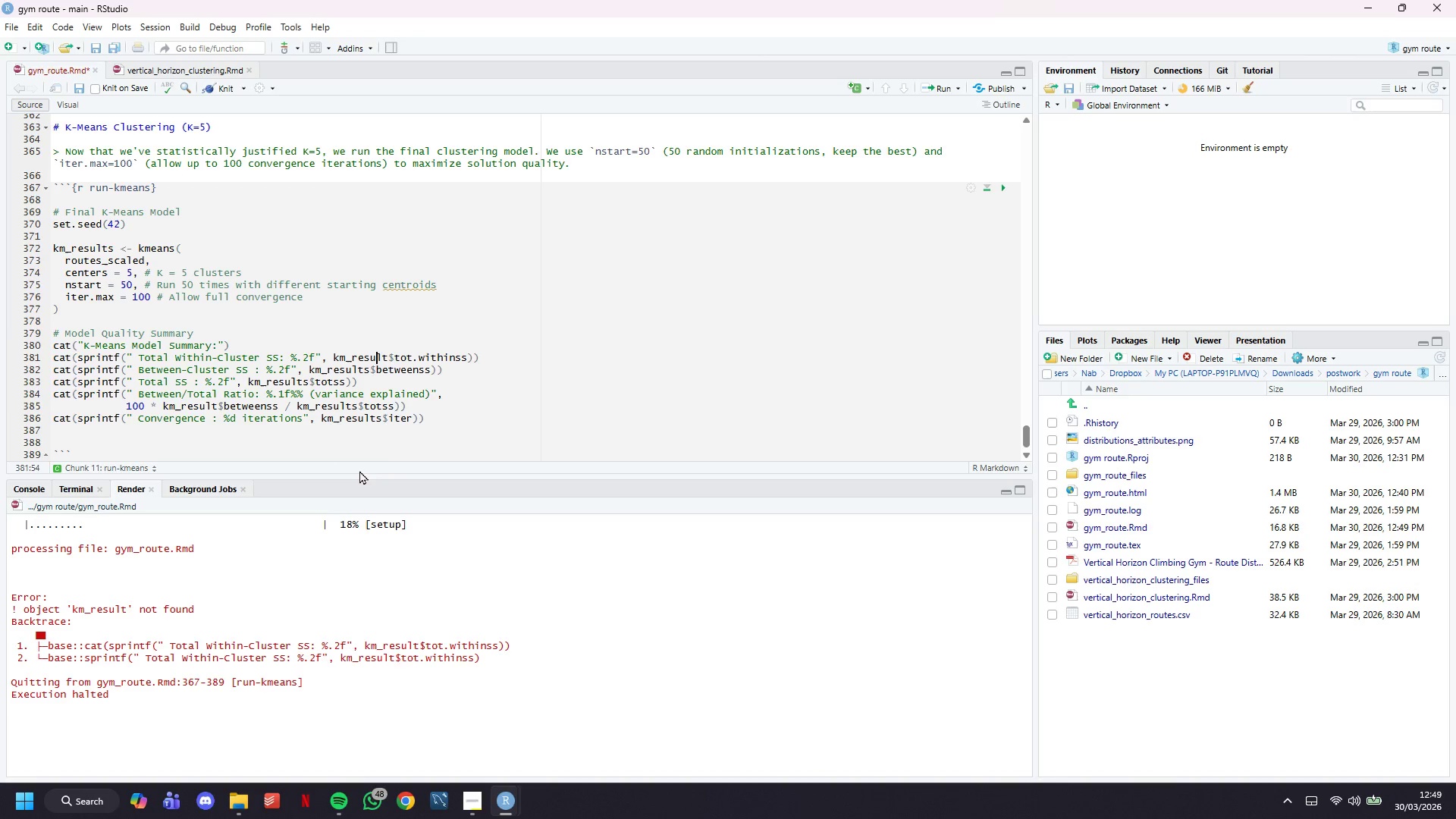 
key(ArrowRight)
 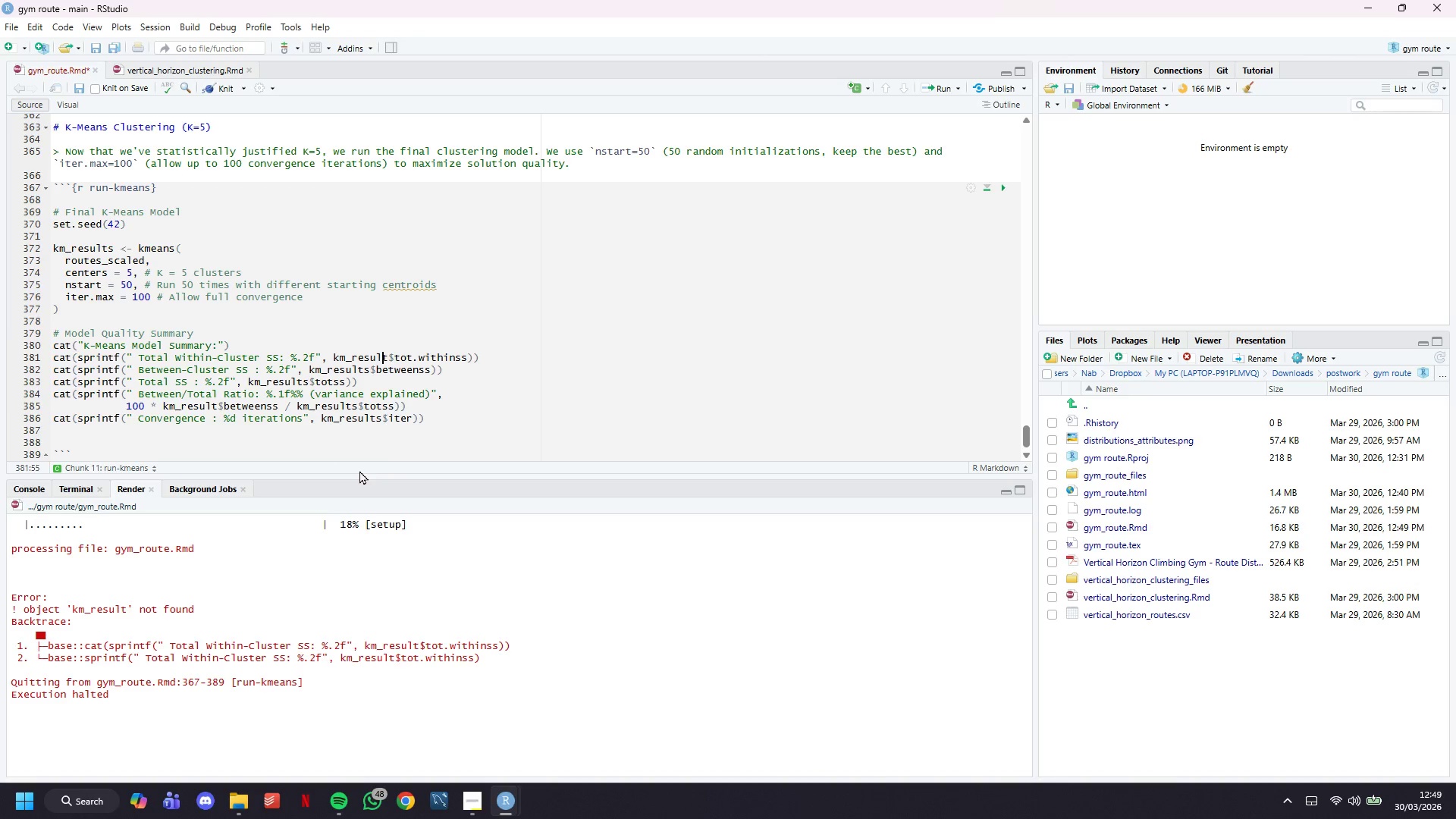 
key(ArrowRight)
 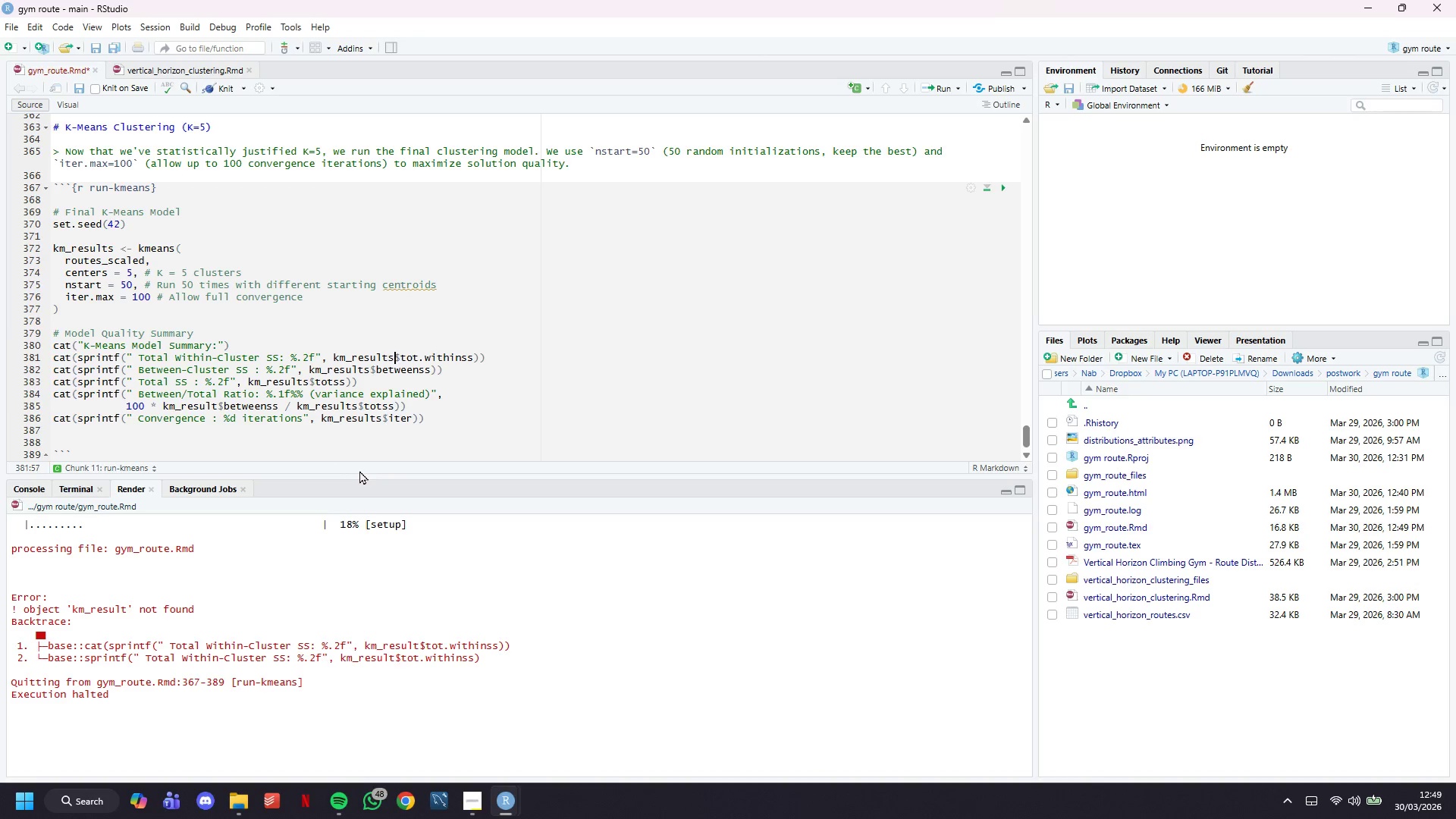 
key(S)
 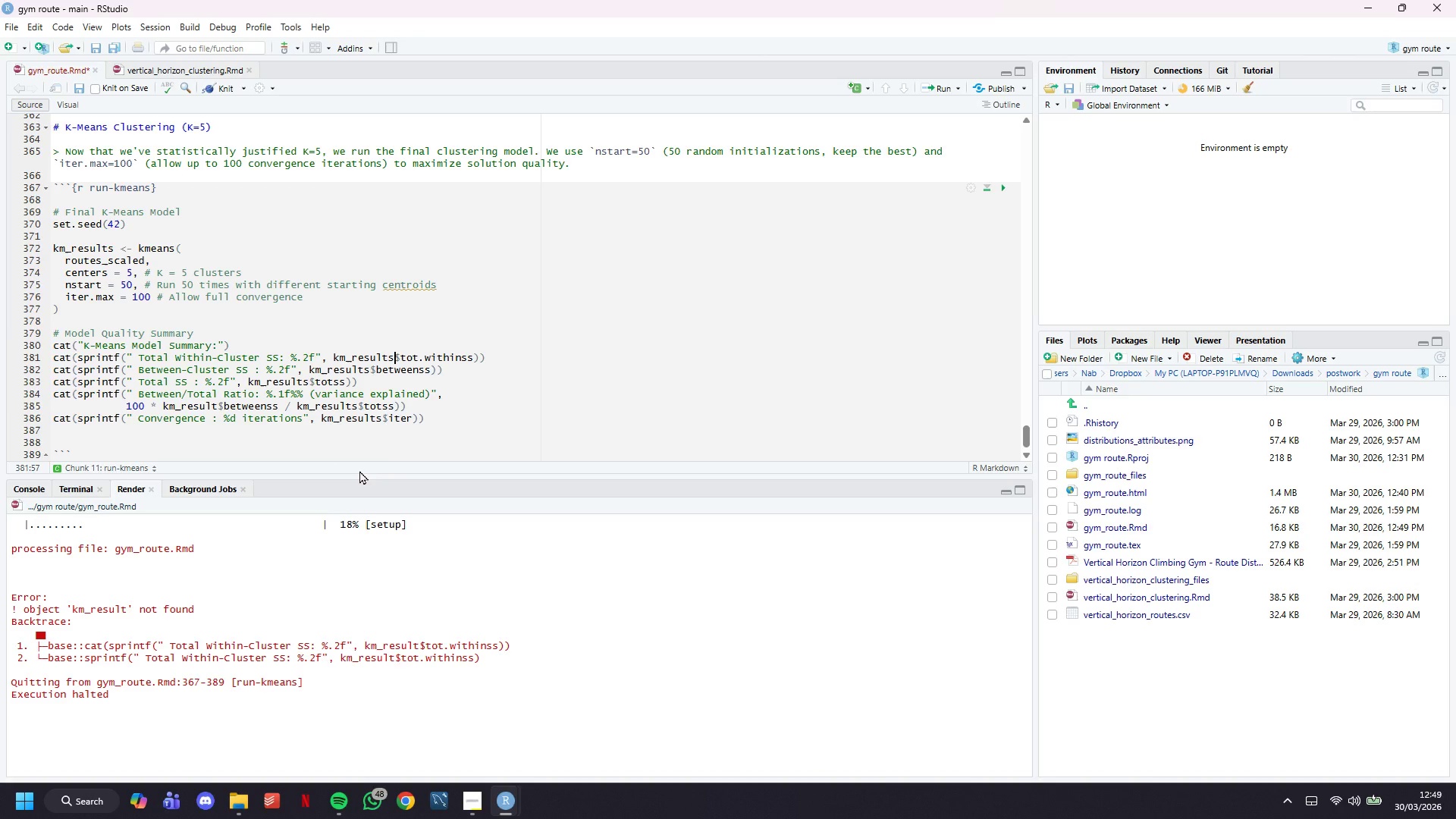 
key(Control+S)
 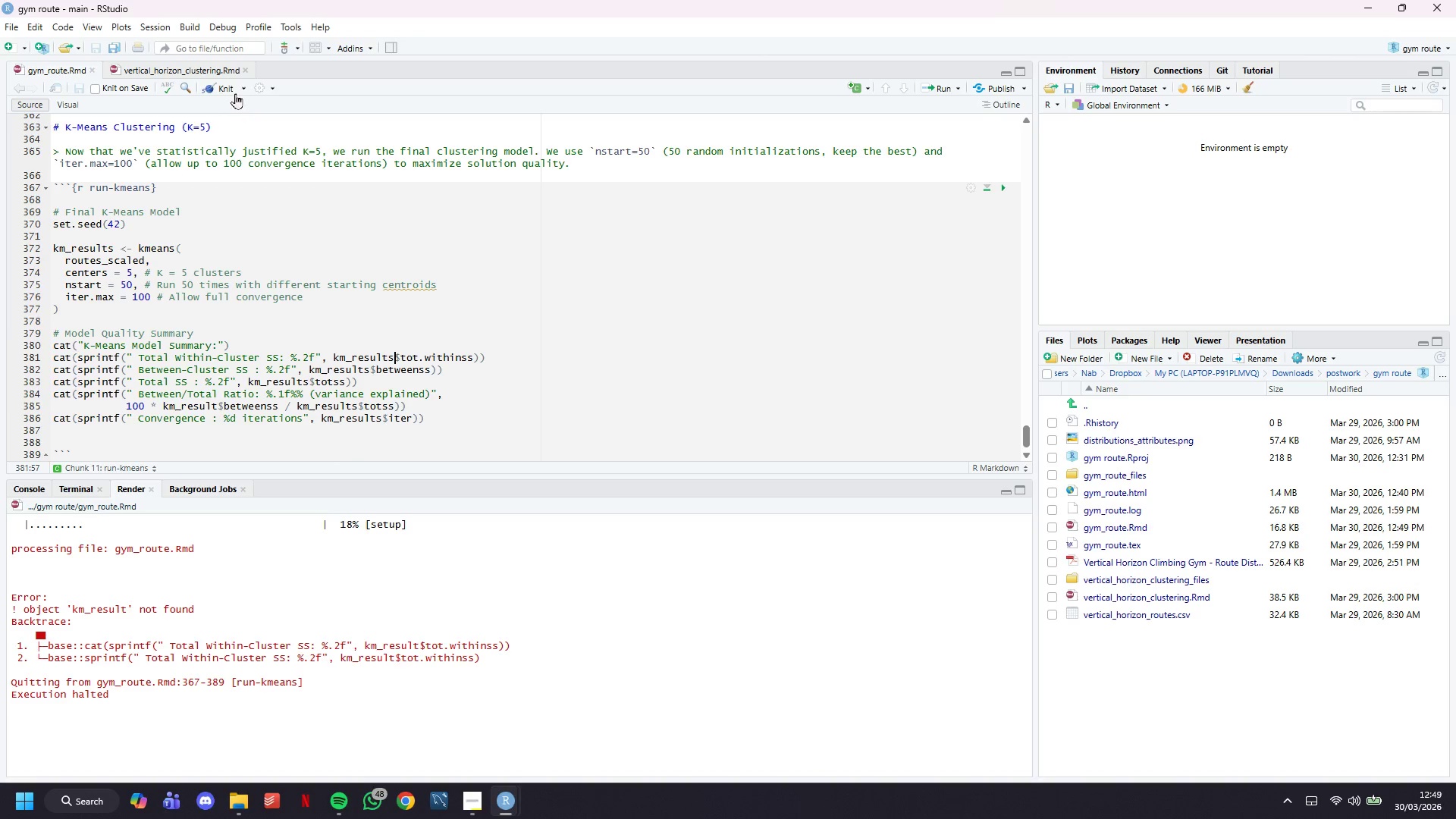 
left_click([228, 90])
 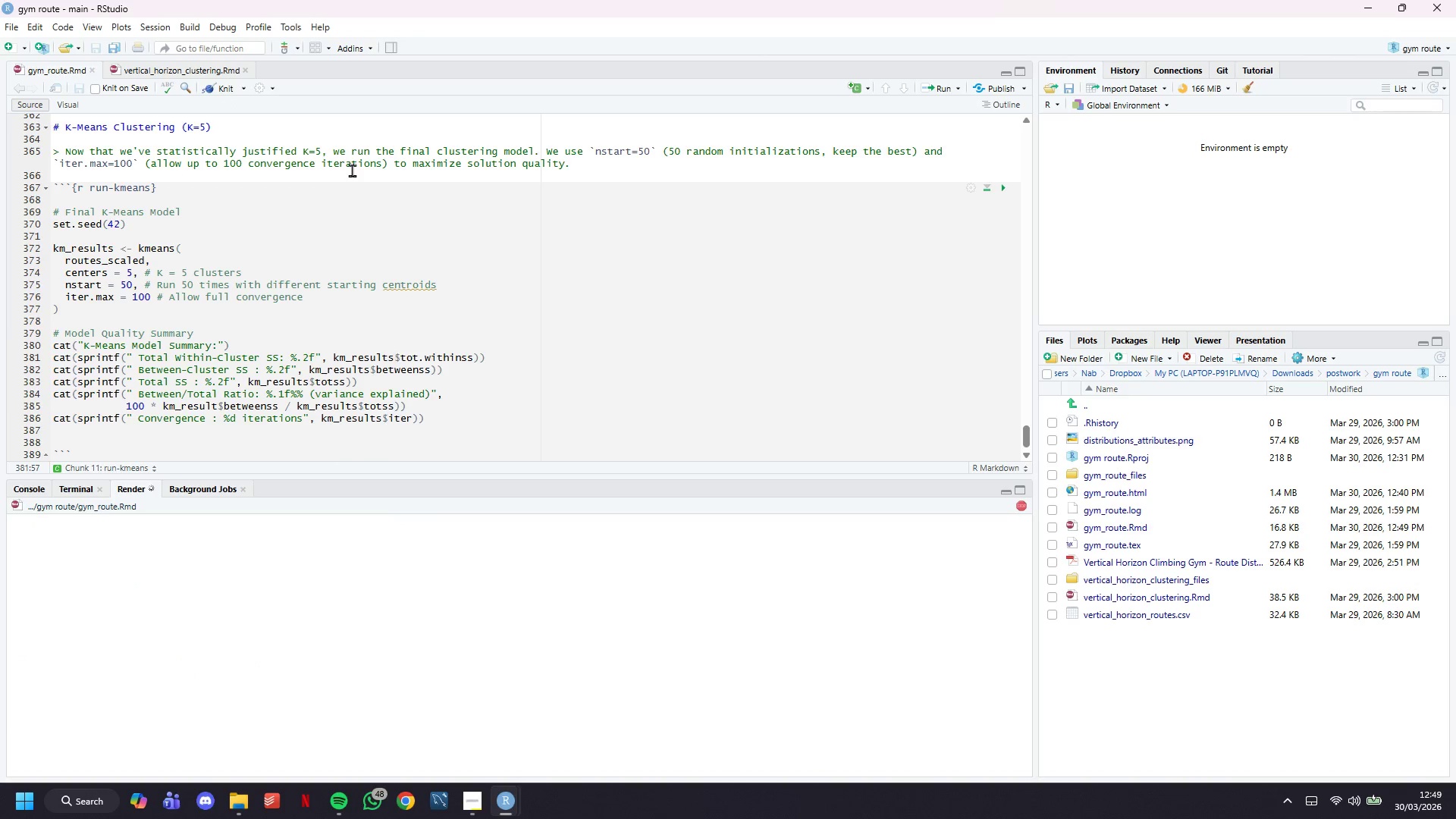 
scroll: coordinate [381, 287], scroll_direction: down, amount: 5.0
 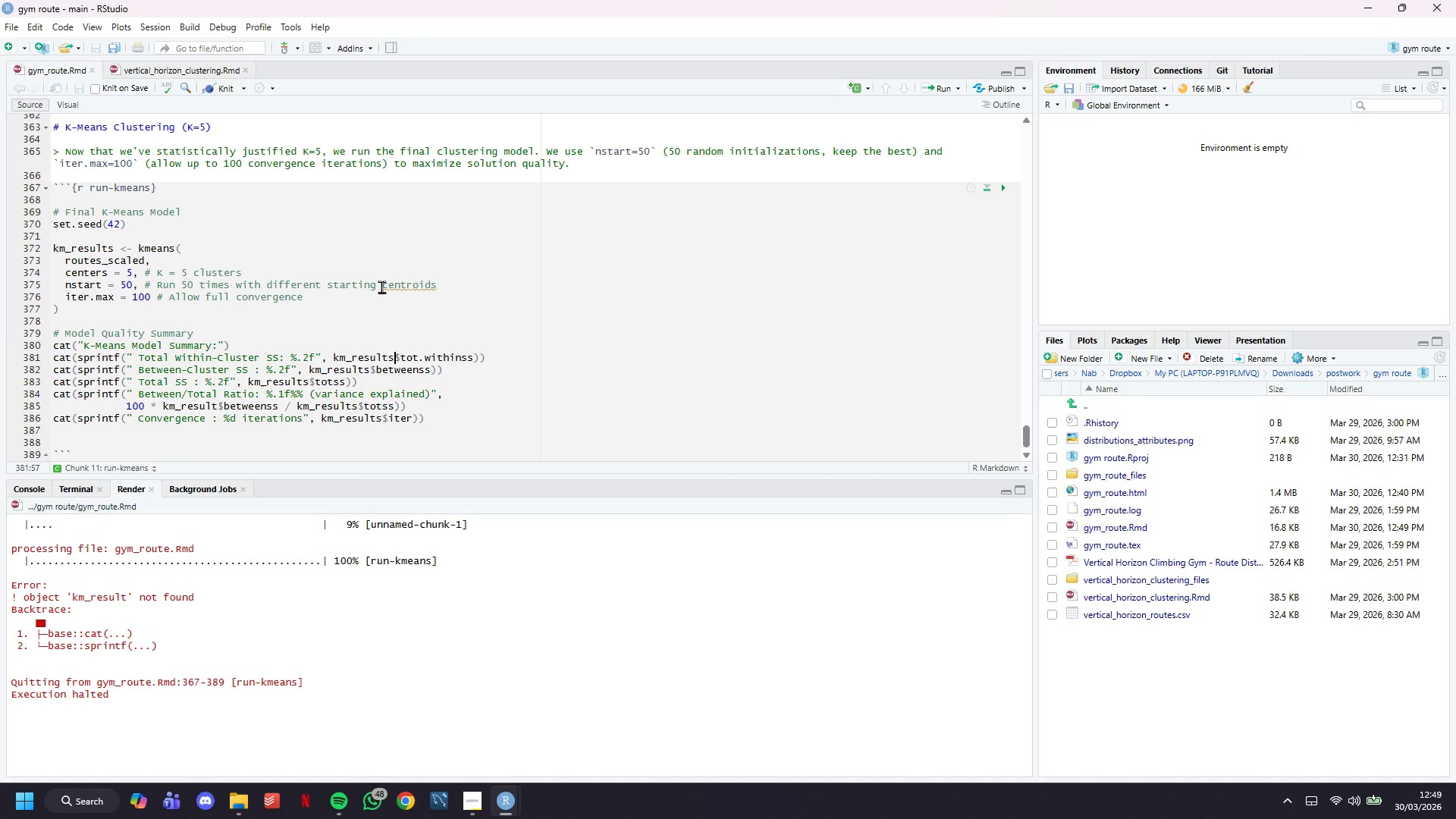 
wait(10.71)
 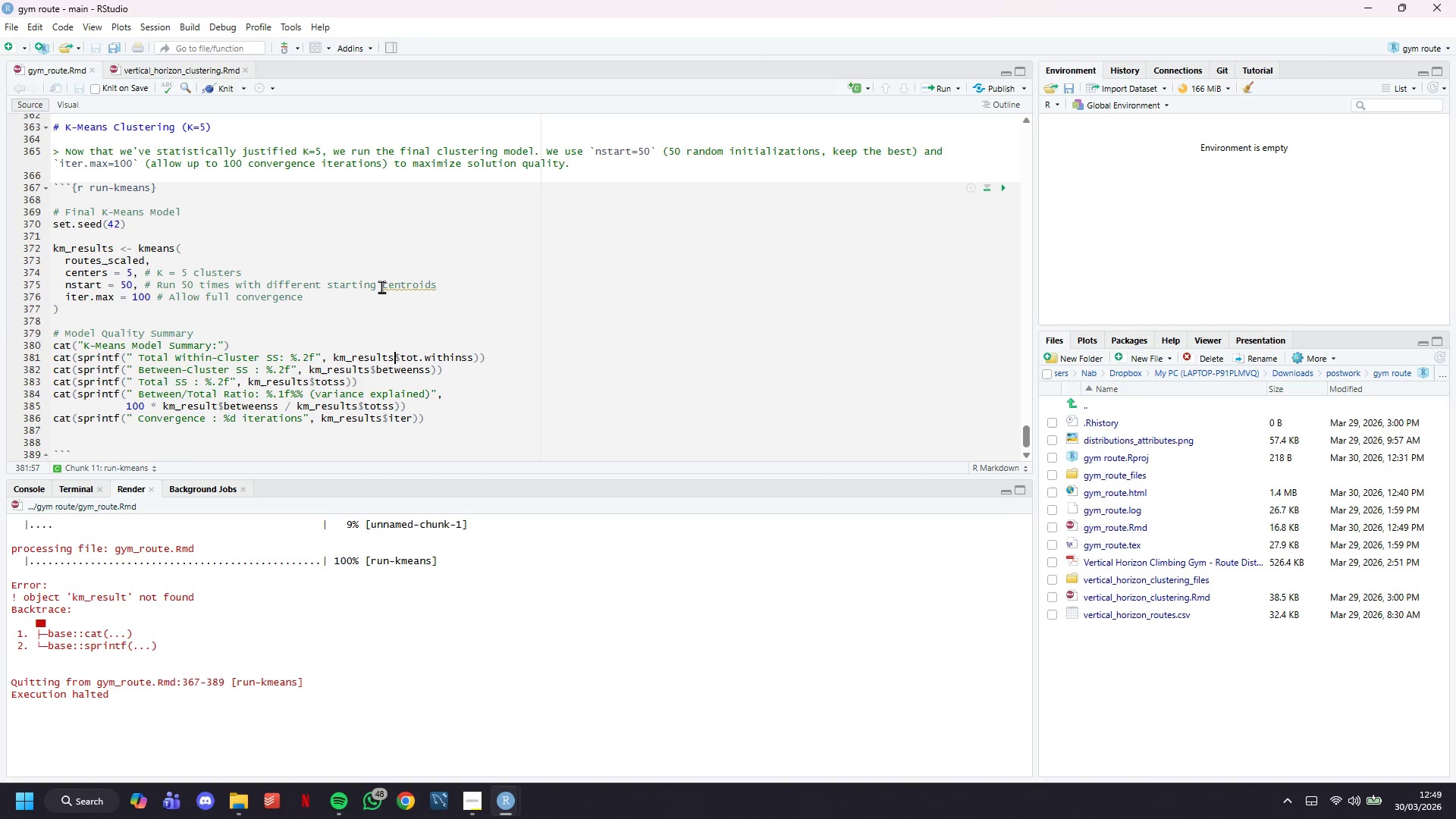 
left_click([218, 410])
 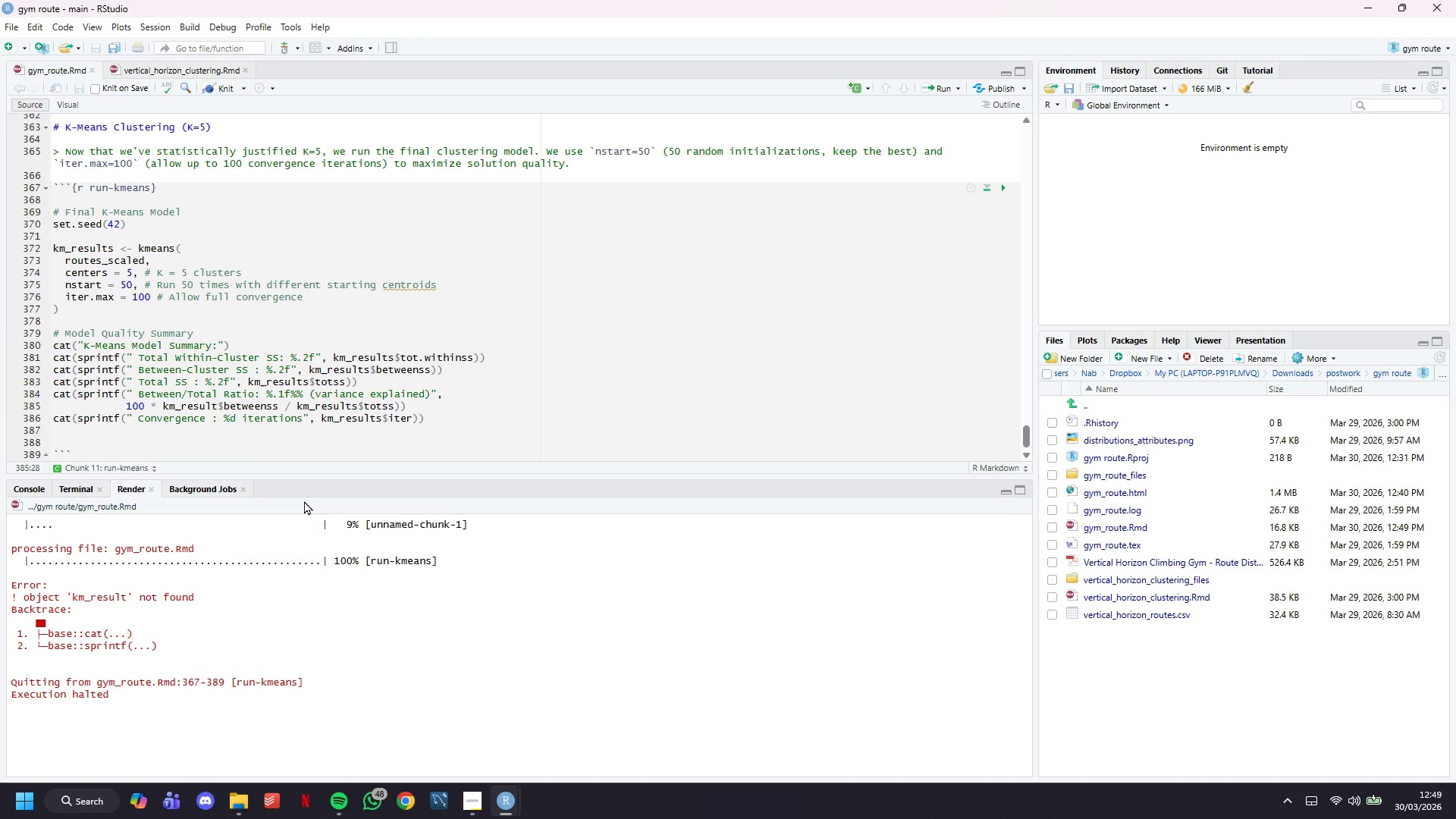 
key(S)
 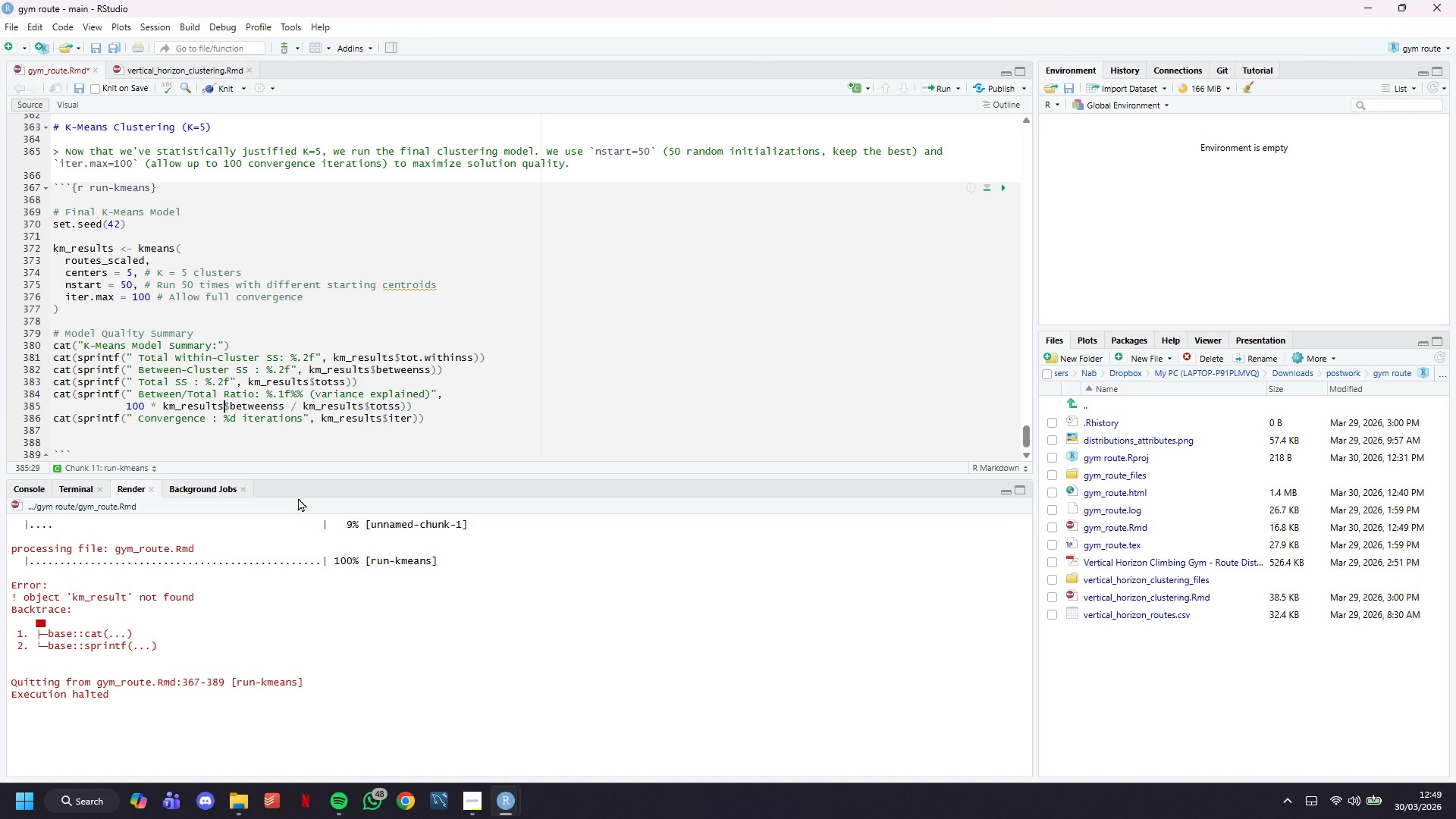 
key(Control+S)
 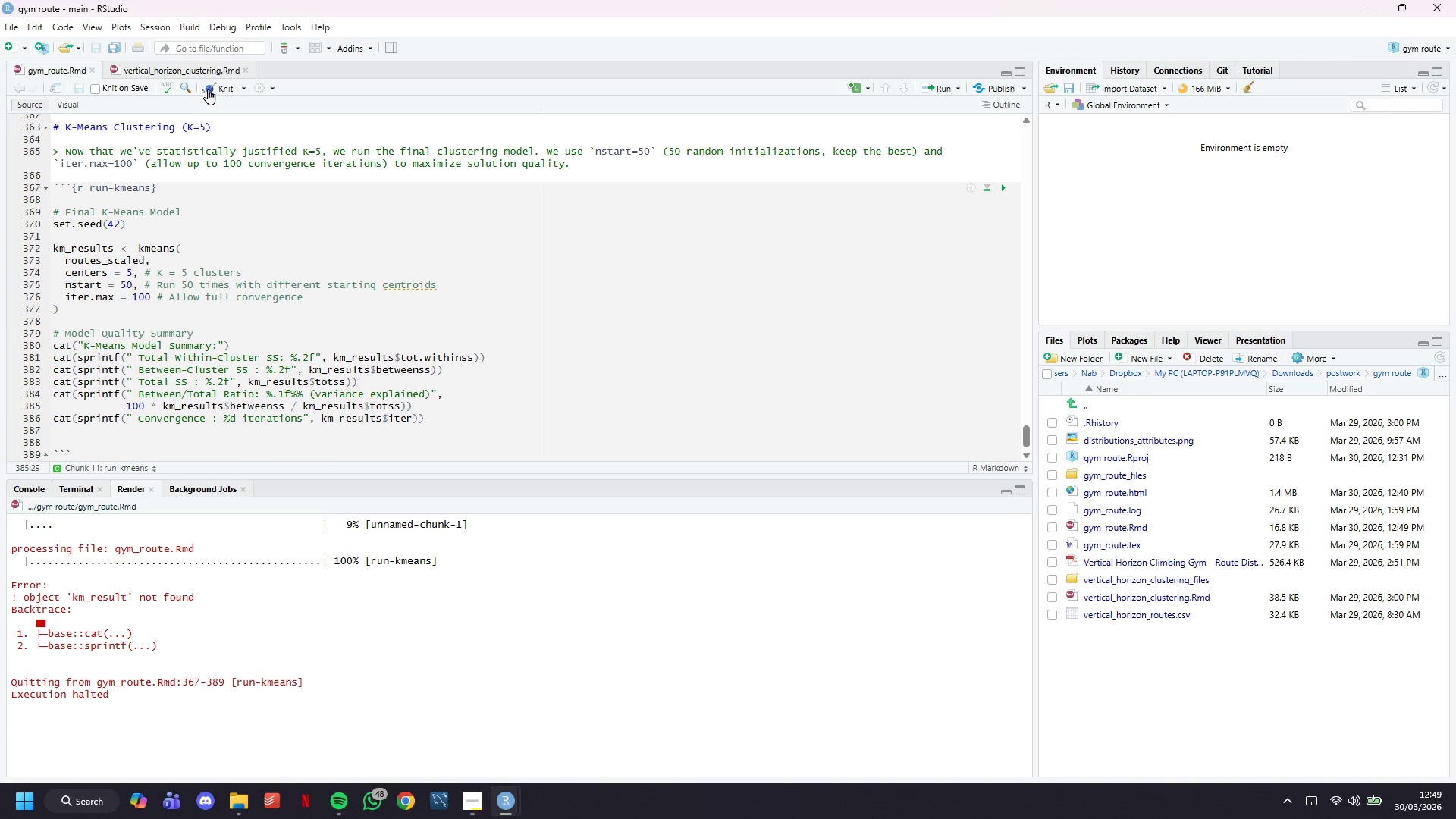 
left_click([208, 89])
 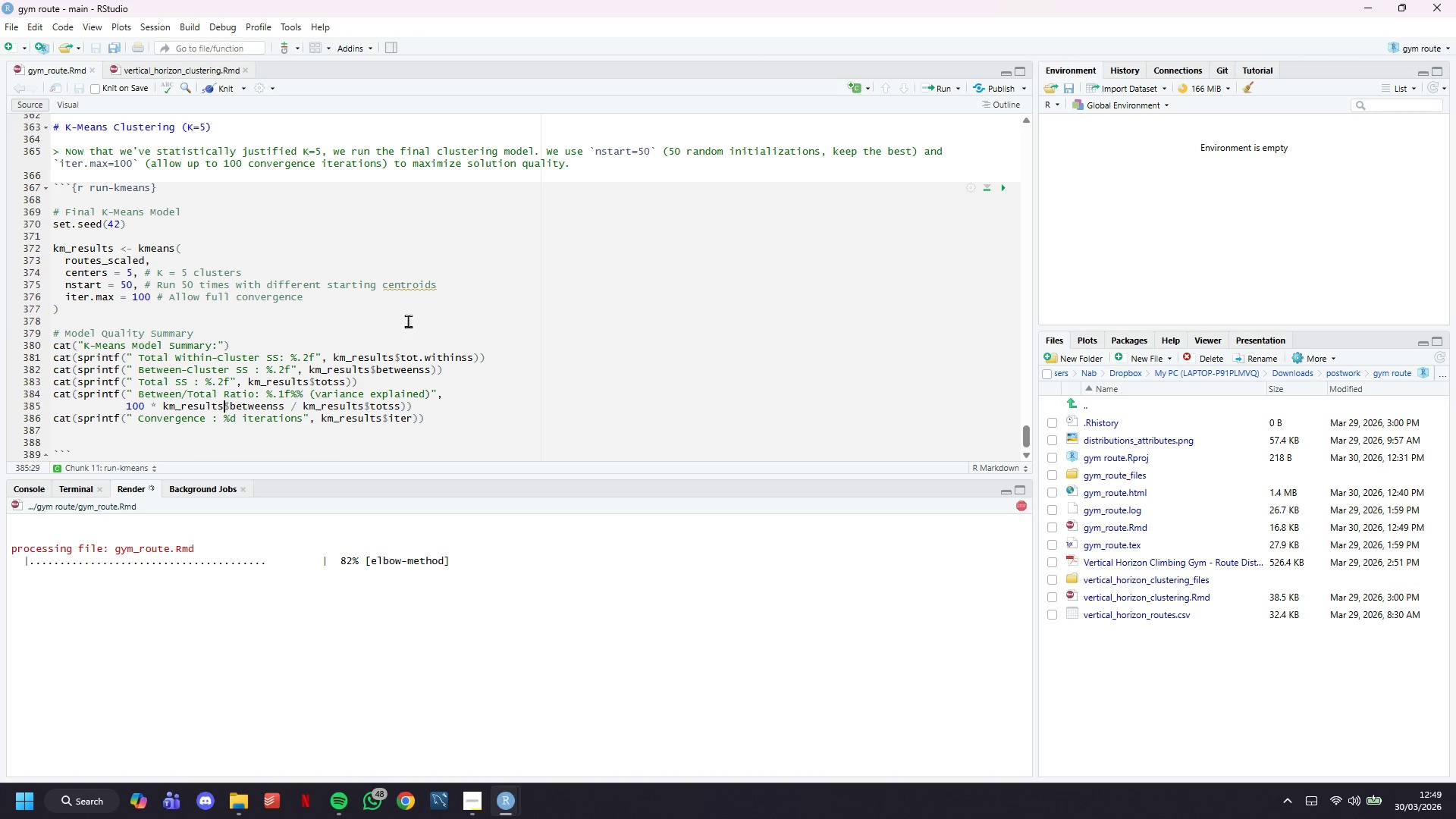 
wait(14.95)
 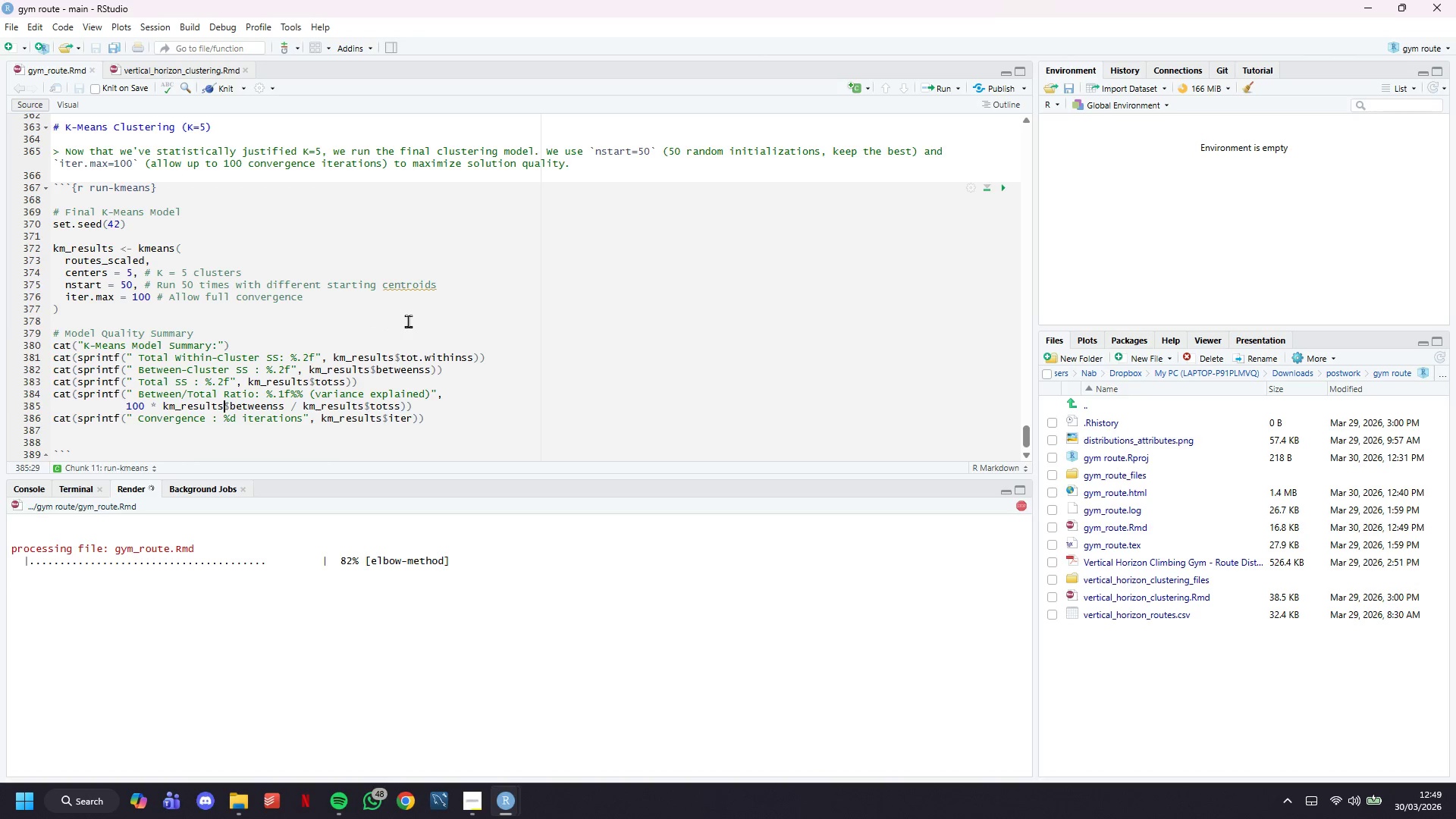 
scroll: coordinate [651, 352], scroll_direction: down, amount: 4.0
 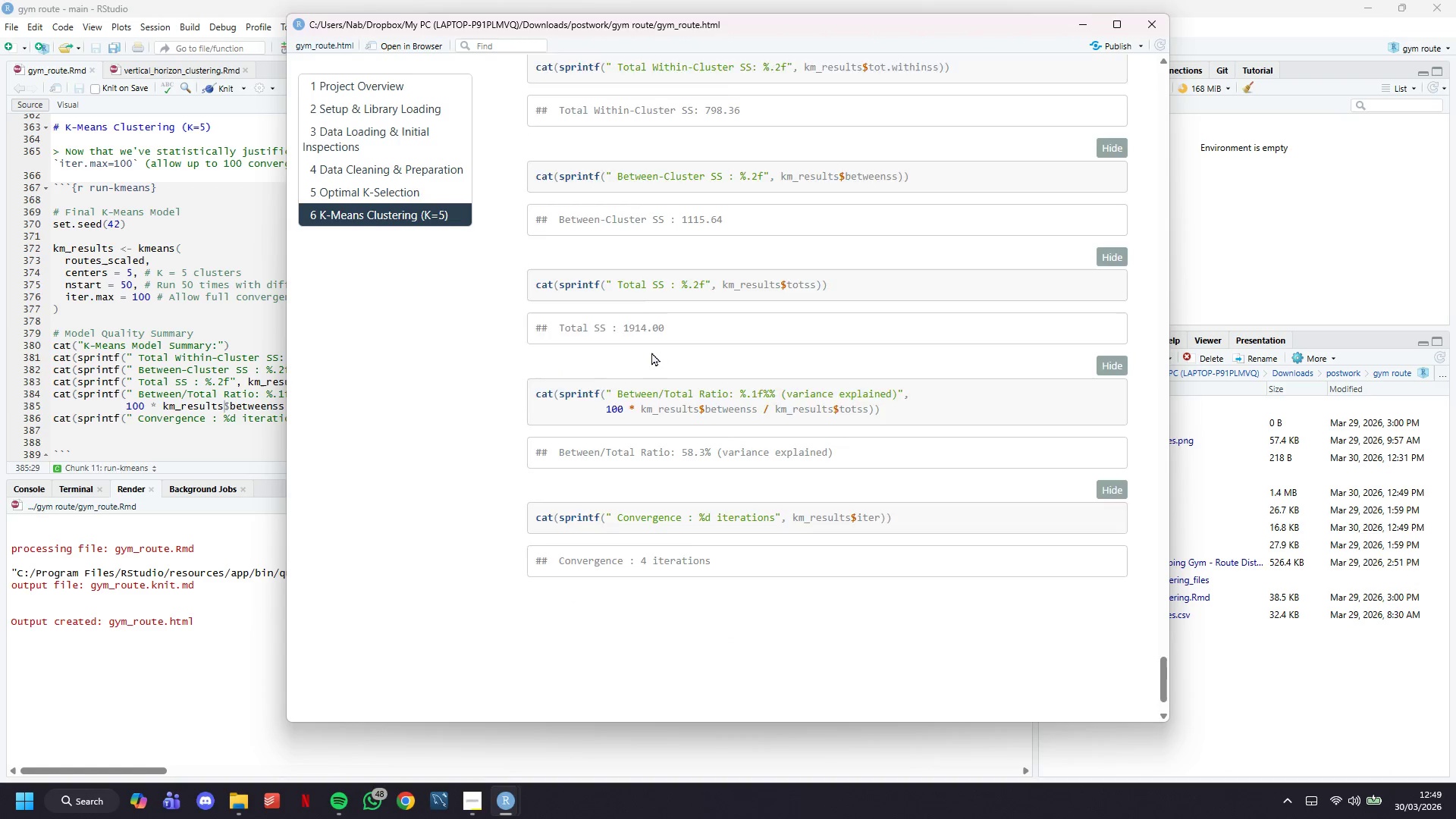 
double_click([682, 485])
 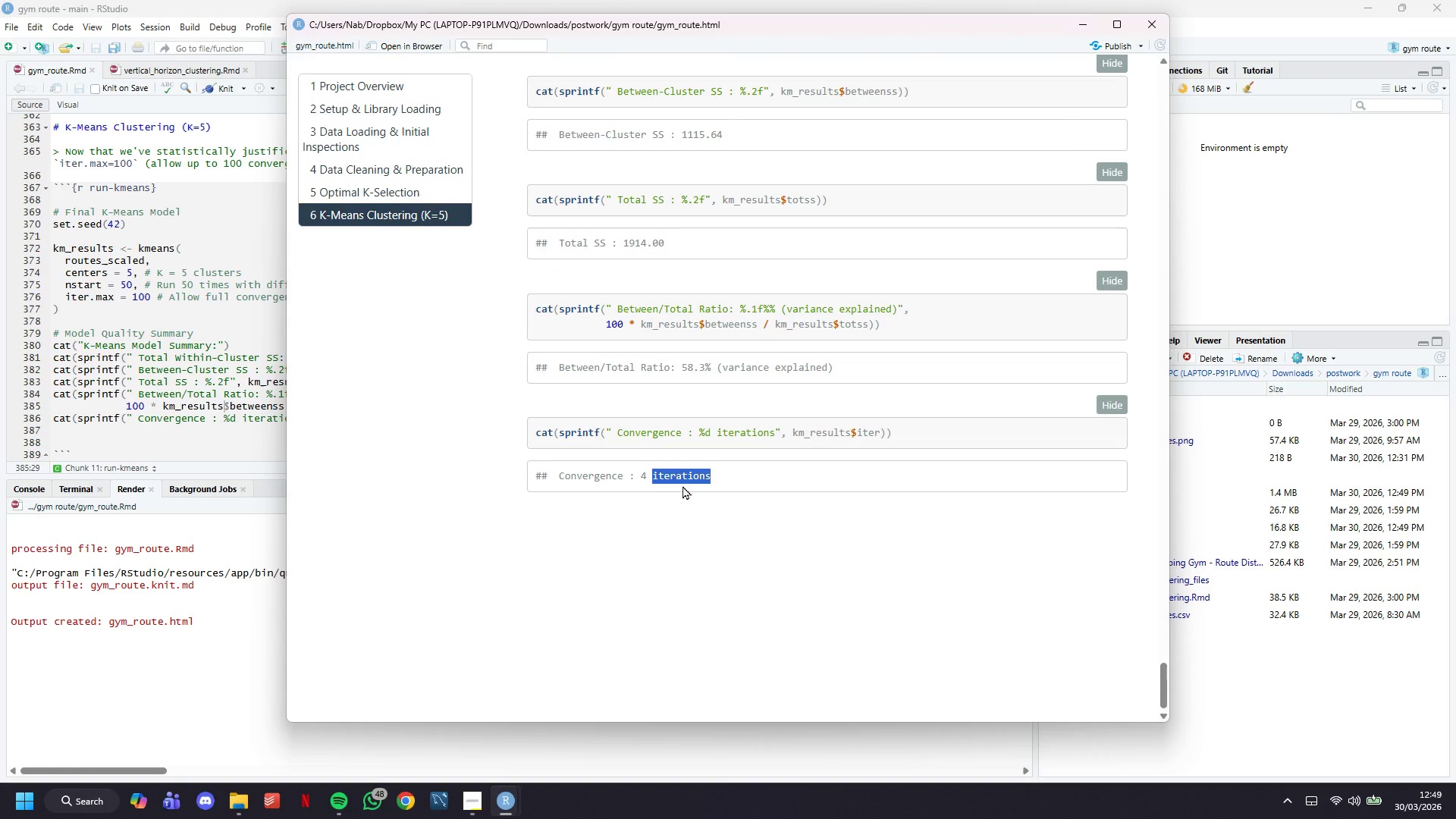 
triple_click([682, 485])
 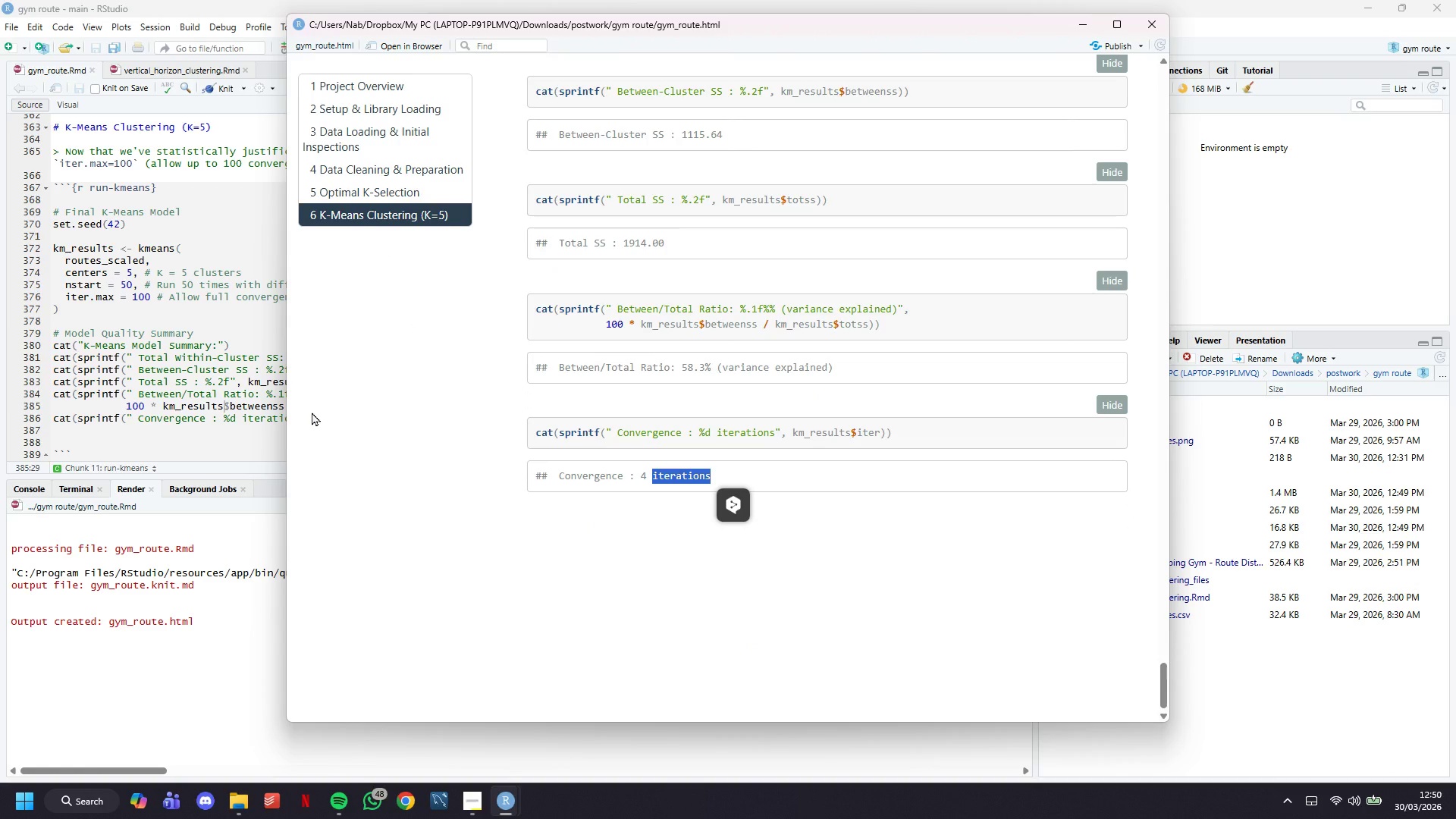 
left_click([266, 384])
 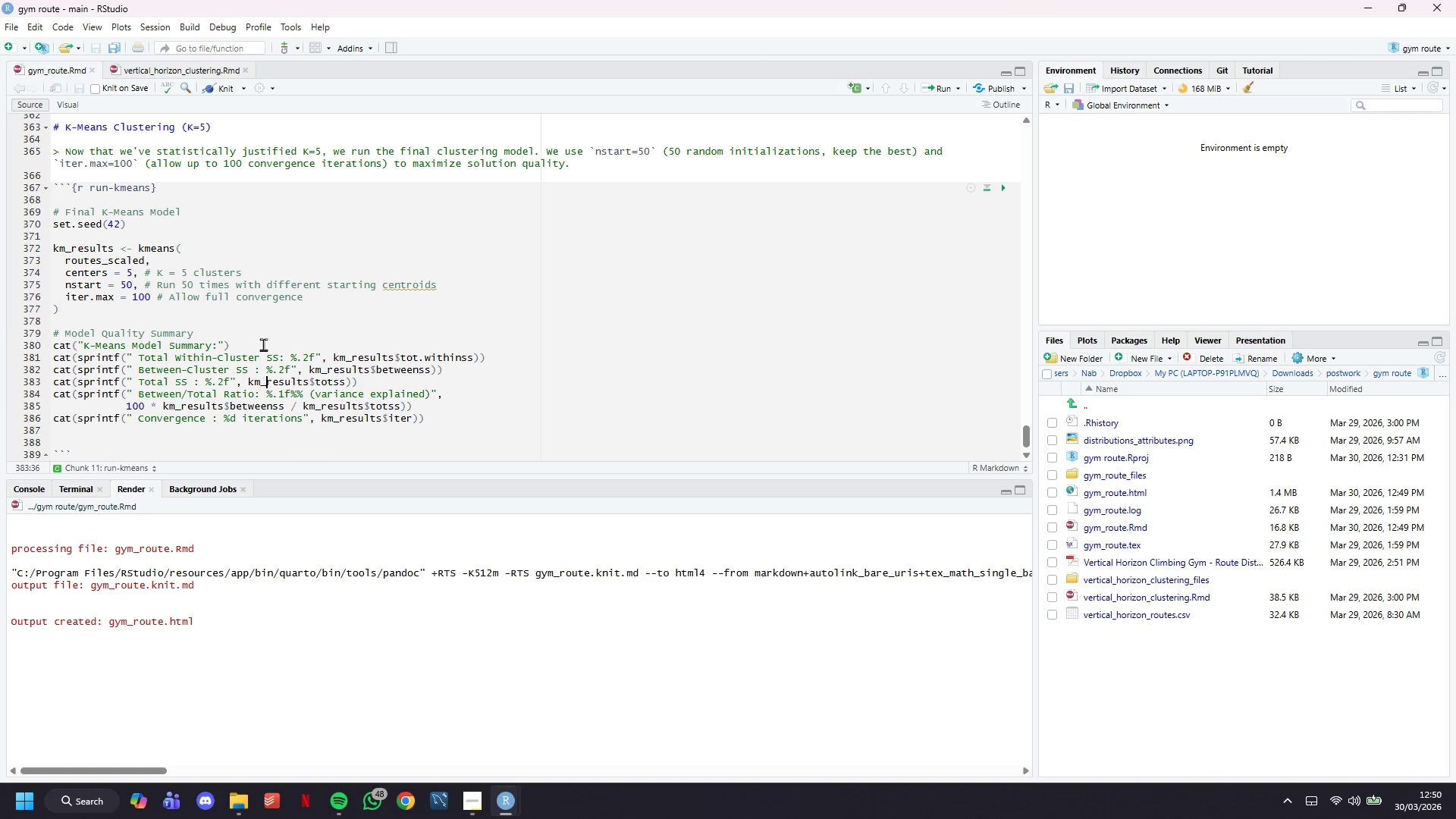 
scroll: coordinate [263, 342], scroll_direction: down, amount: 6.0
 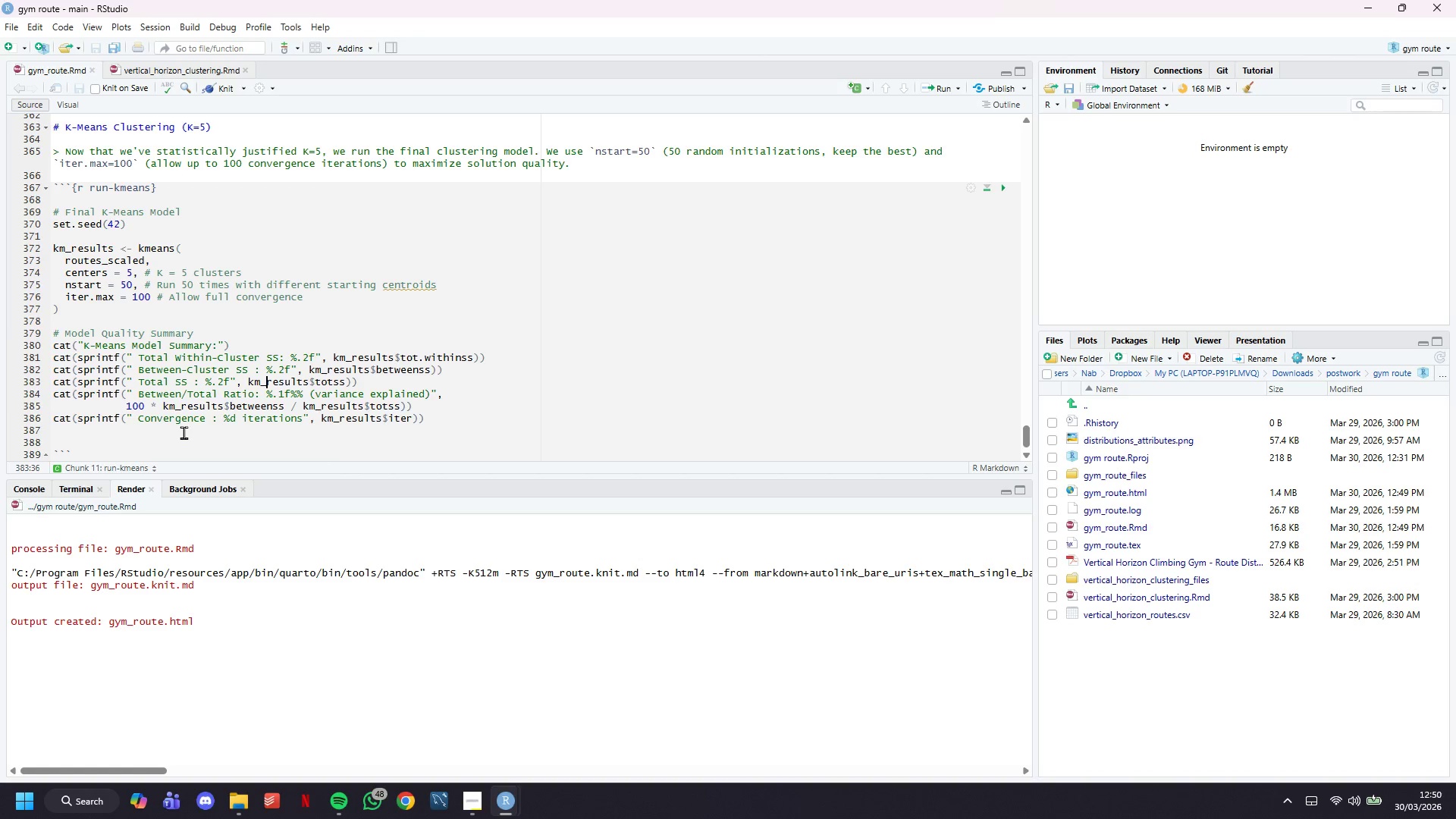 
wait(16.43)
 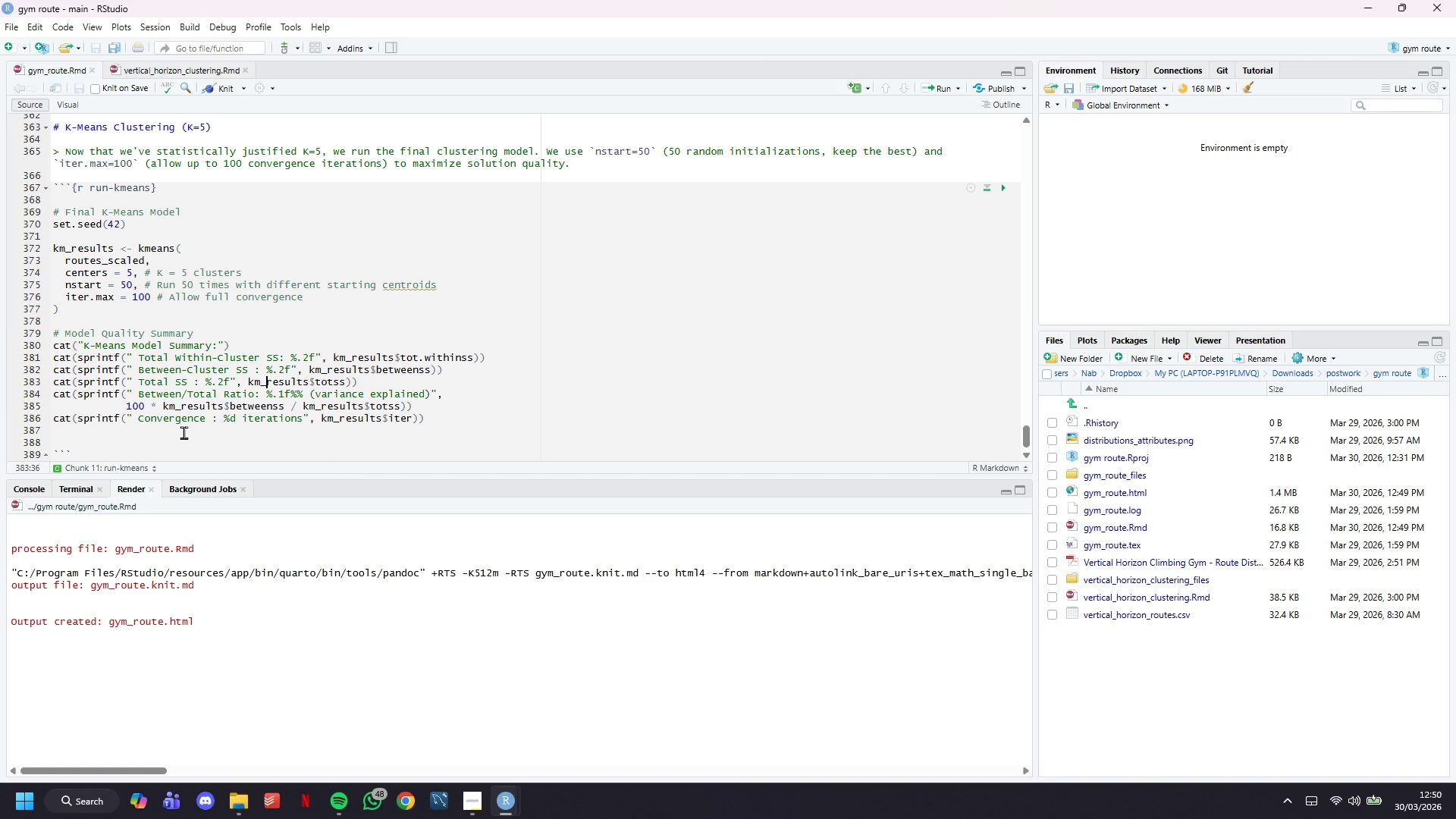 
scroll: coordinate [0, 163], scroll_direction: down, amount: 11.0
 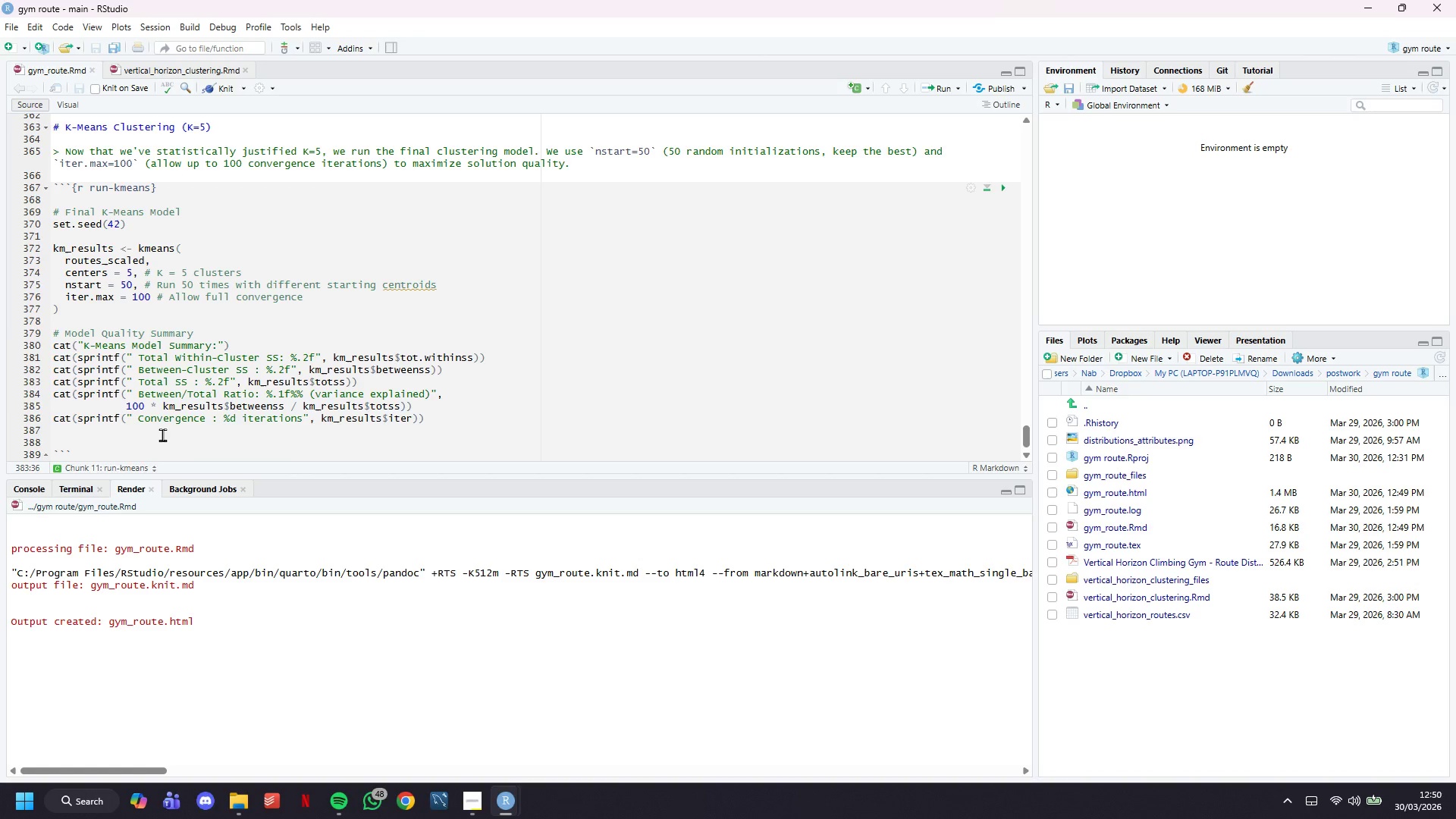 
left_click([160, 437])
 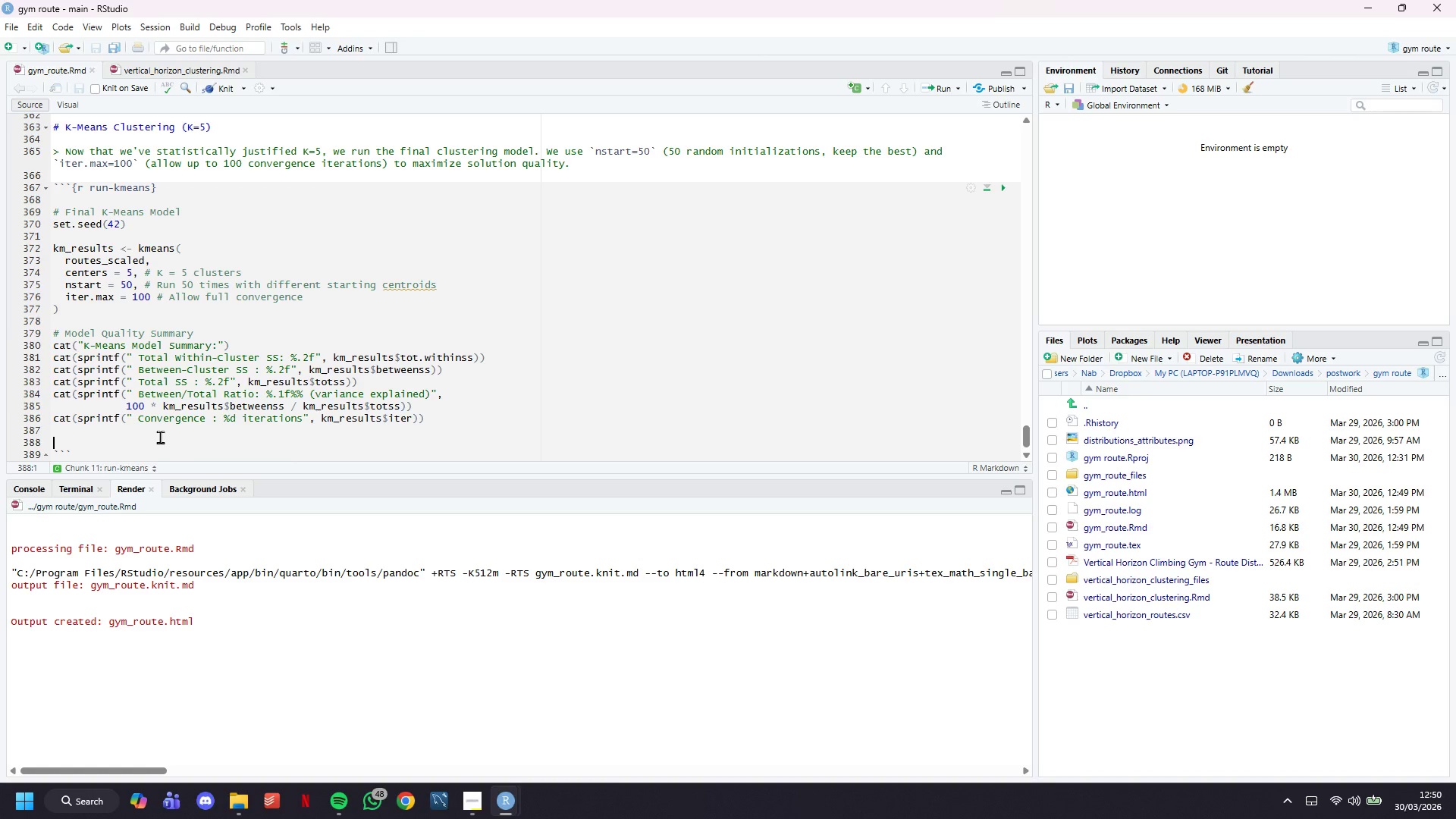 
type(cat(" Cluster Sizes)
 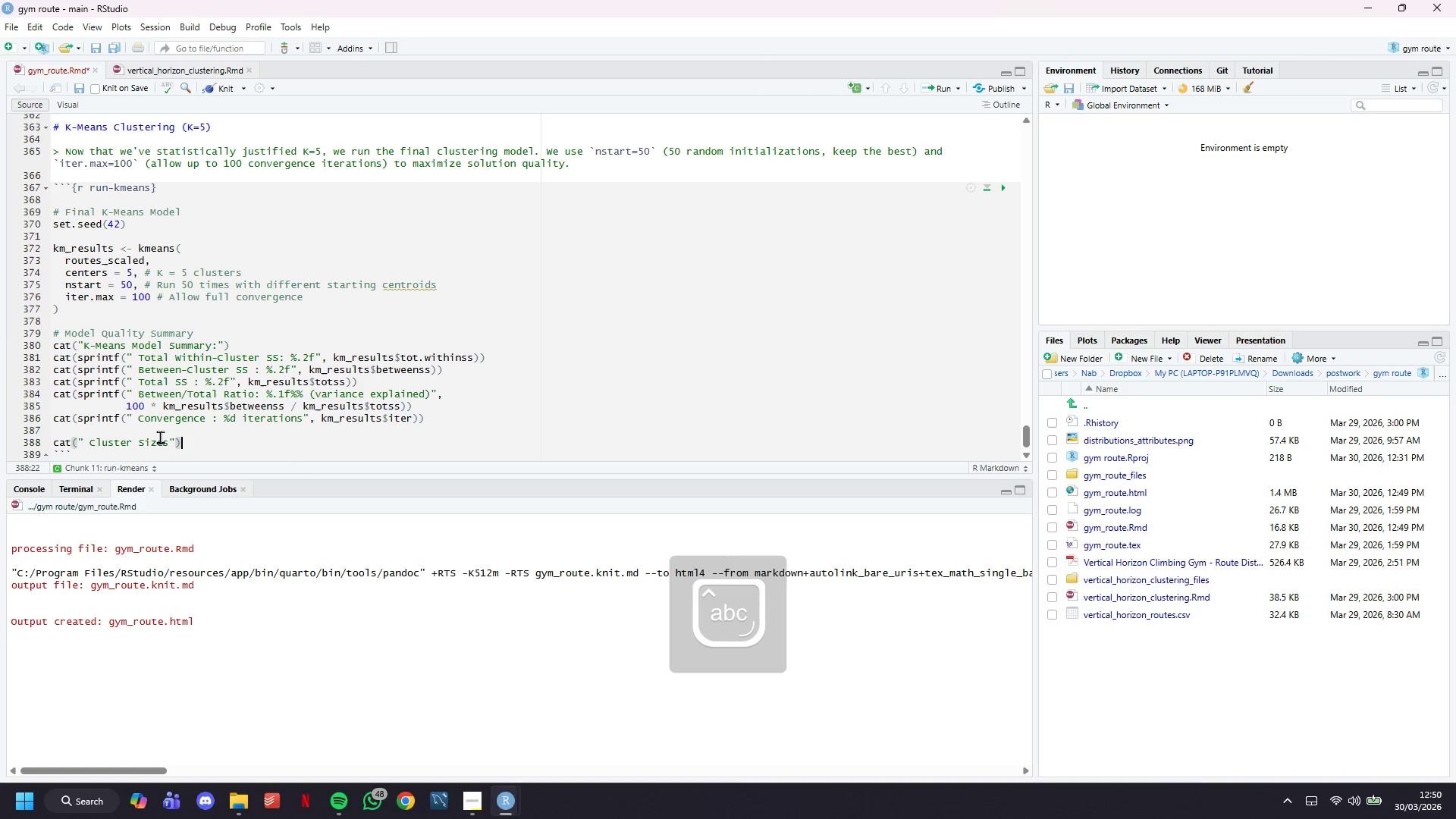 
 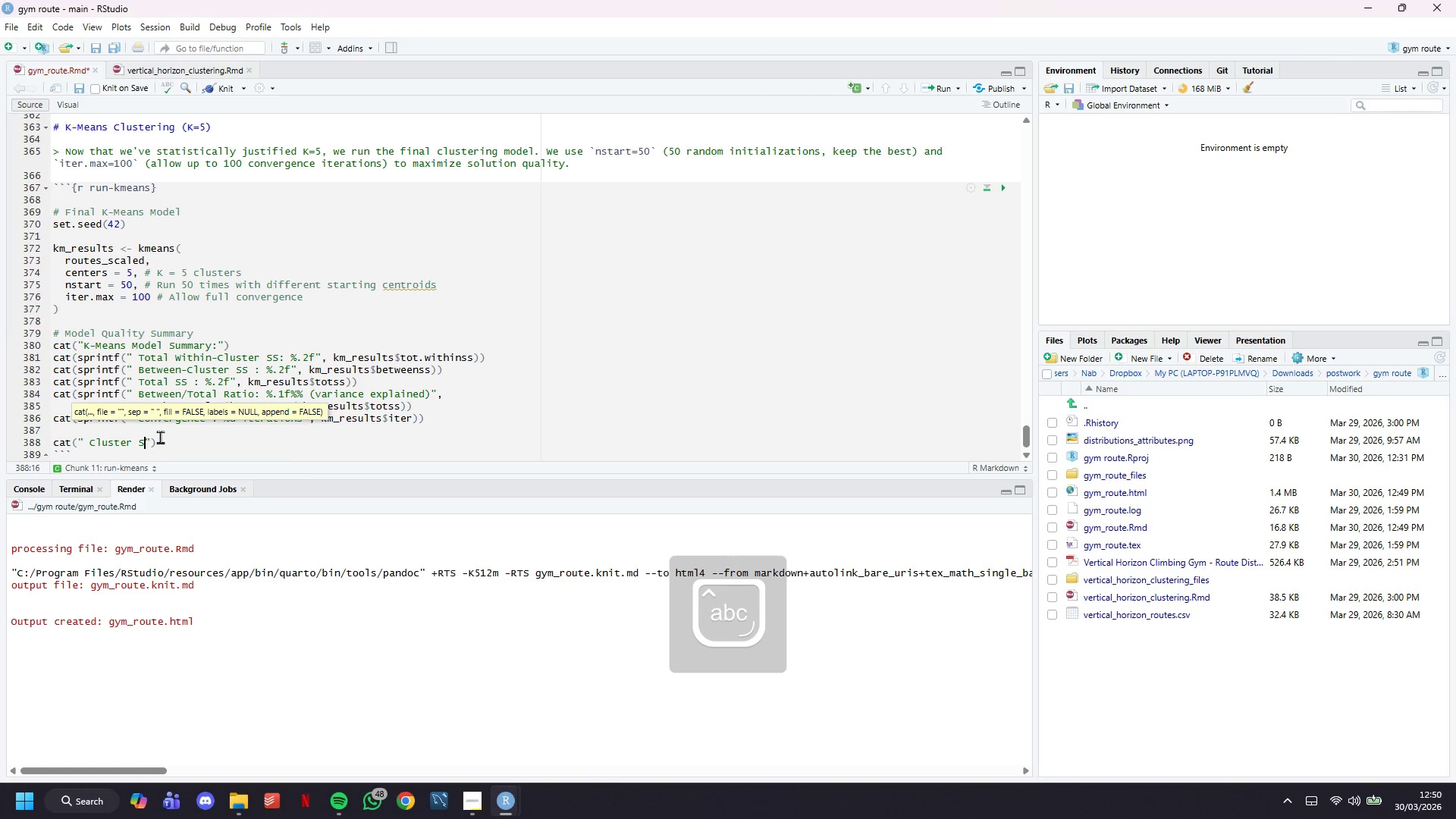 
key(ArrowRight)
 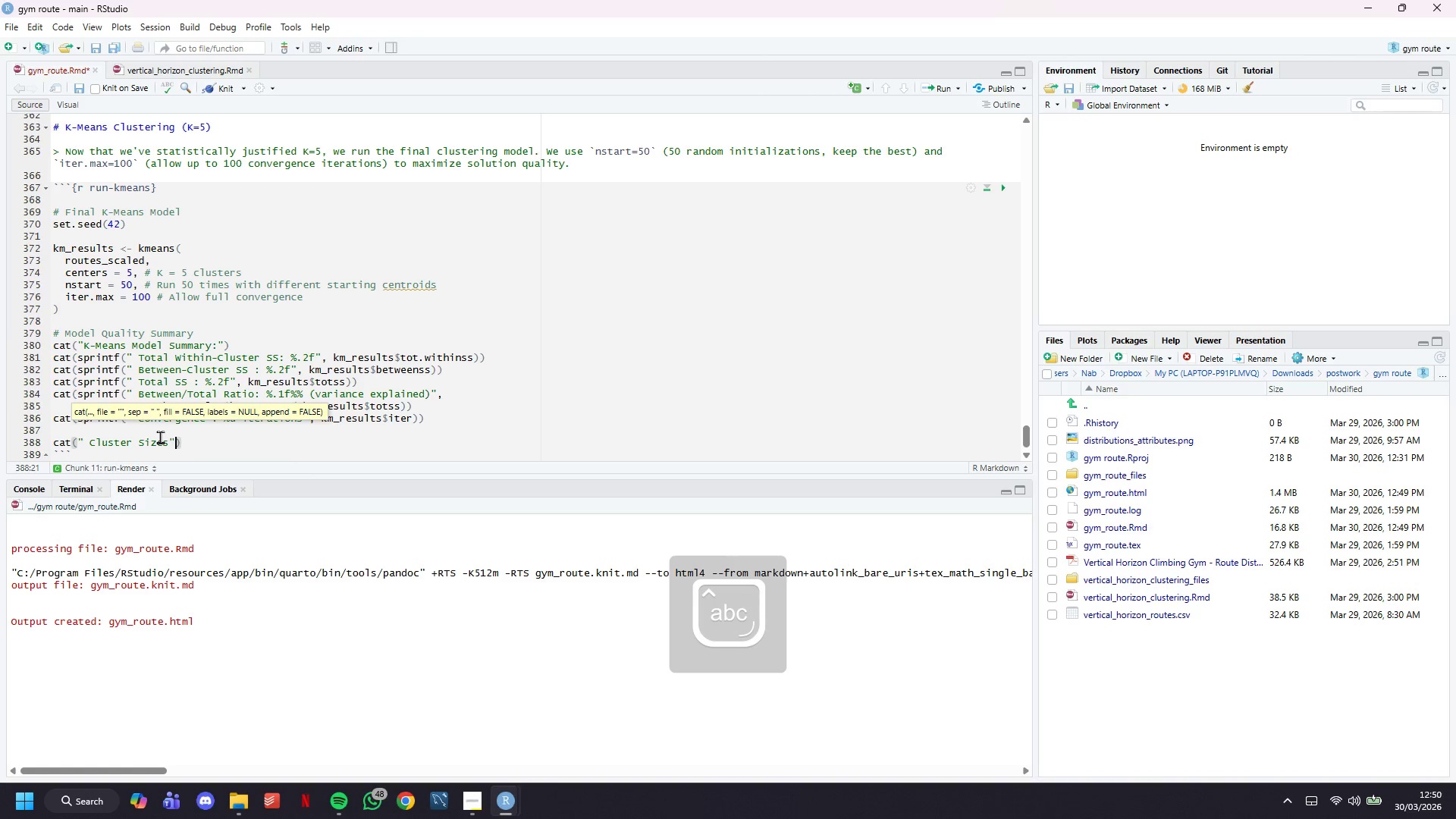 
key(ArrowRight)
 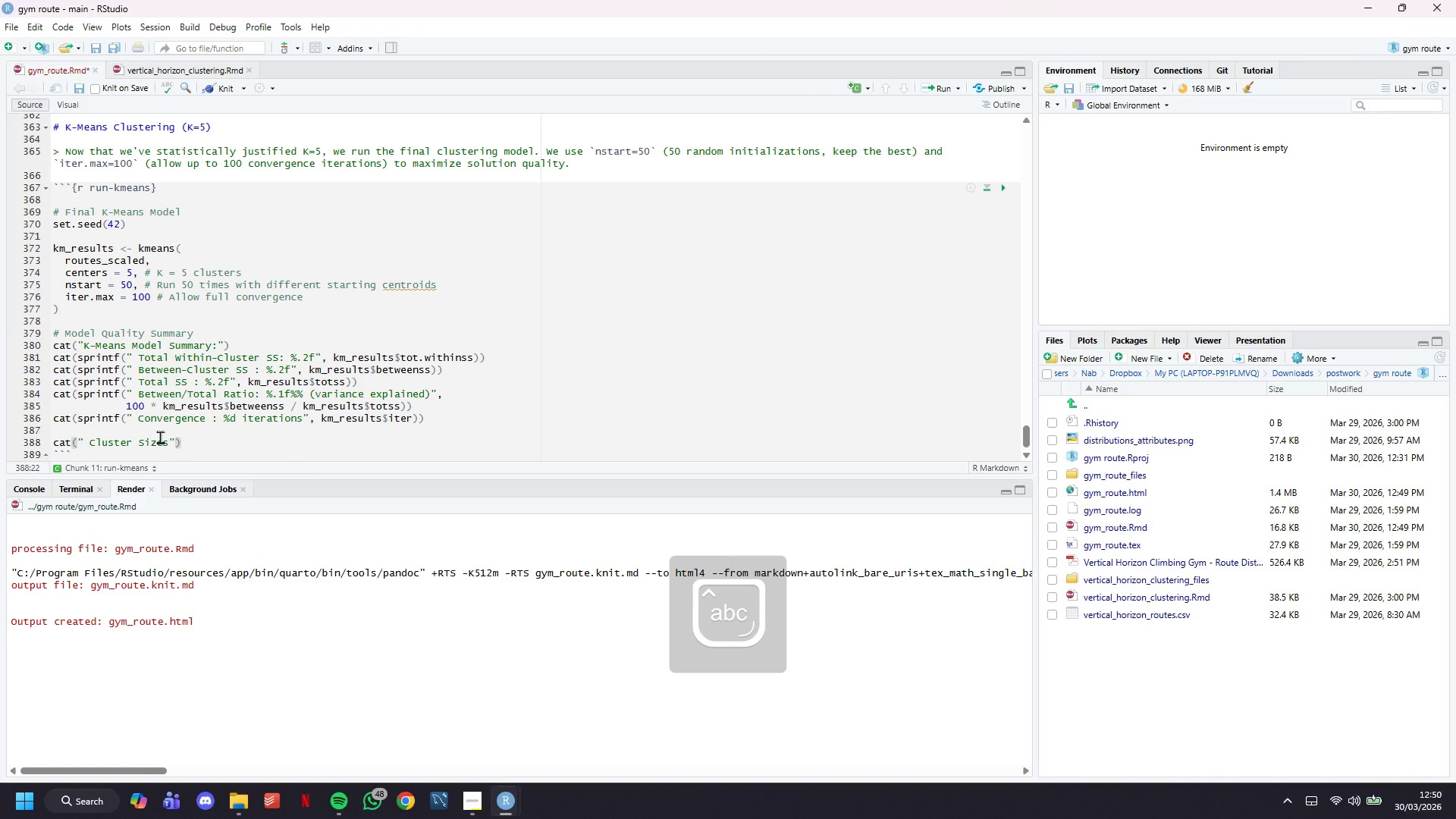 
key(Enter)
 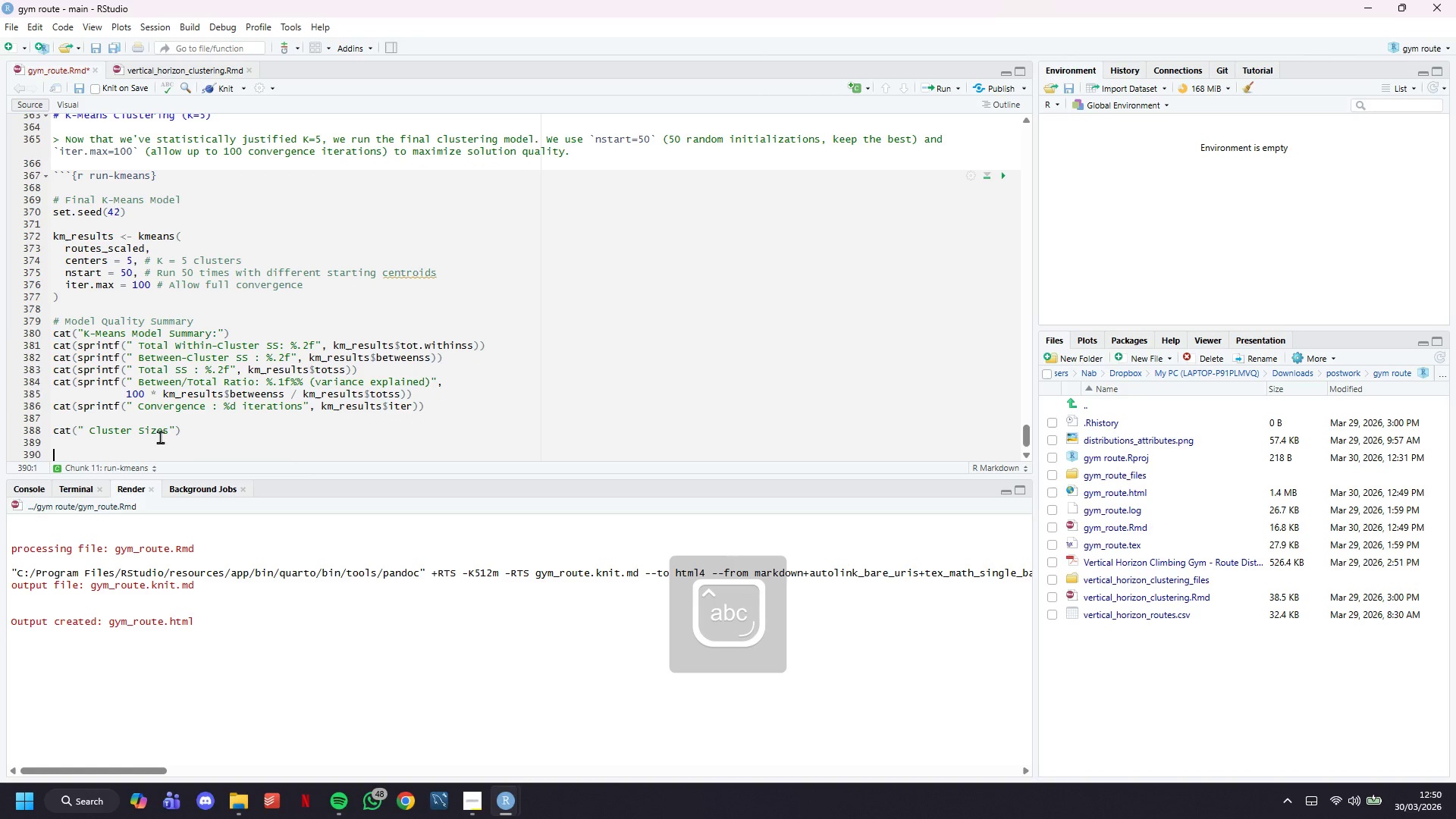 
key(Enter)
 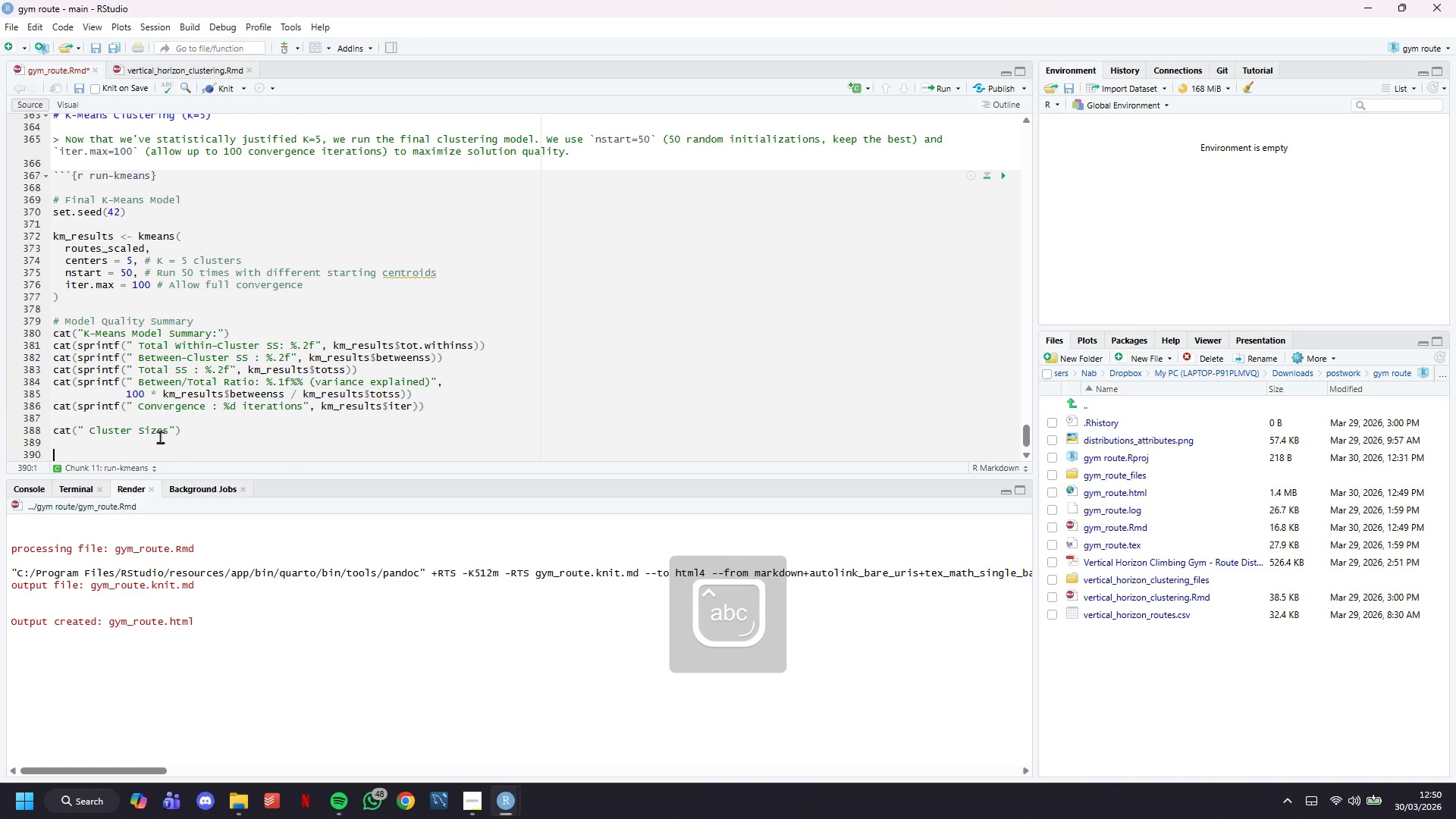 
key(Backspace)
type(print(sort(km_results)
 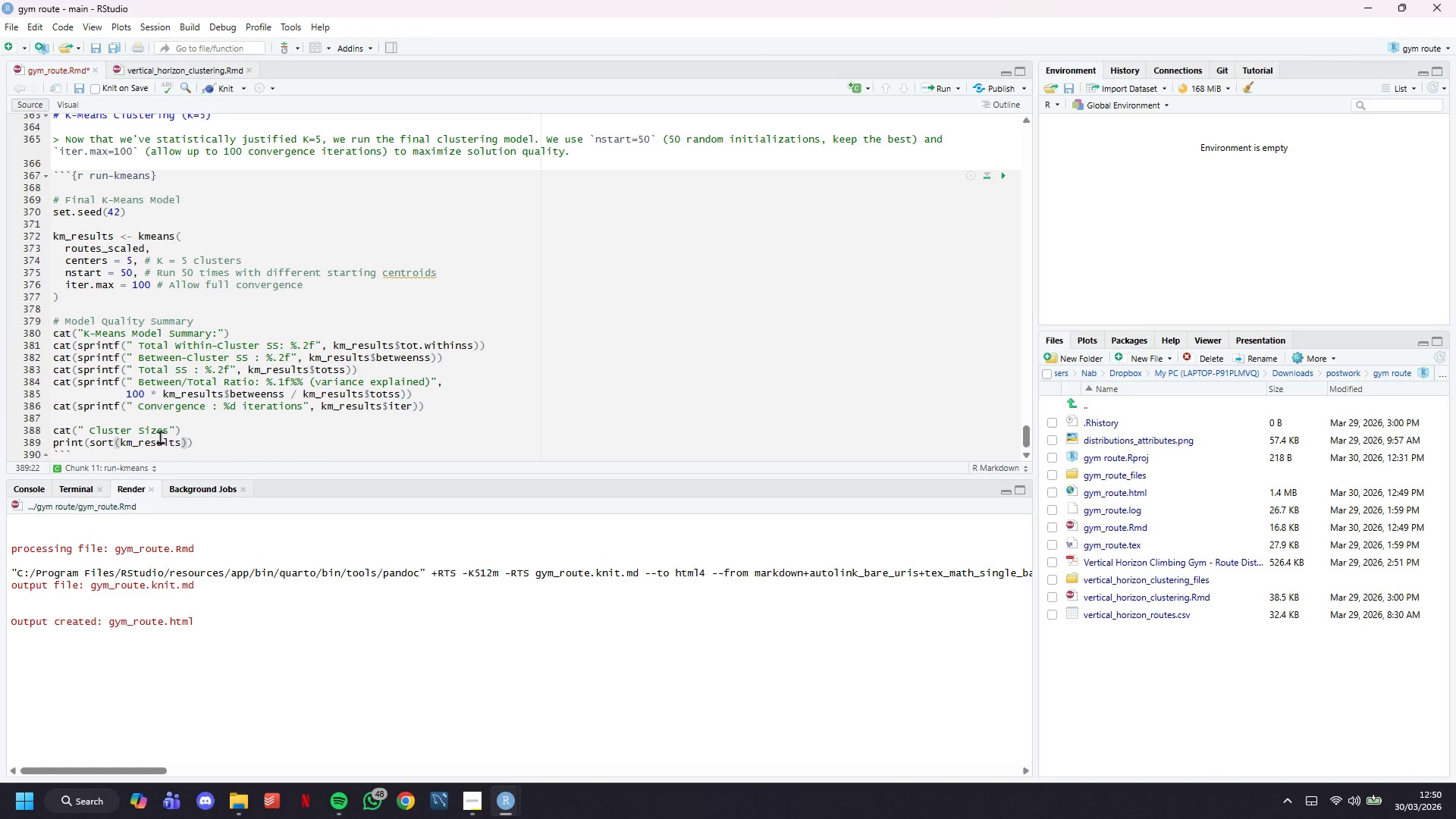 
hold_key(key=ShiftLeft, duration=1.5)
 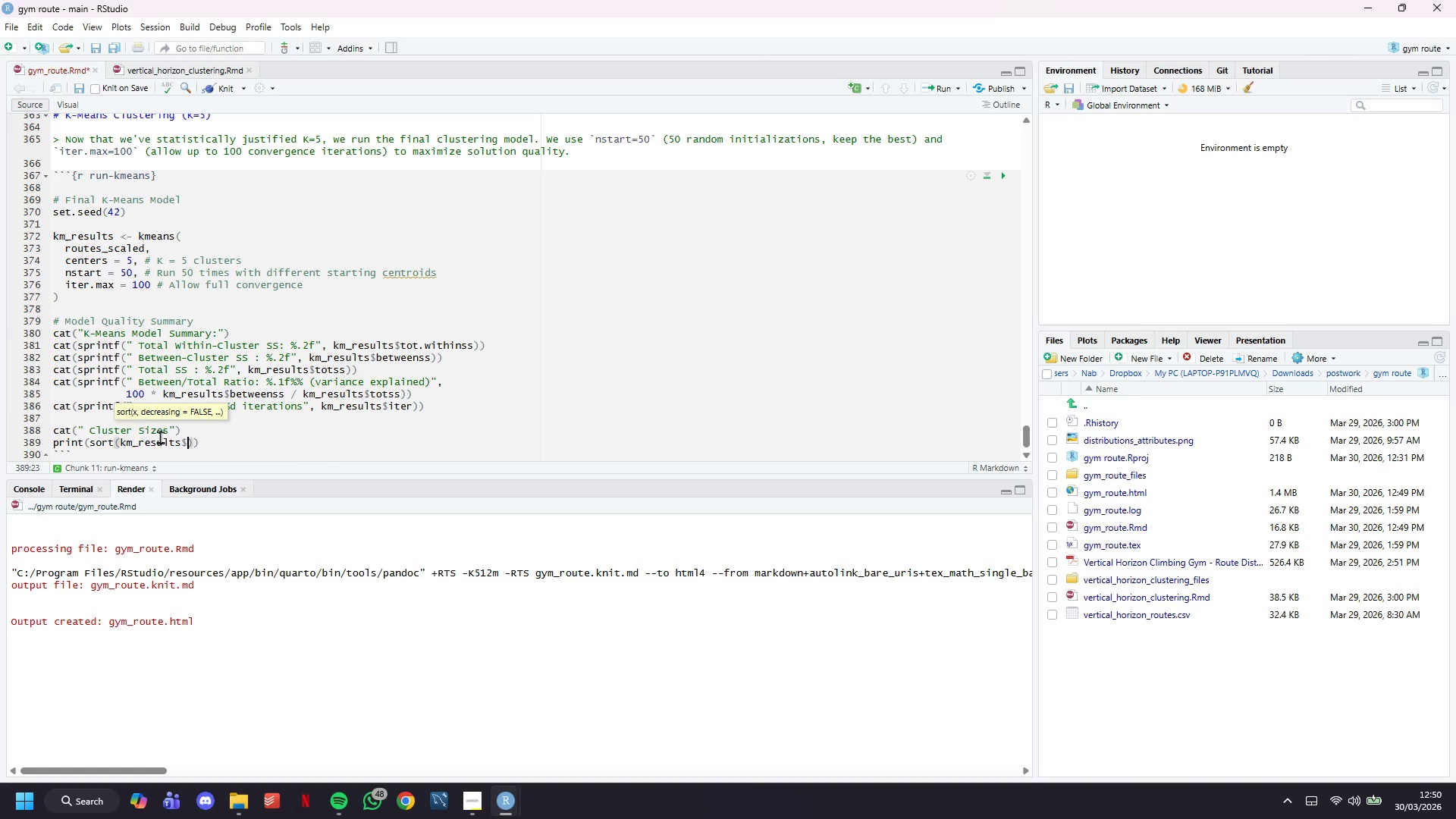 
type($size)
 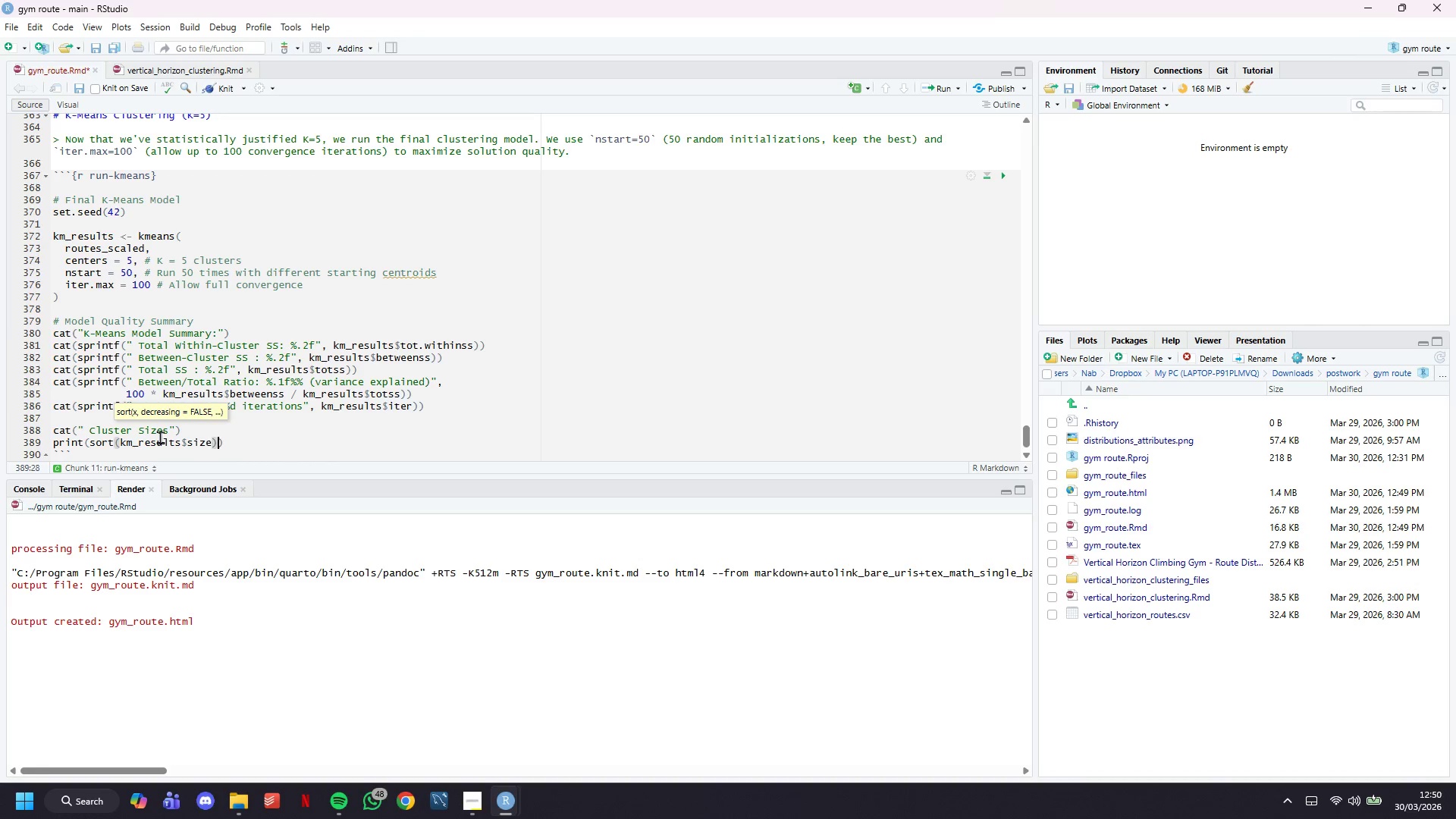 
key(ArrowRight)
 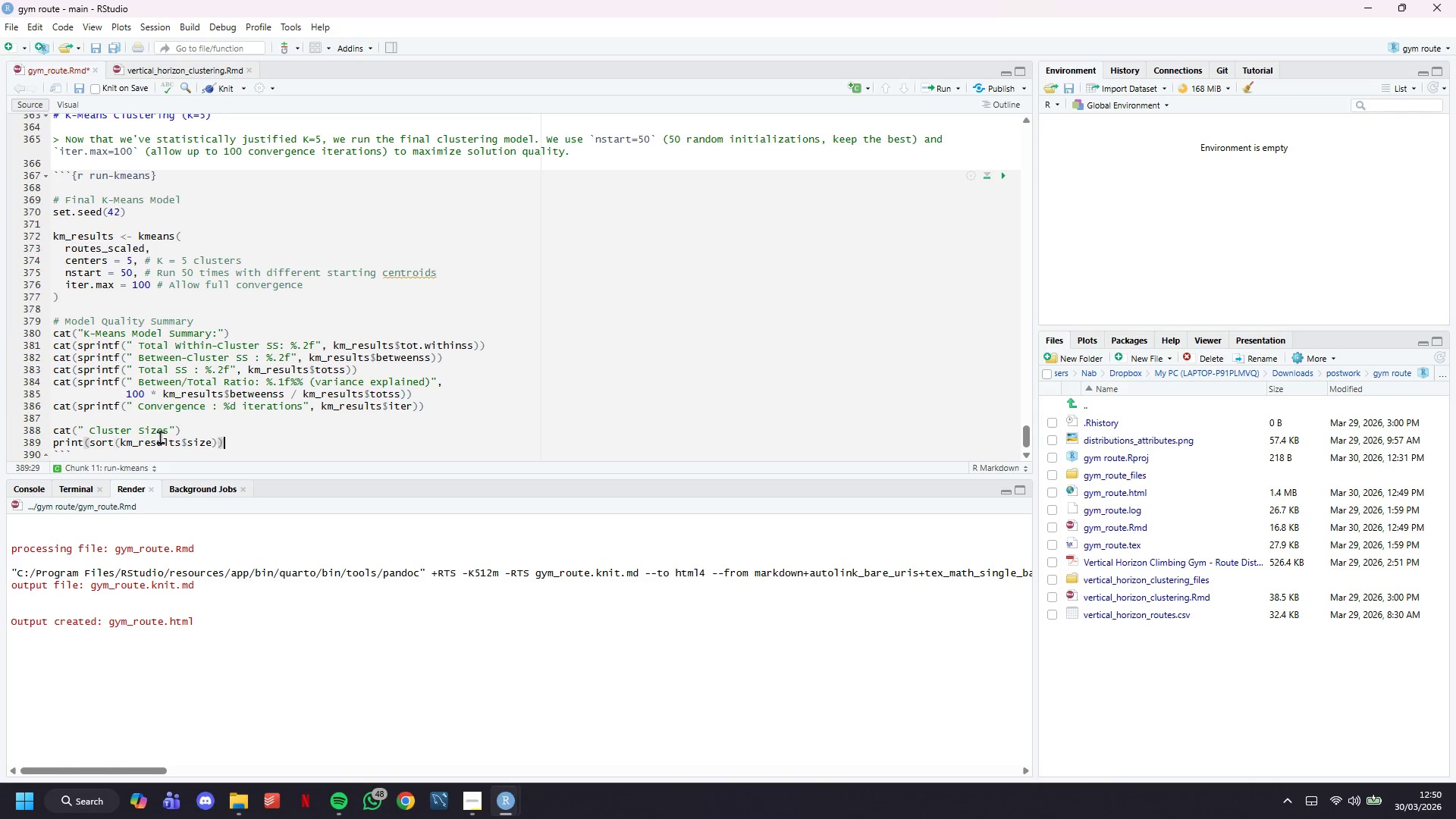 
key(ArrowRight)
 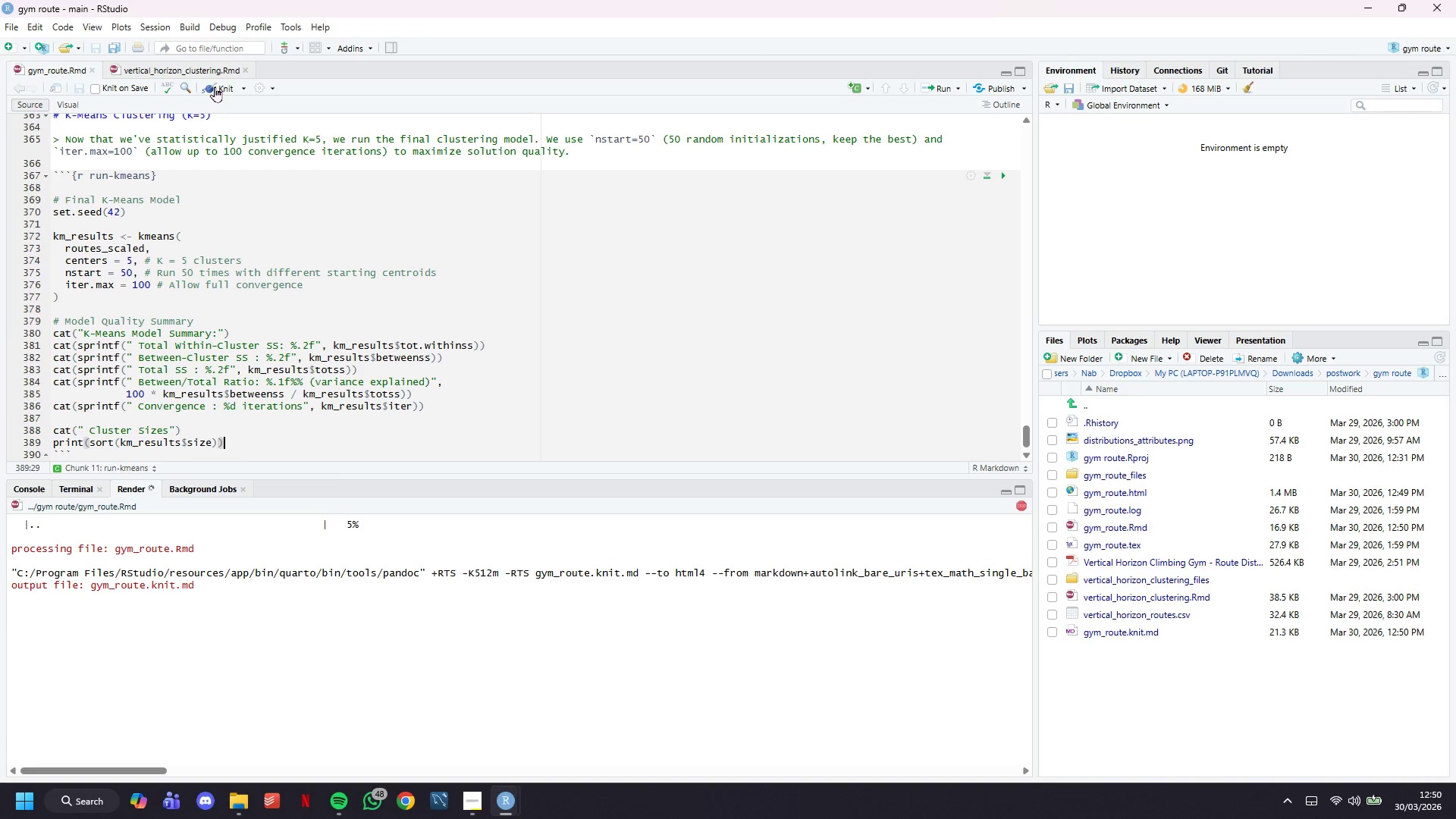 
wait(15.09)
 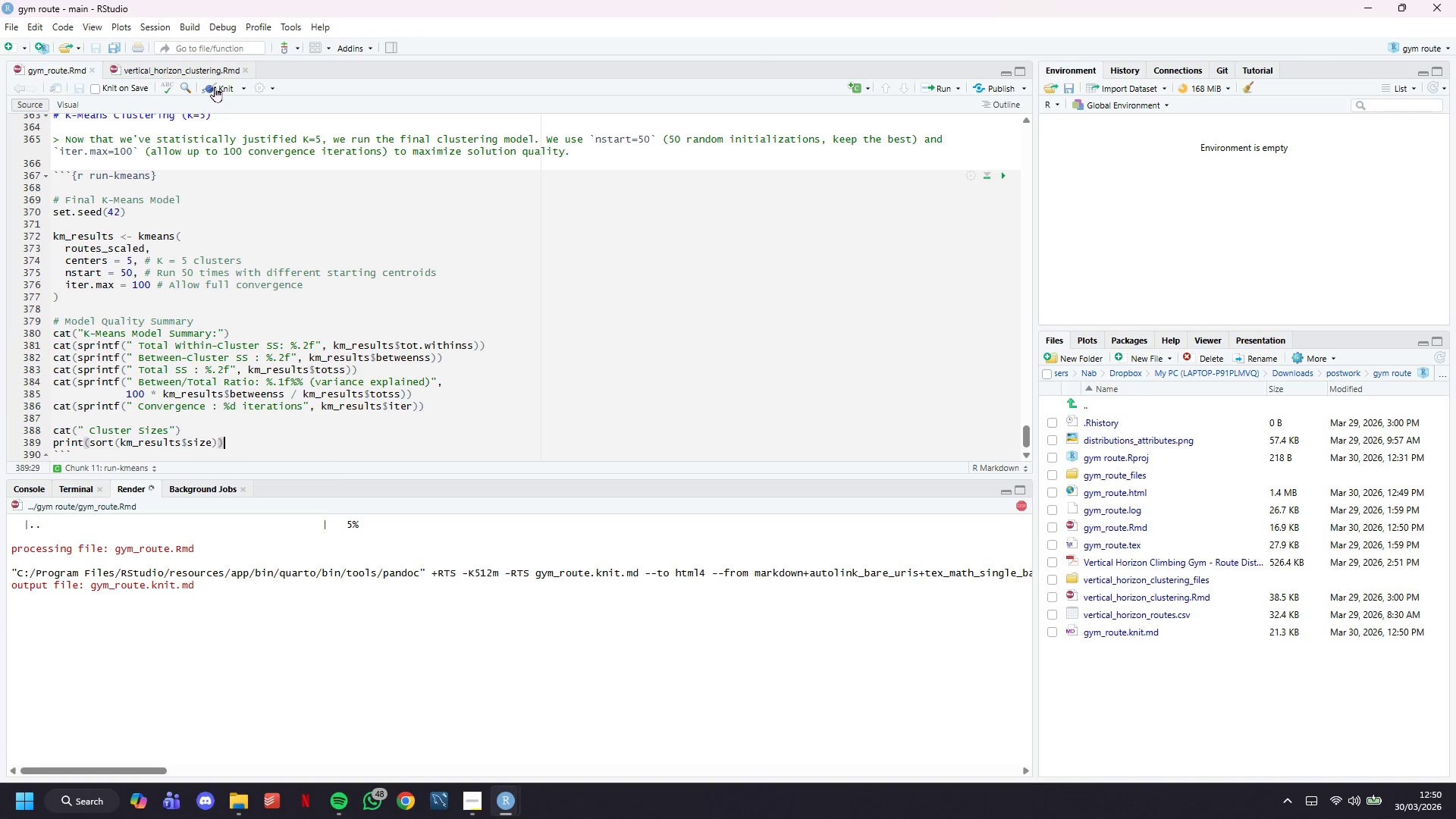 
scroll: coordinate [755, 245], scroll_direction: down, amount: 4.0
 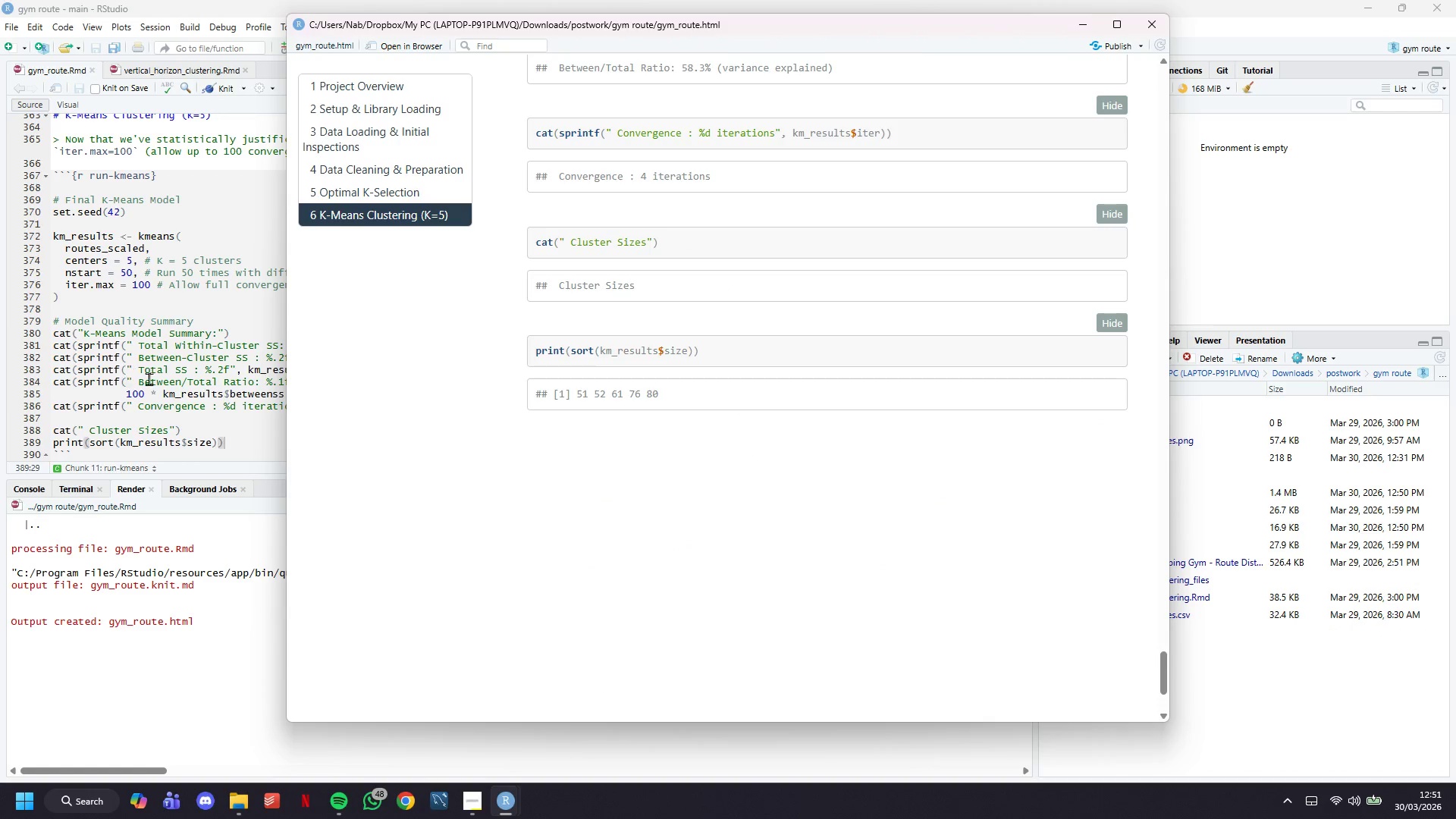 
left_click([162, 391])
 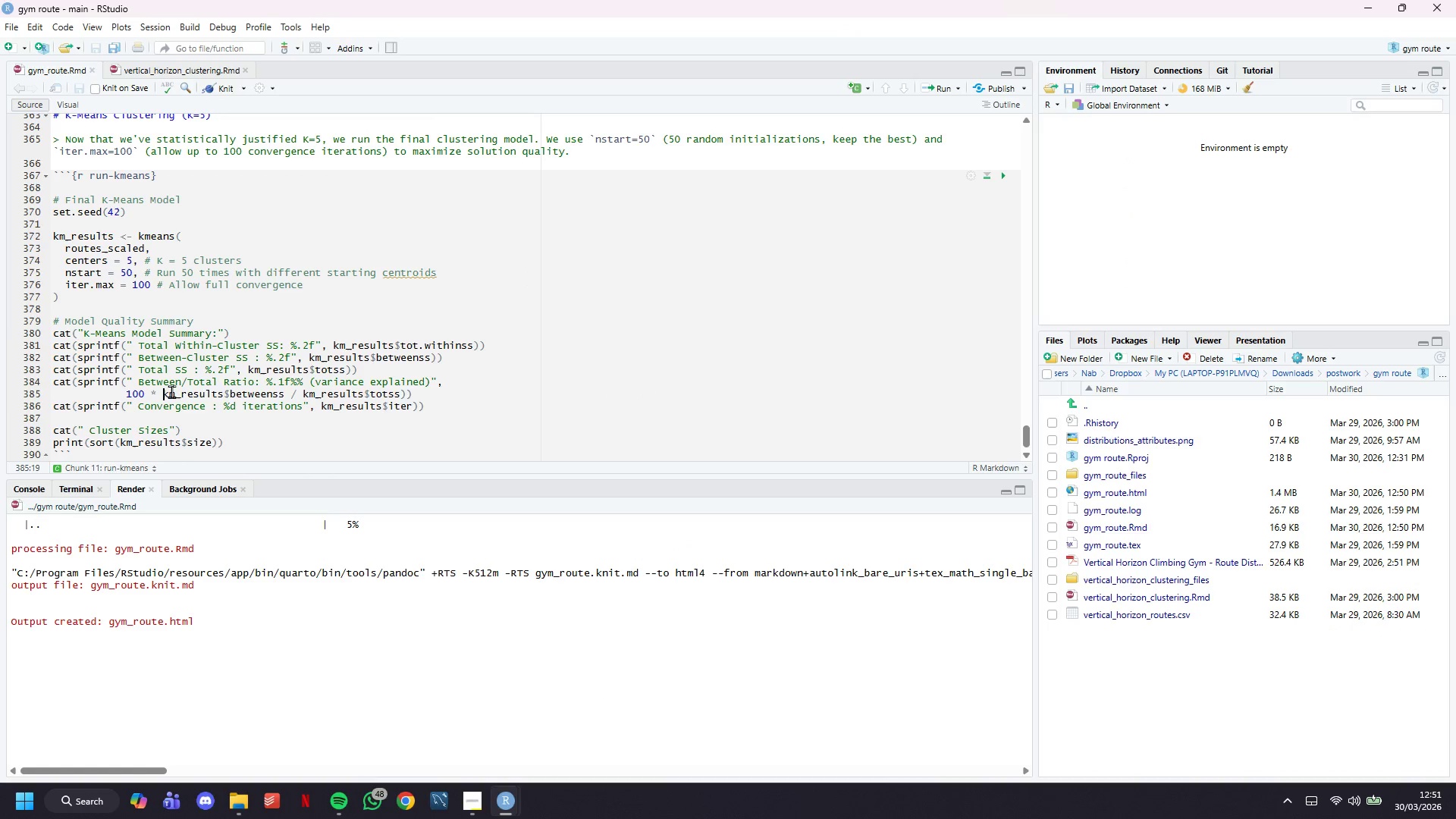 
scroll: coordinate [171, 391], scroll_direction: down, amount: 4.0
 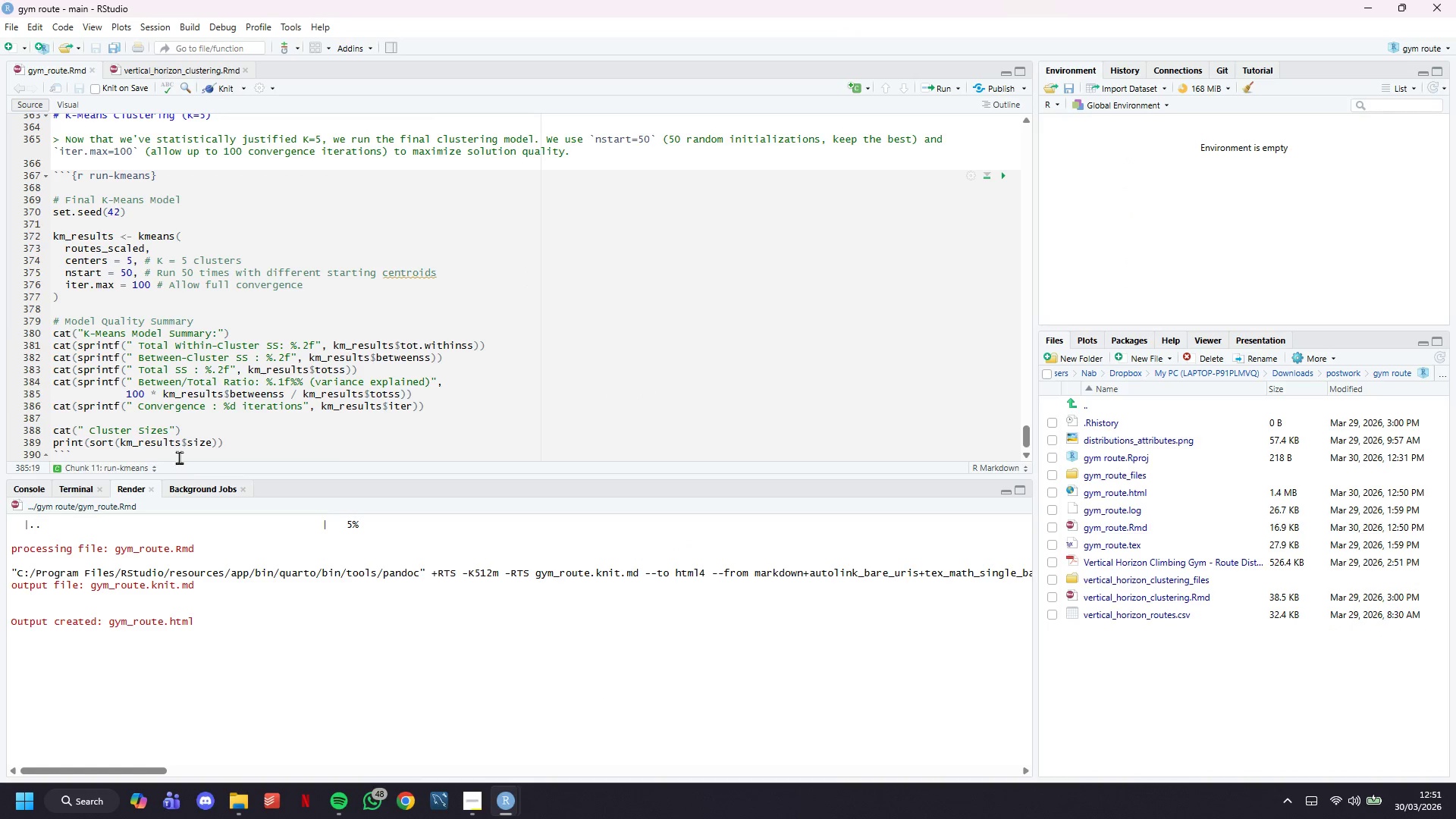 
left_click([179, 457])
 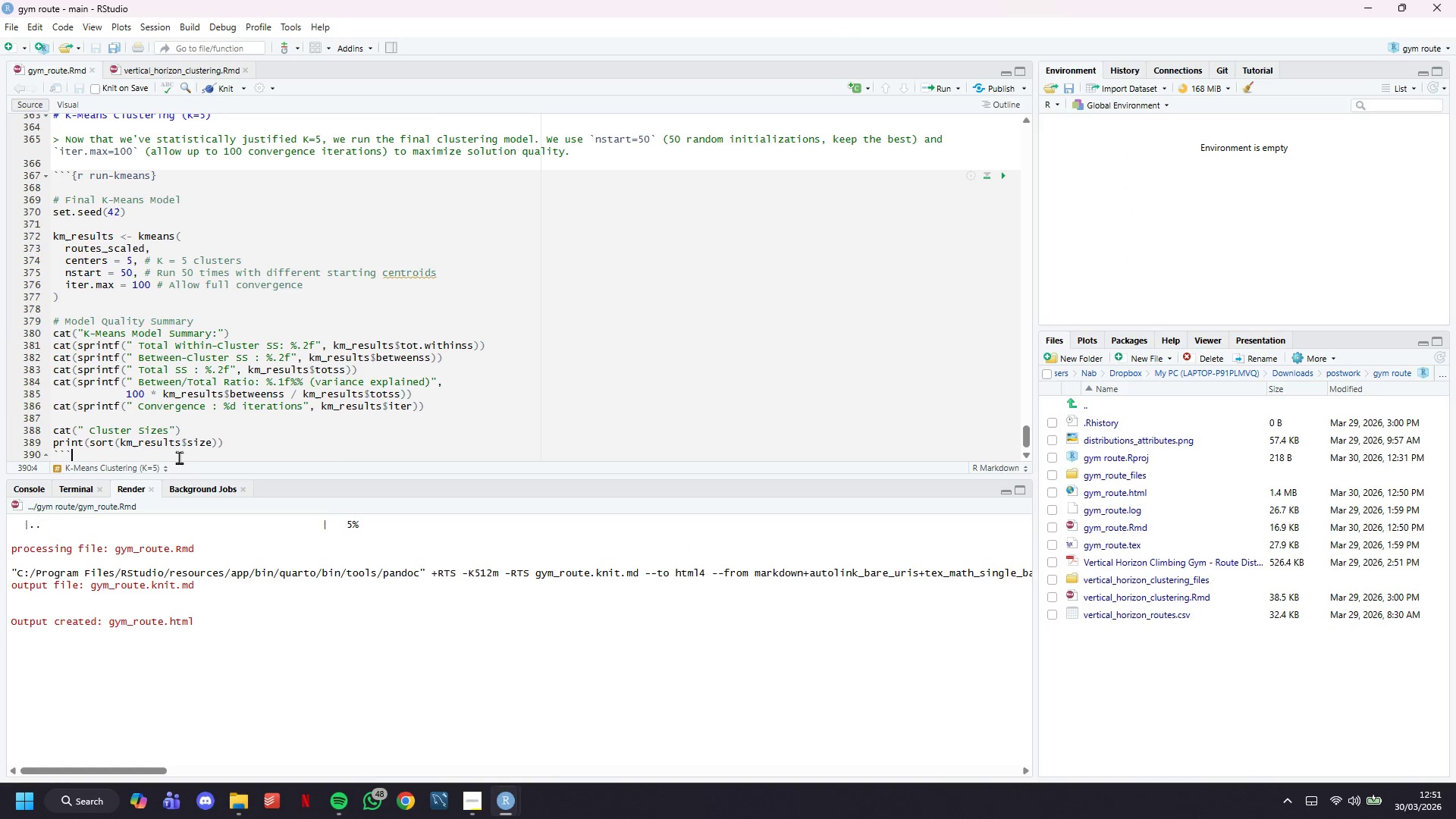 
hold_key(key=Enter, duration=0.78)
 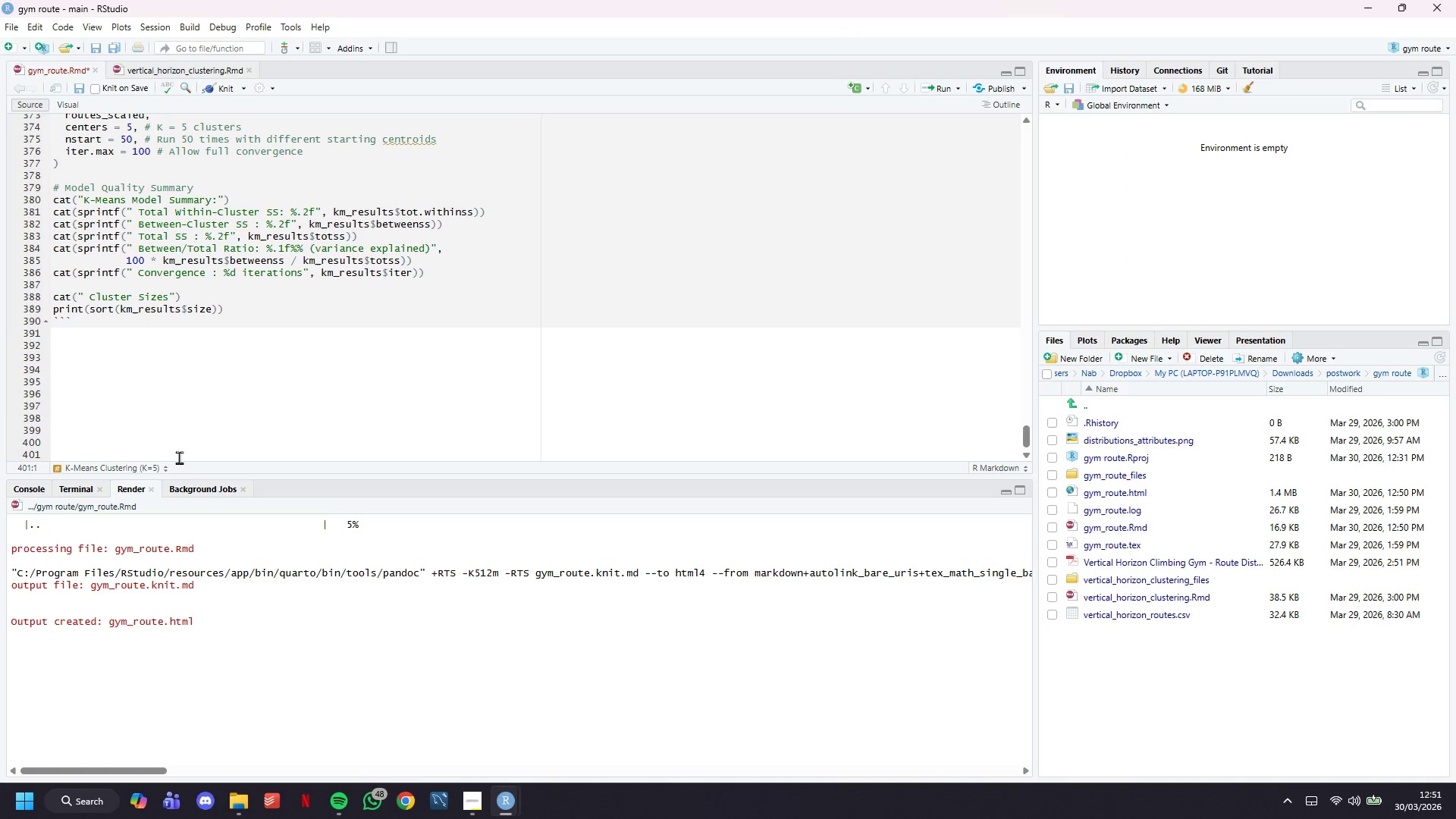 
scroll: coordinate [215, 369], scroll_direction: down, amount: 6.0
 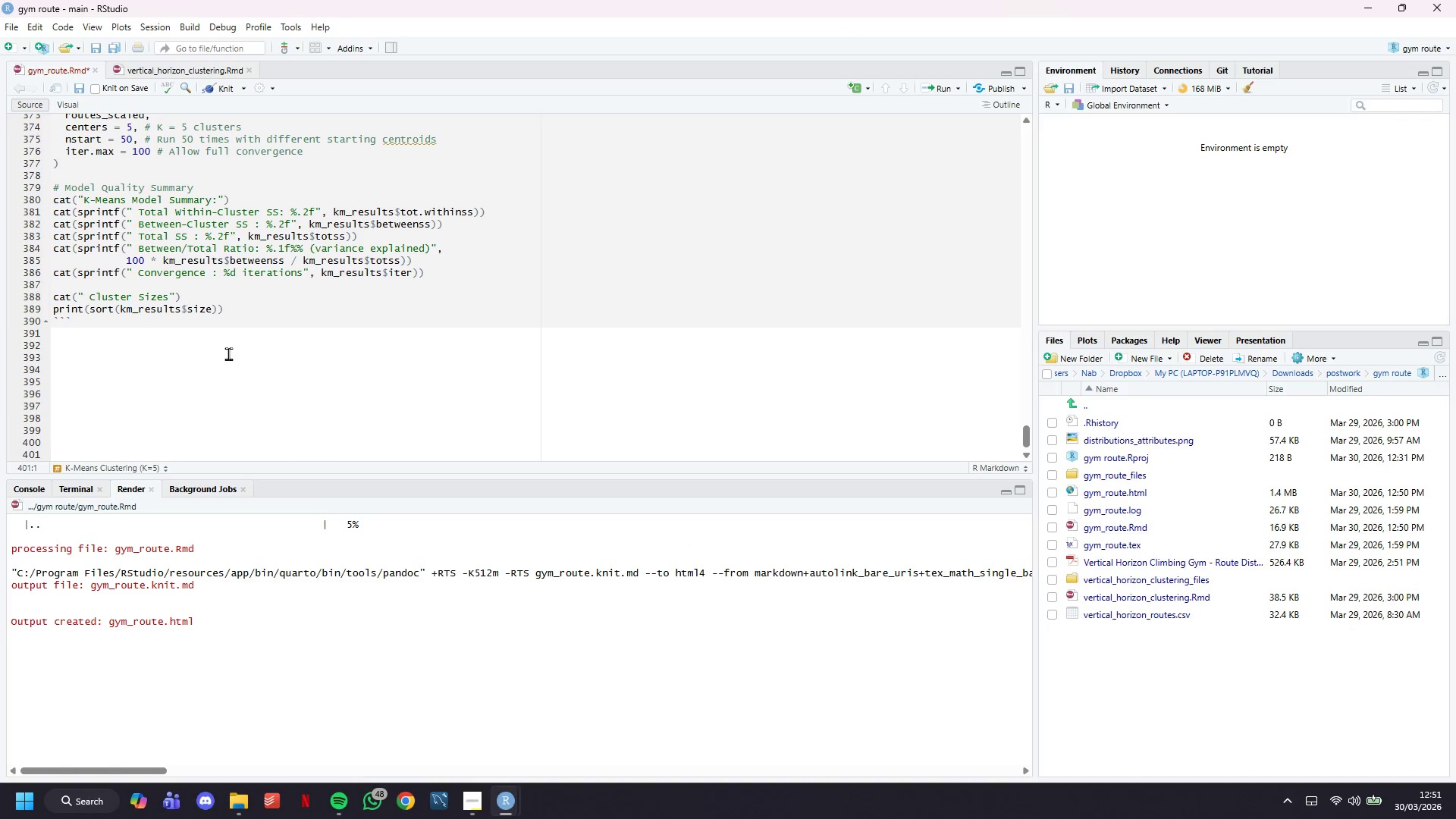 
key(ArrowUp)
 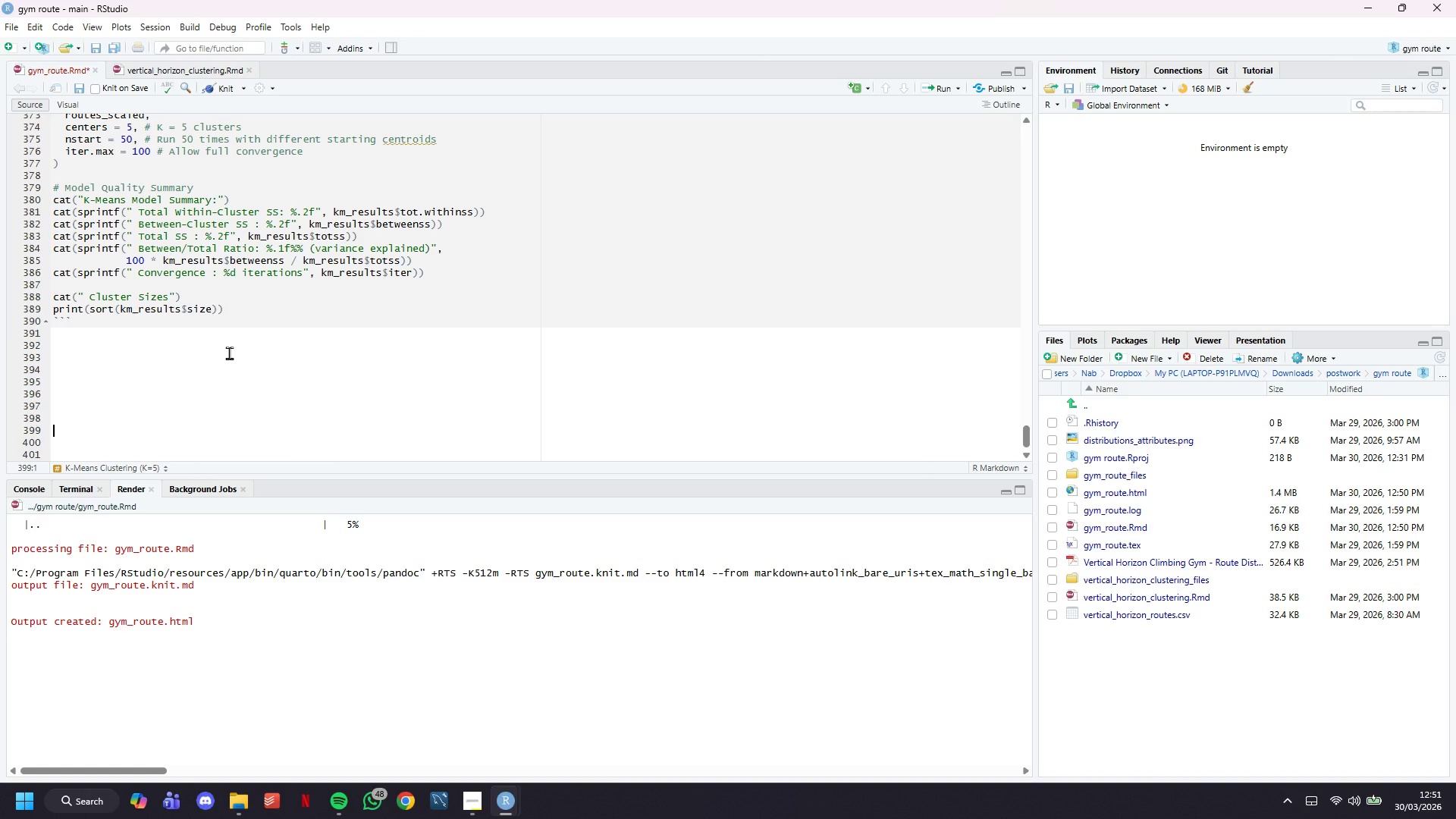 
key(ArrowUp)
 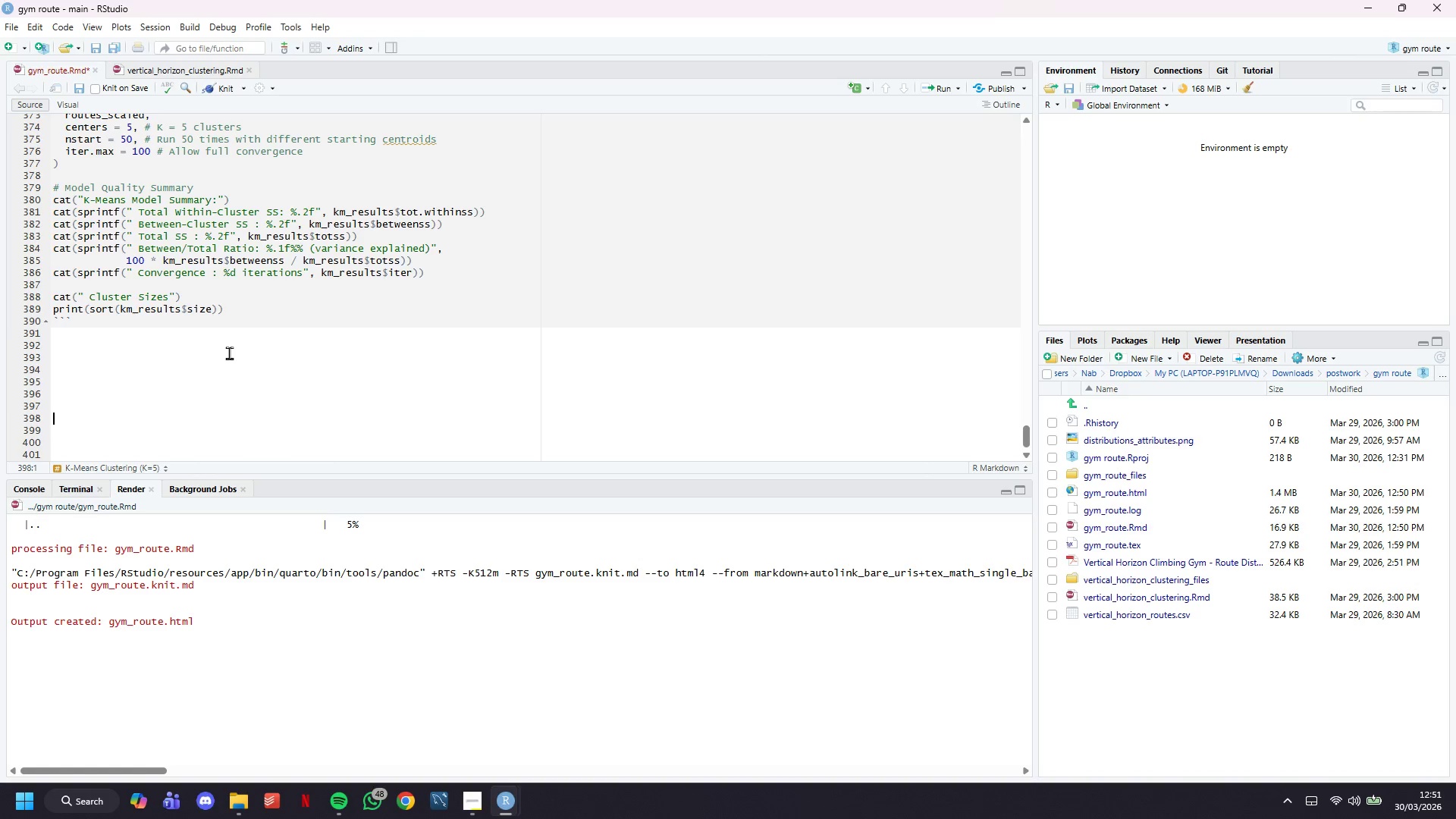 
key(ArrowUp)
 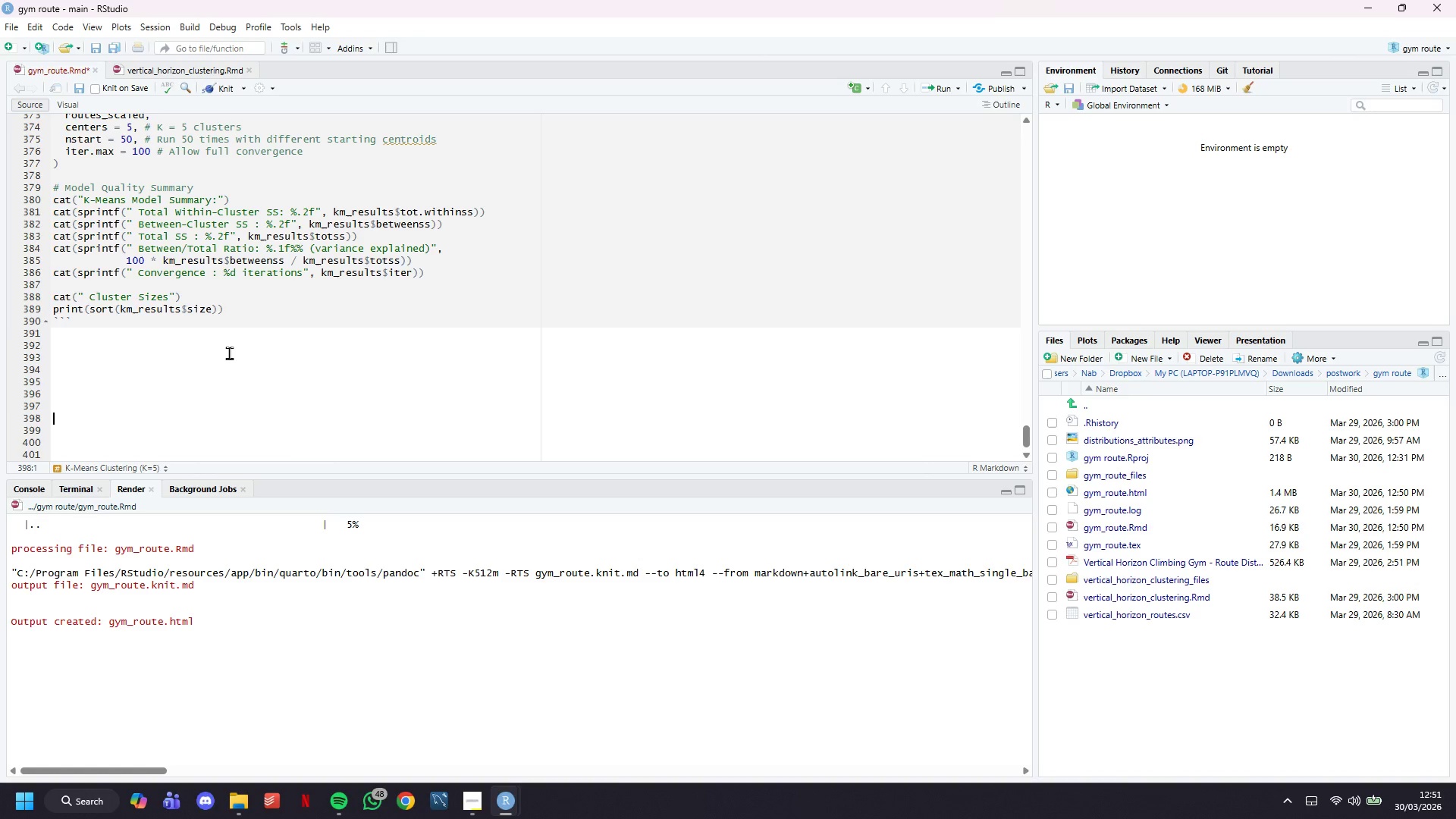 
key(ArrowUp)
 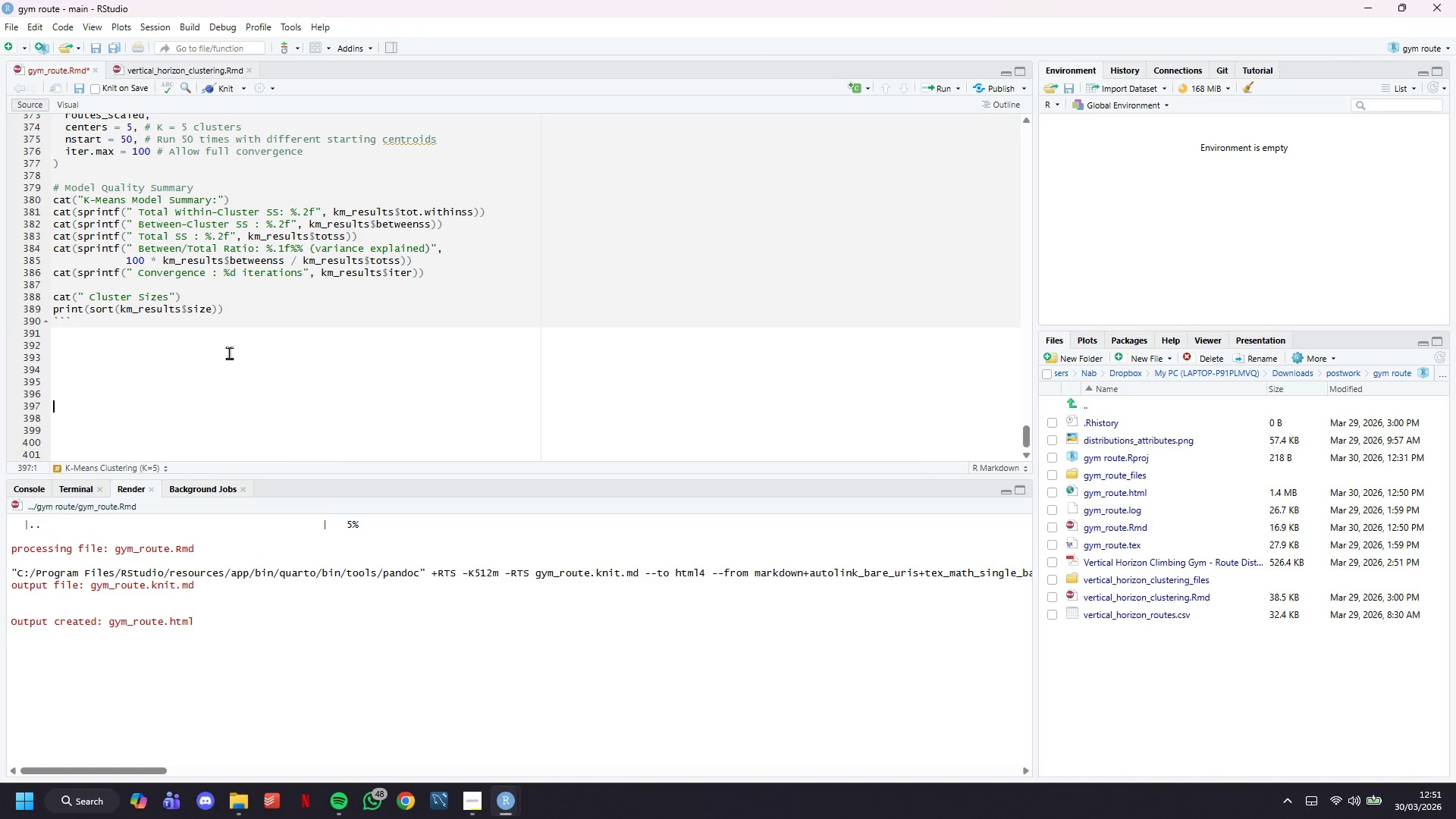 
key(ArrowUp)
 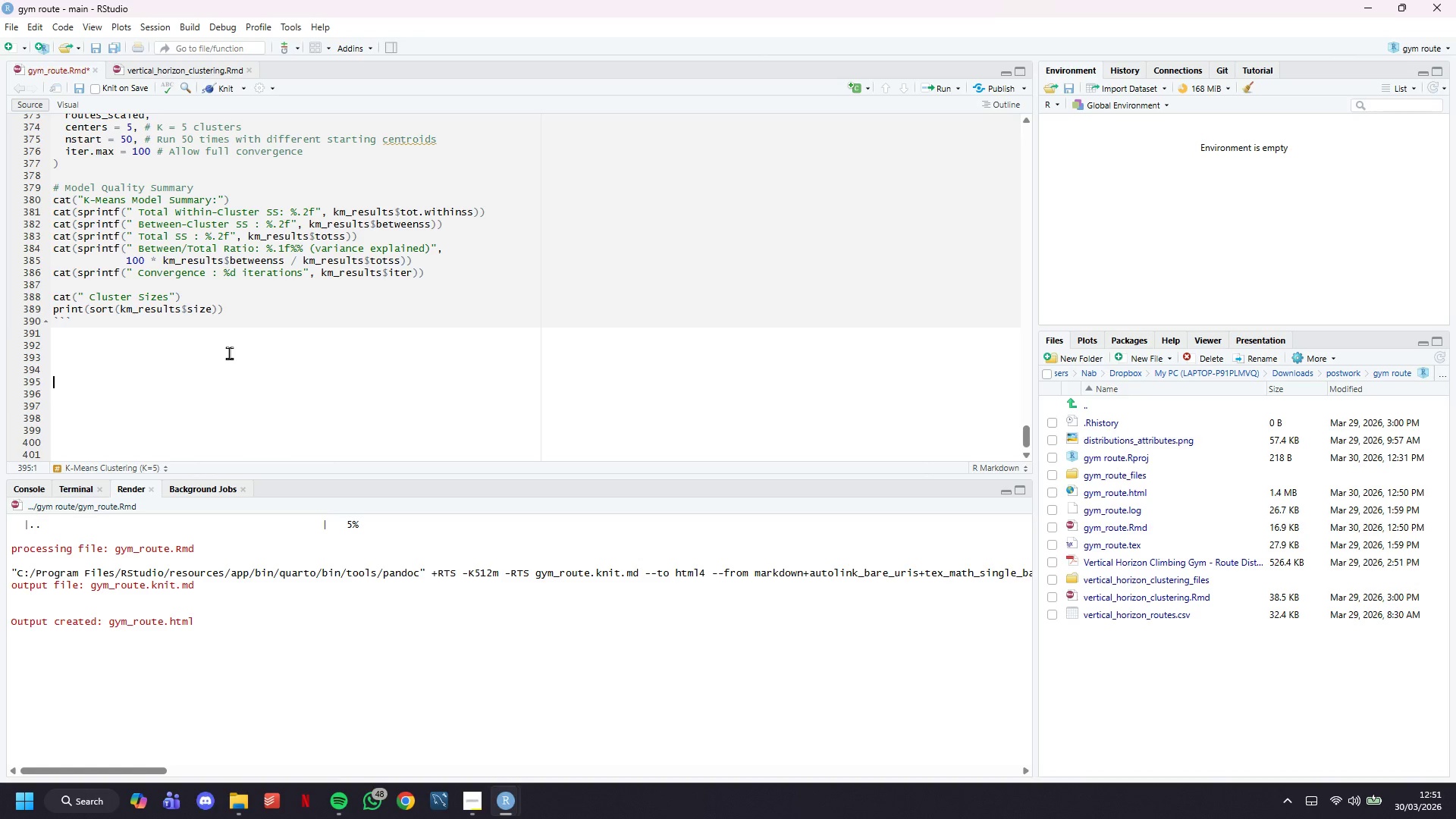 
key(ArrowUp)
 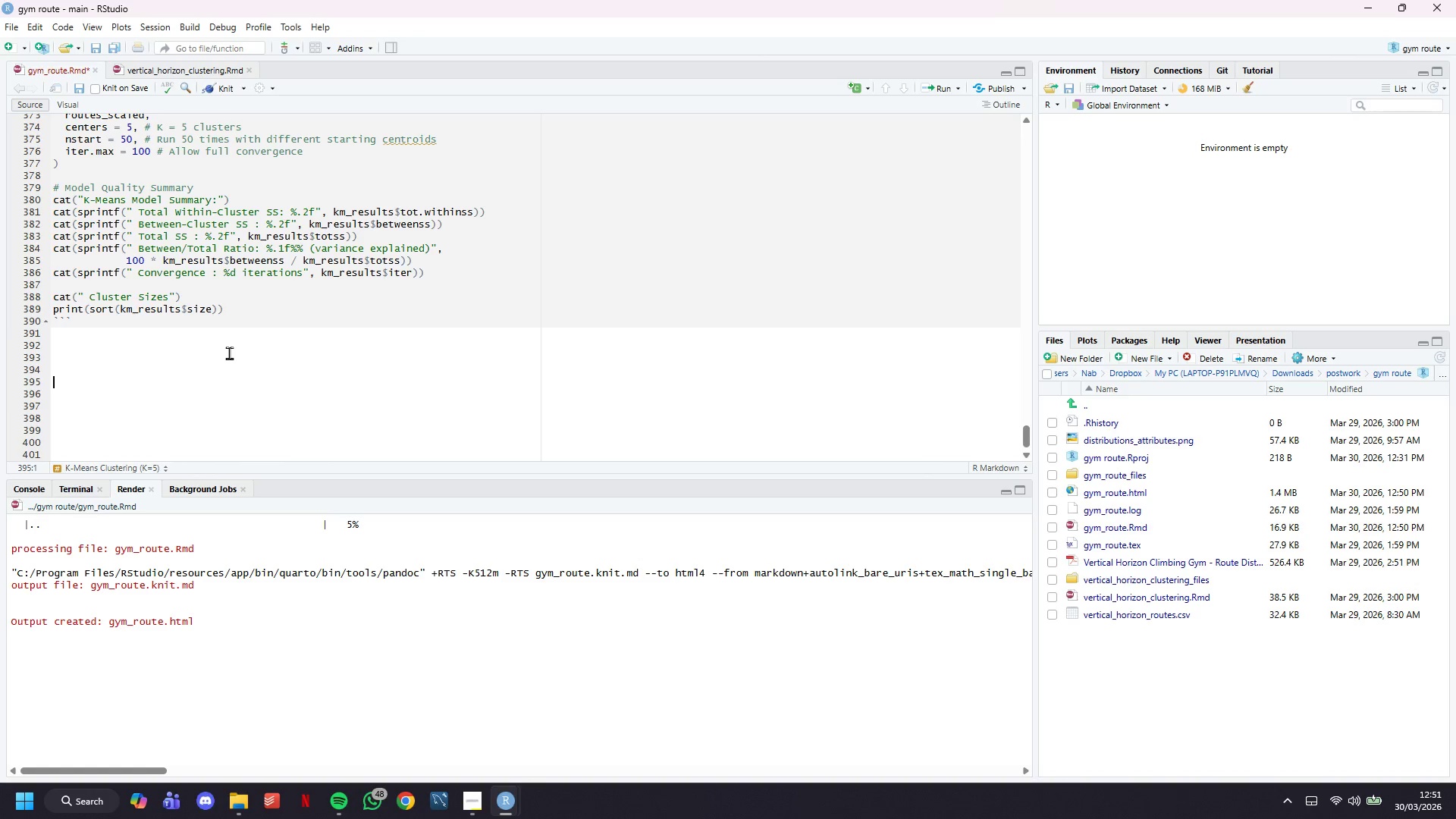 
key(ArrowUp)
 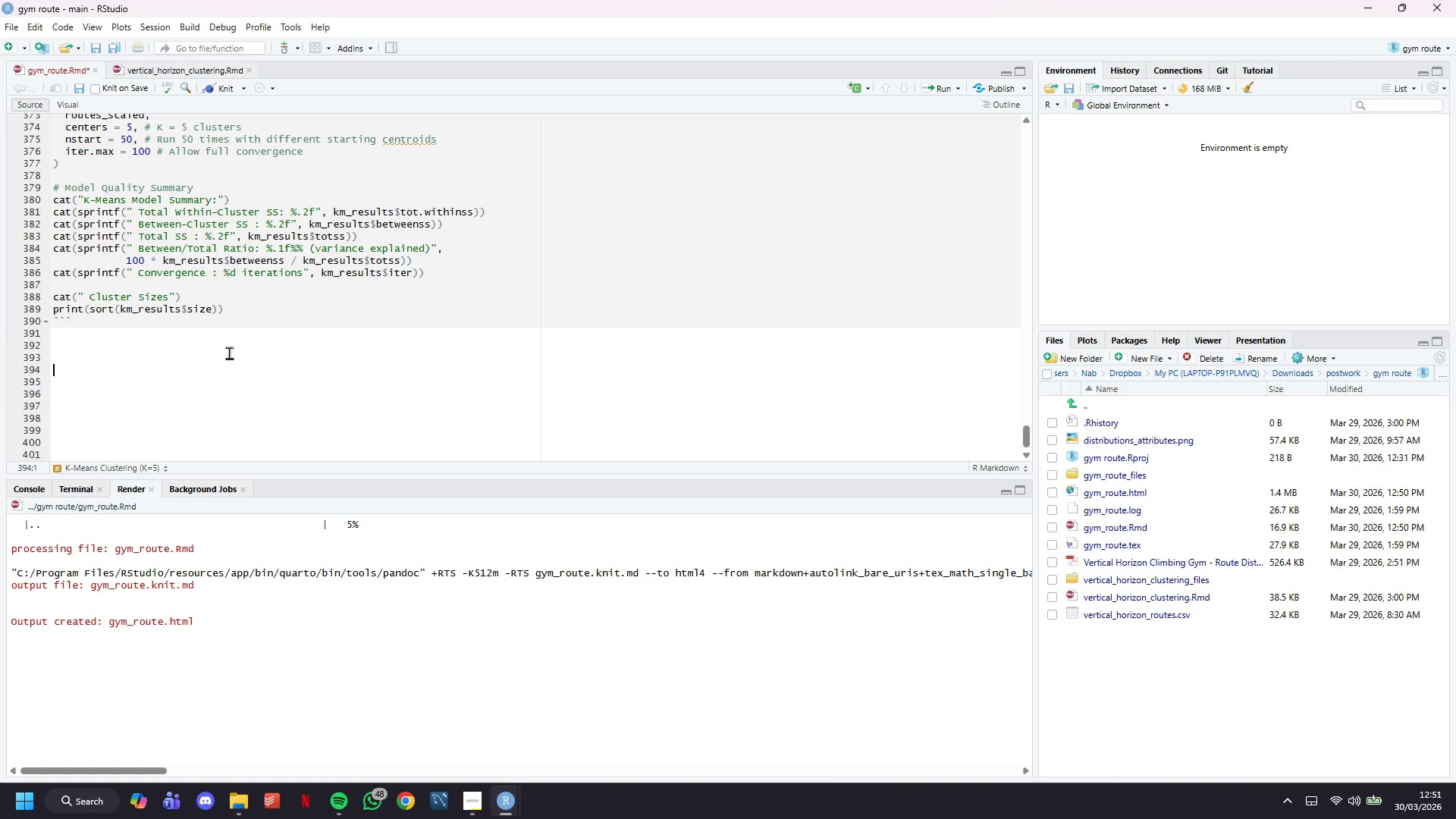 
key(ArrowUp)
 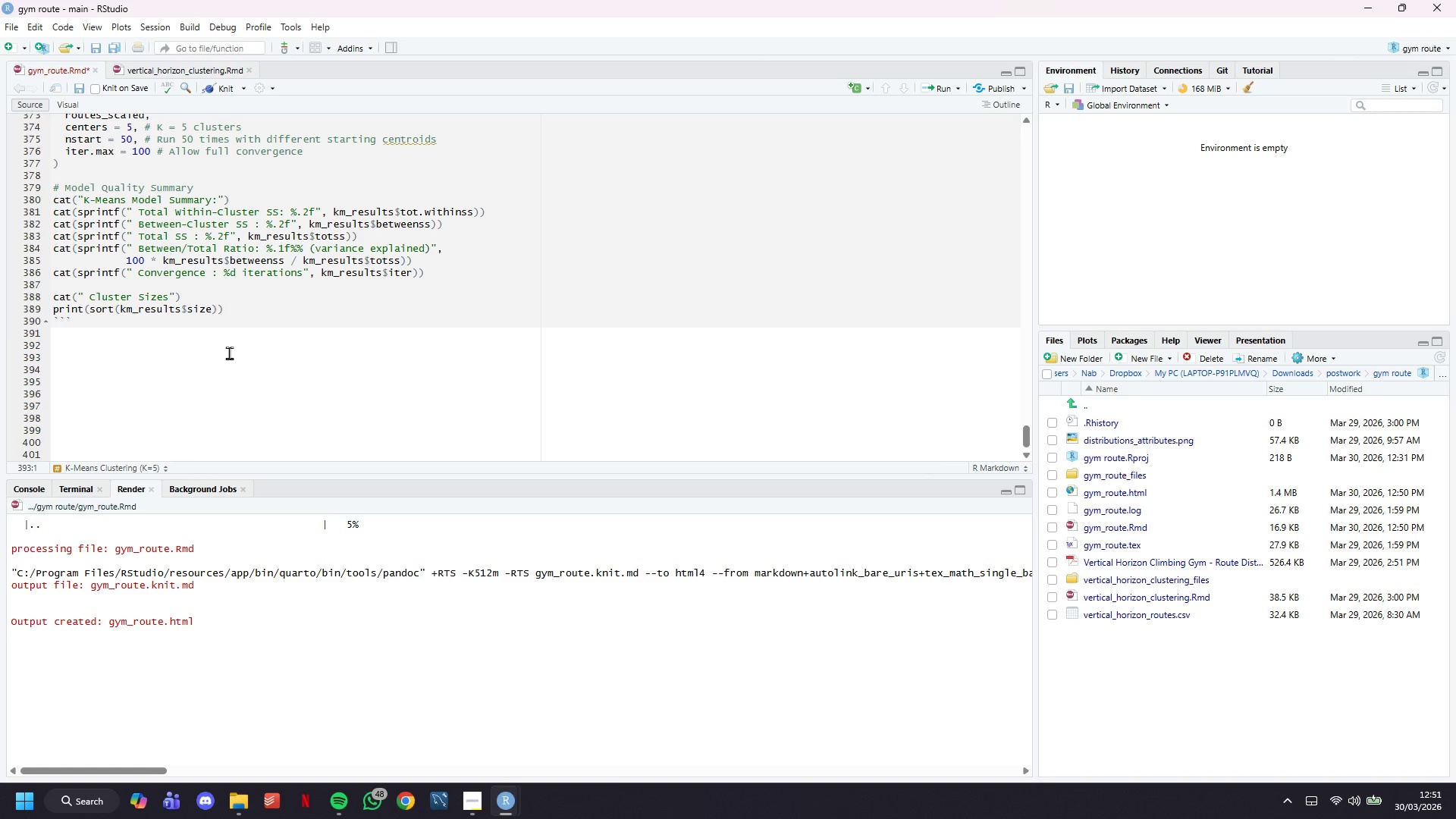 
key(Backquote)
 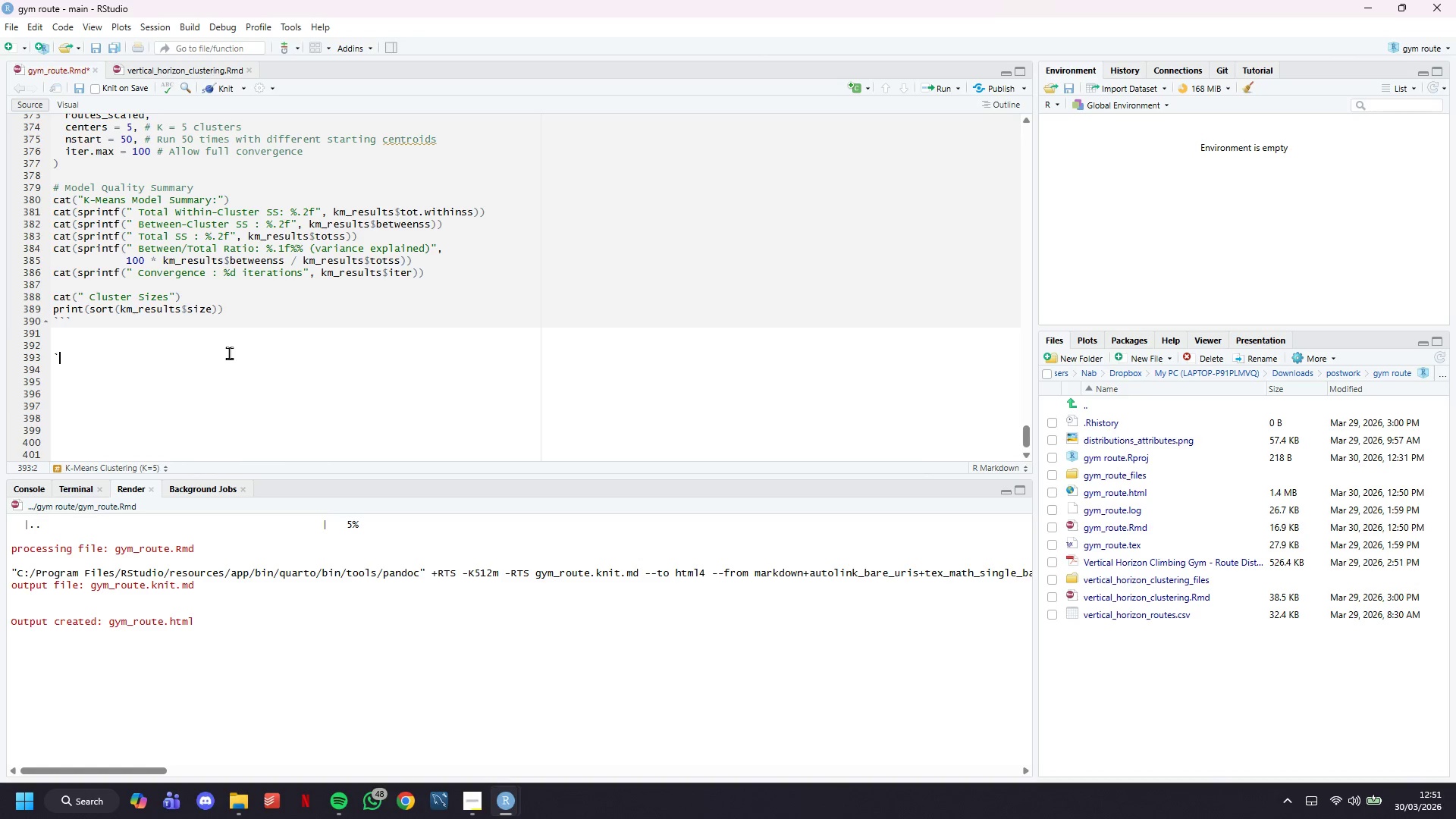 
key(Backquote)
 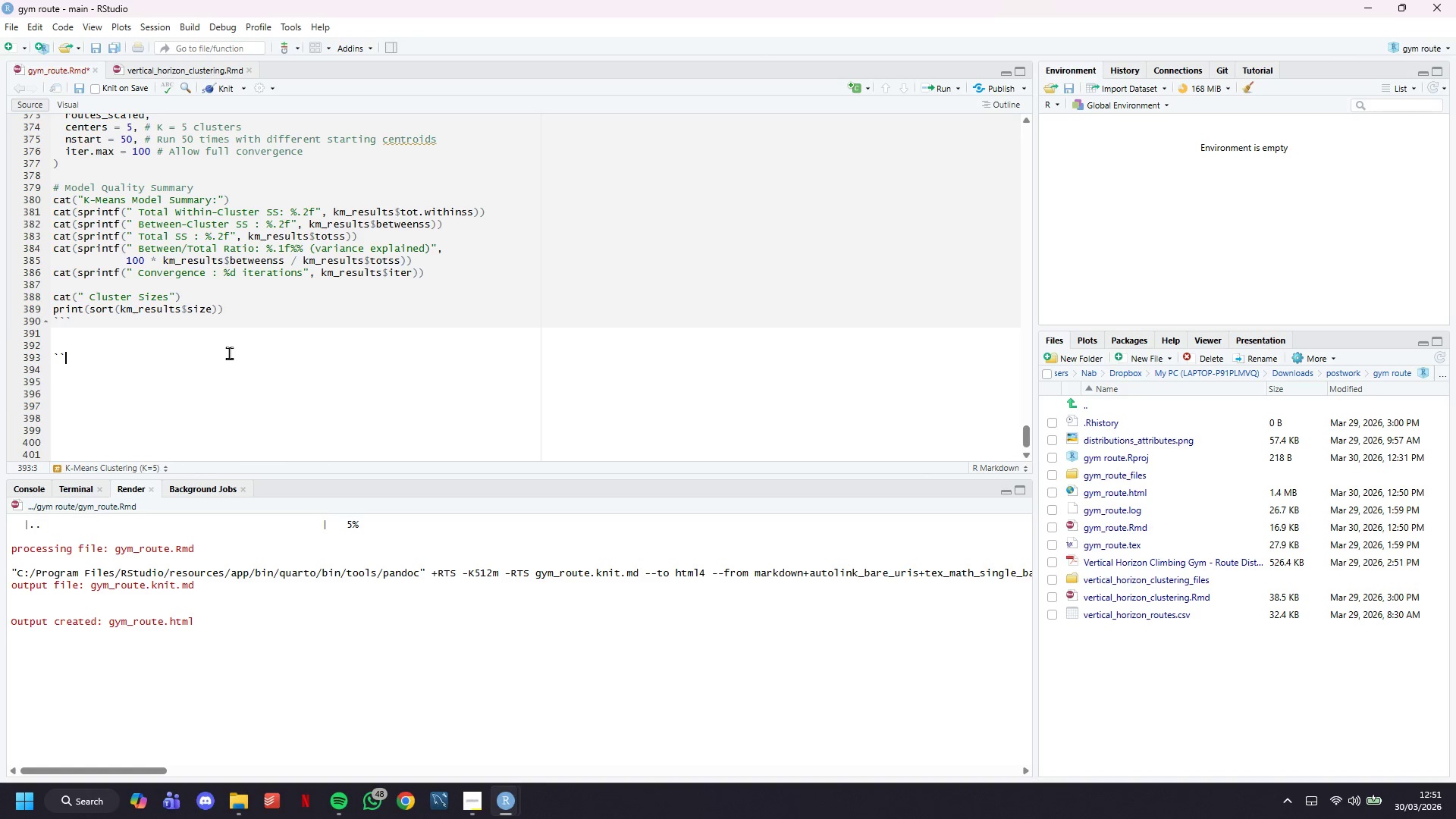 
key(Backquote)
 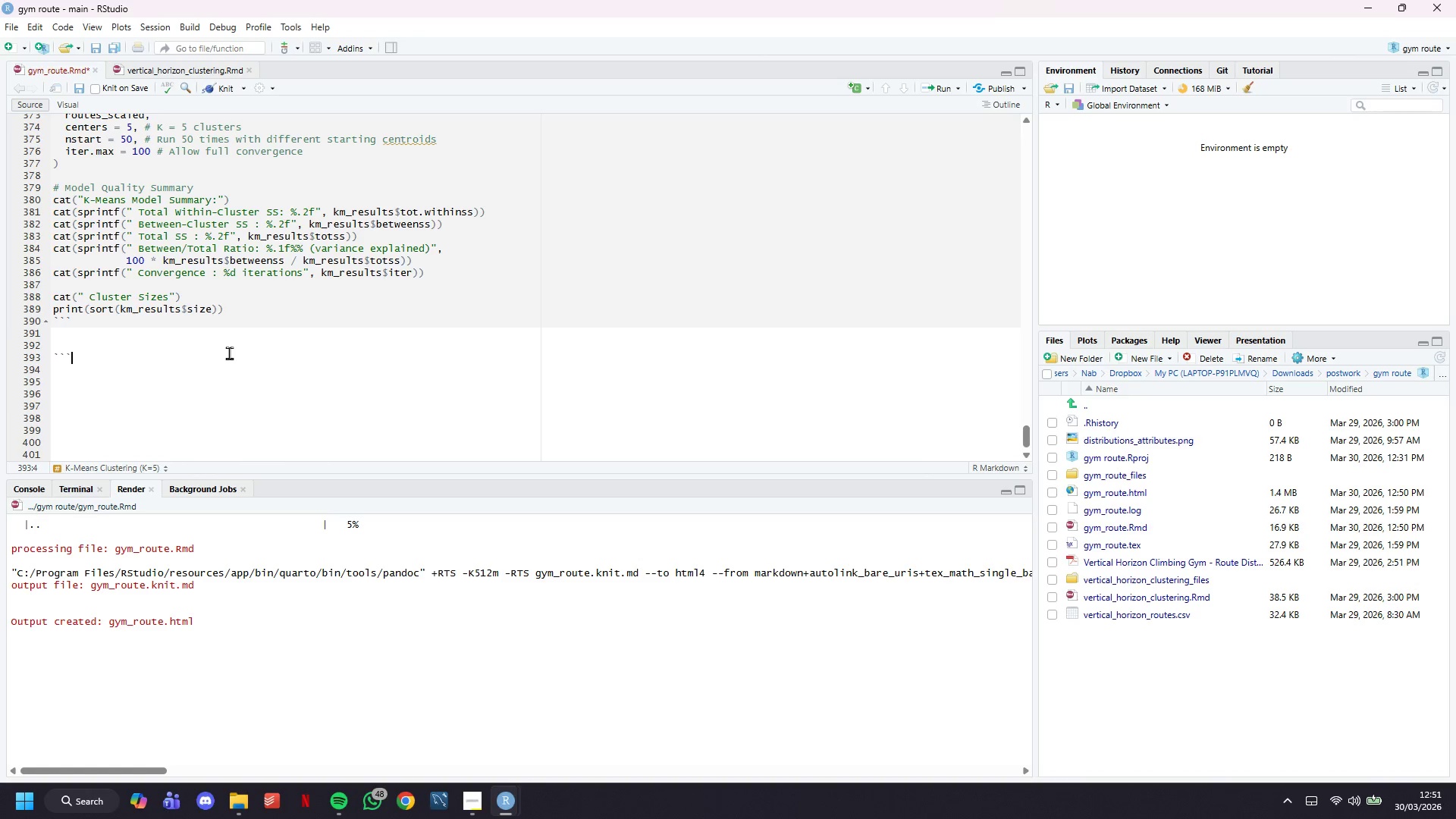 
key(Backquote)
 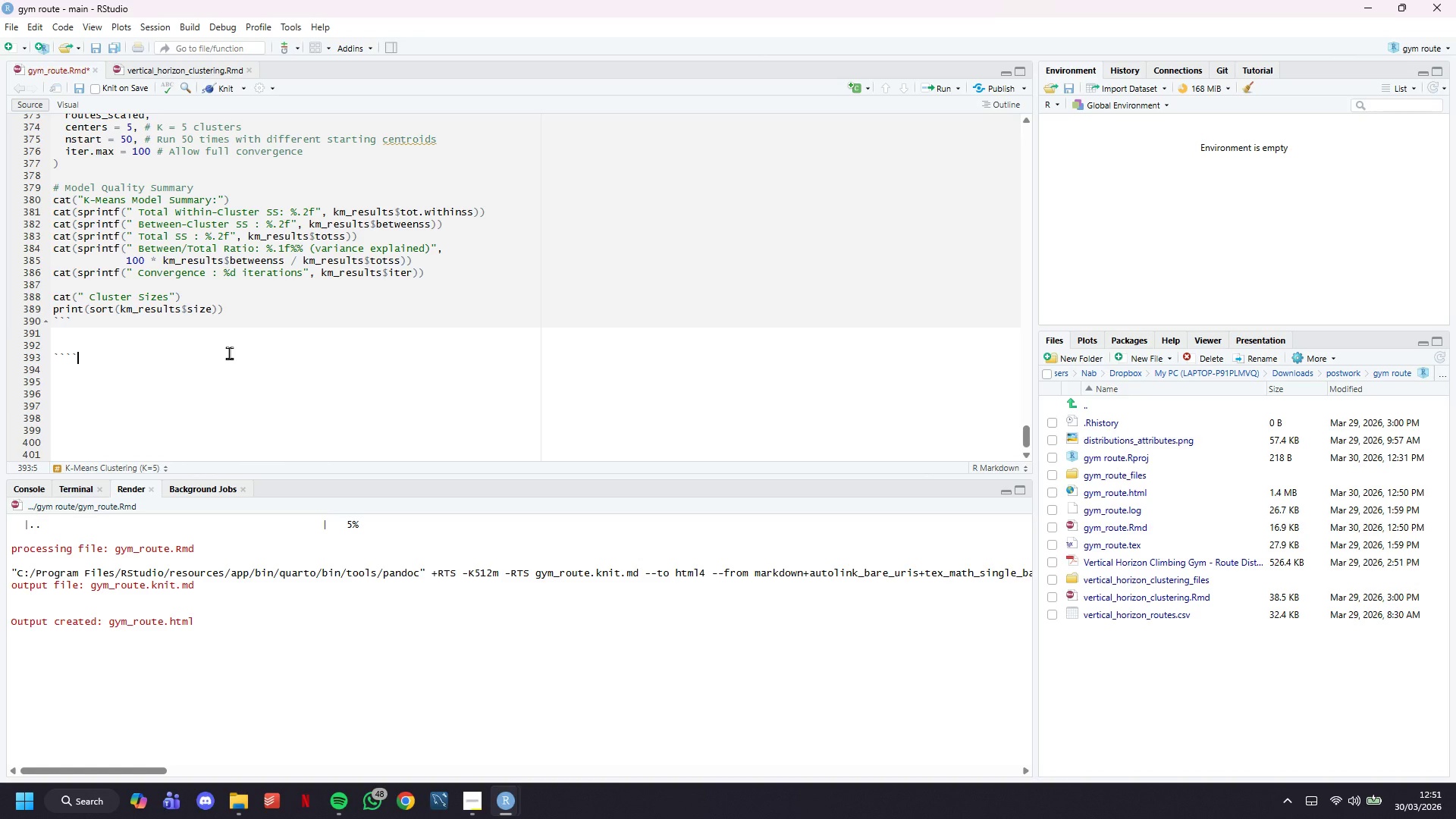 
key(Backspace)
 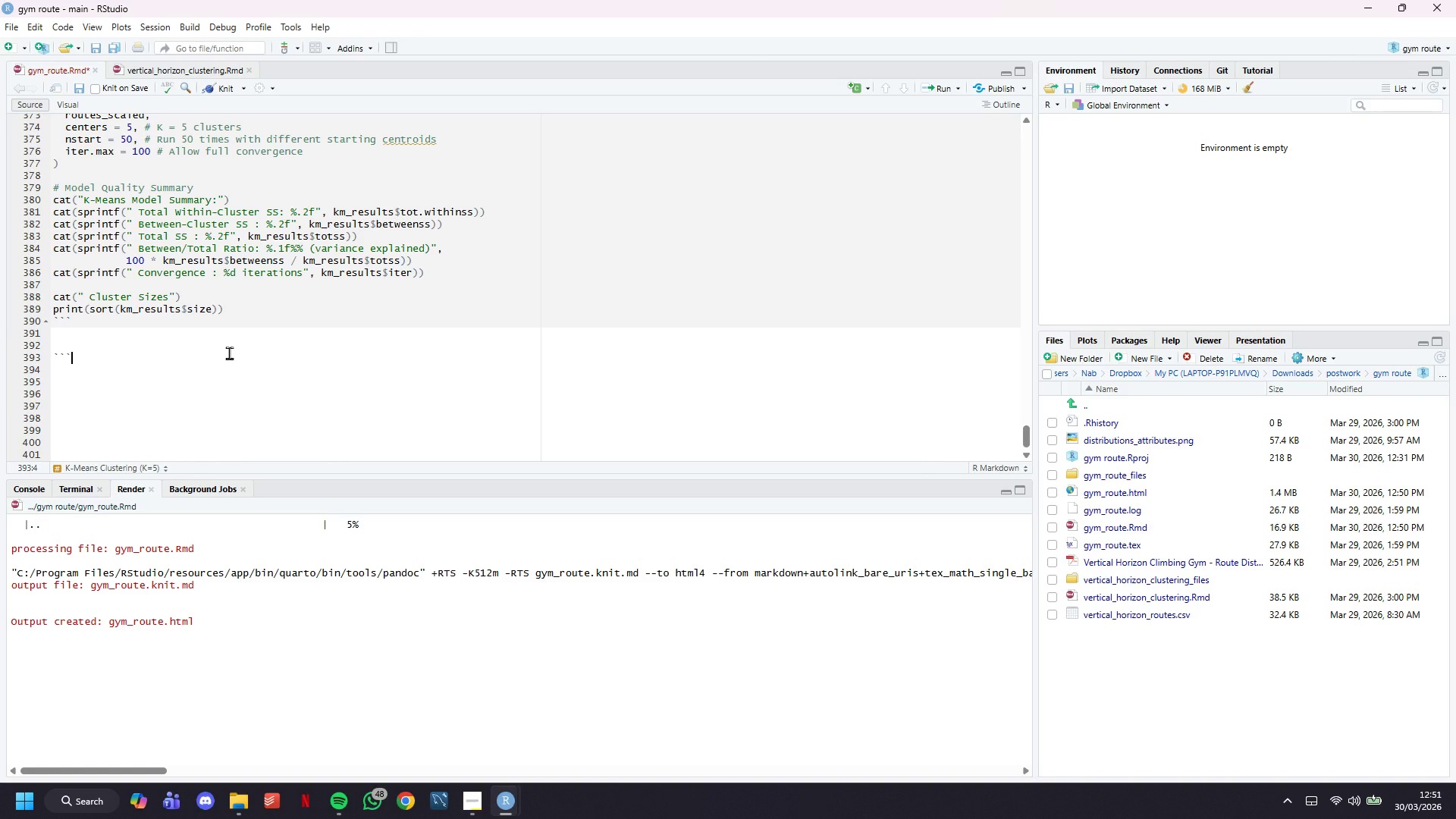 
key(Shift+ShiftRight)
 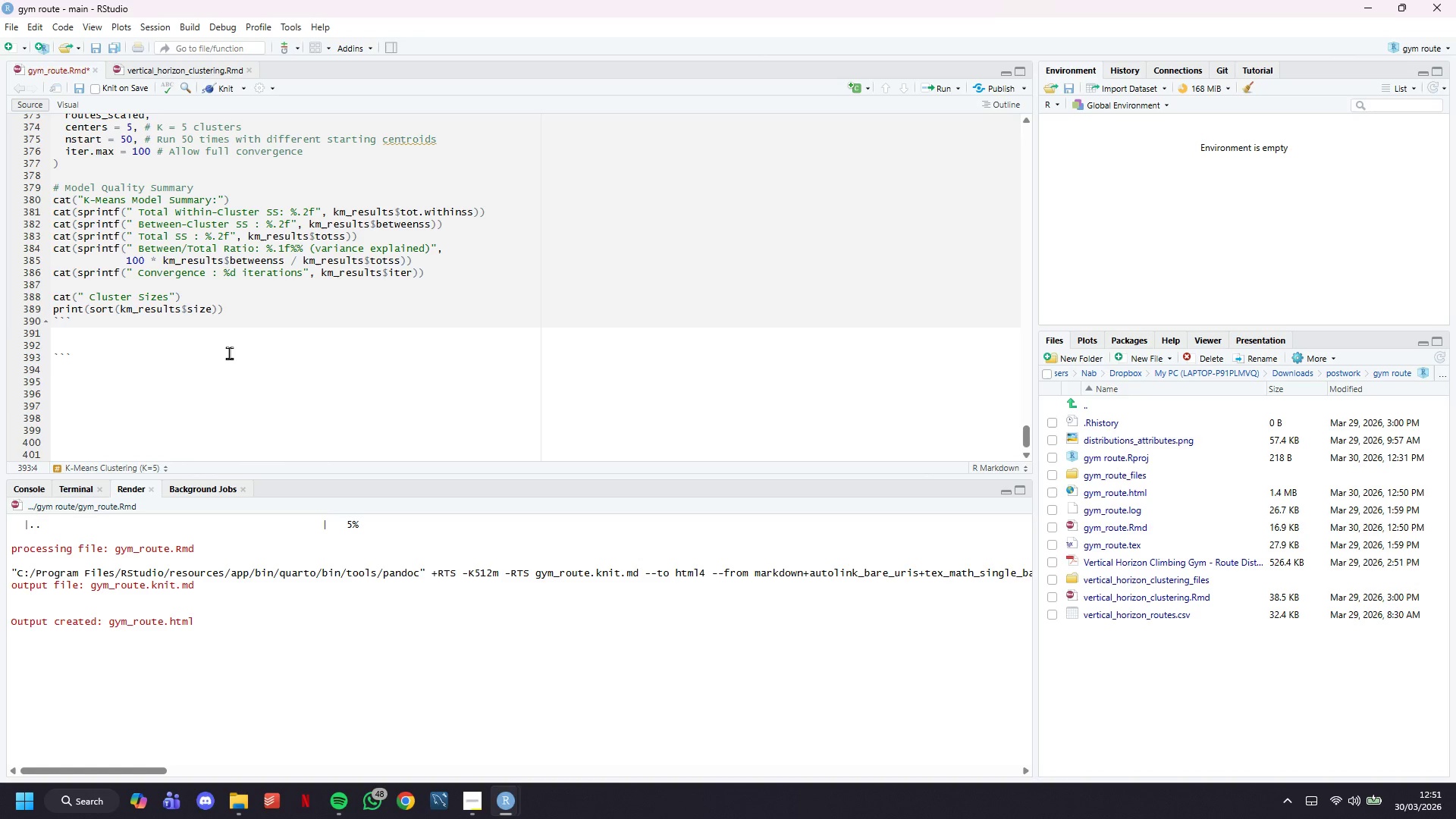 
key(Enter)
 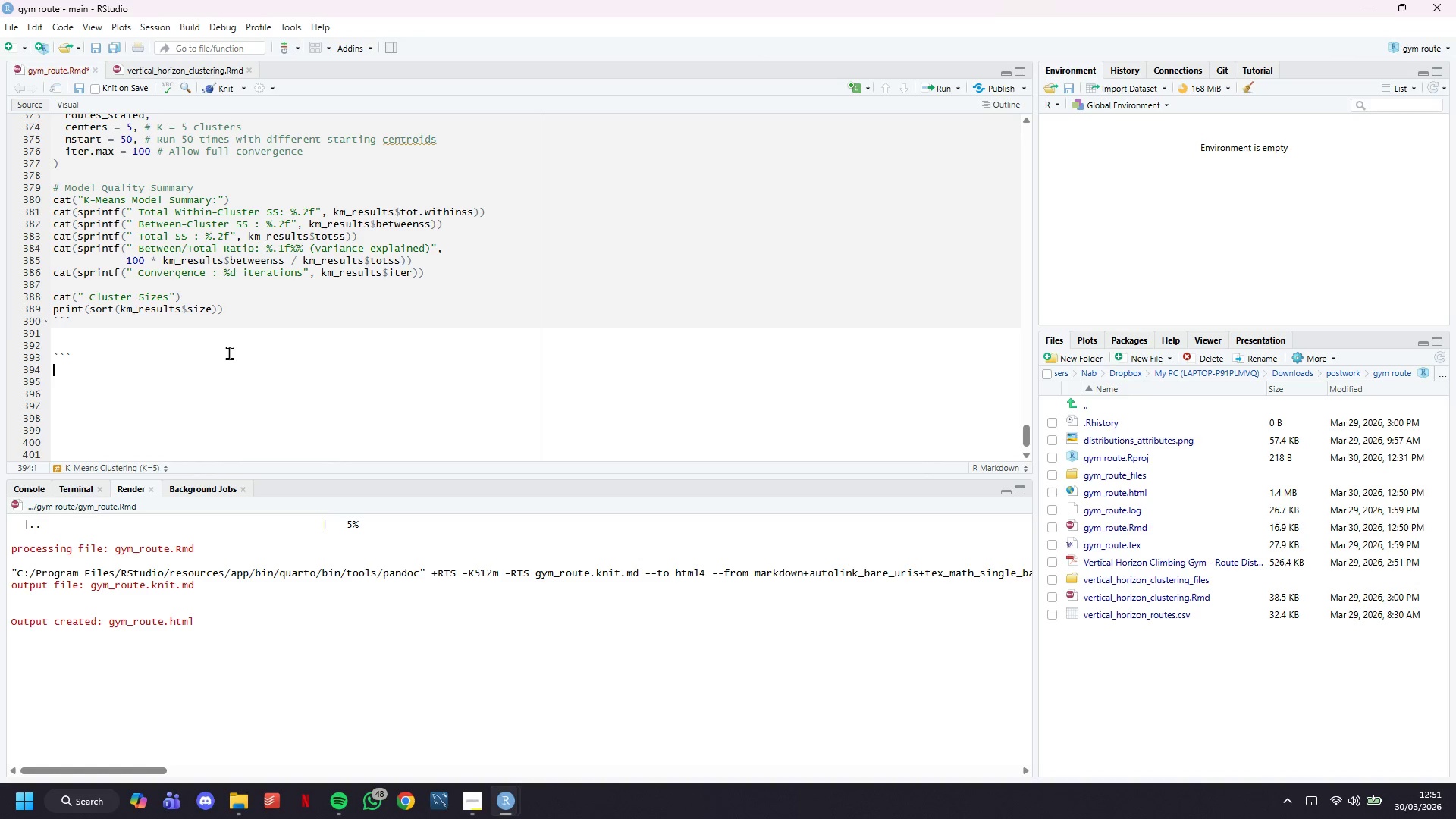 
key(Enter)
 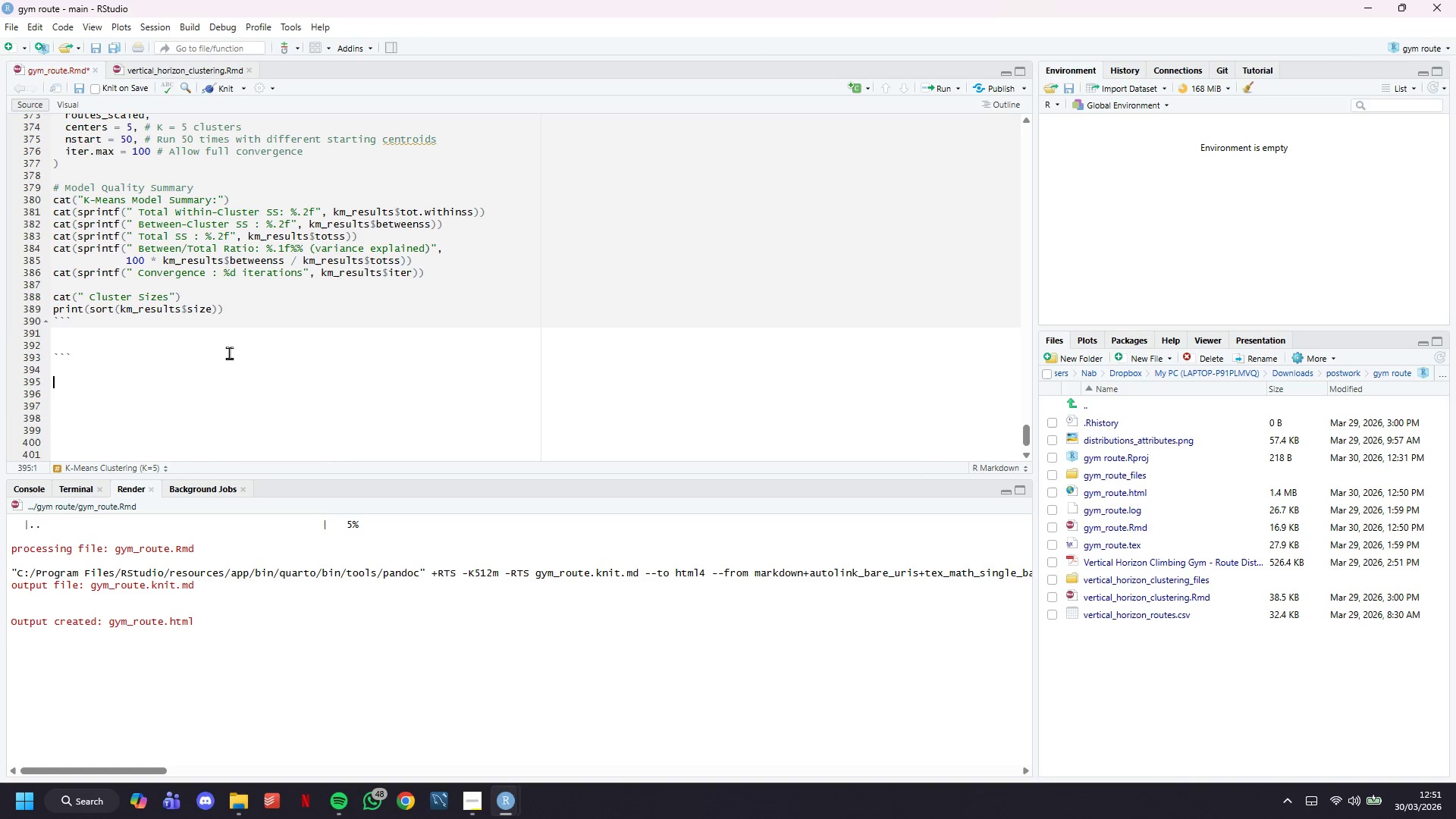 
key(Enter)
 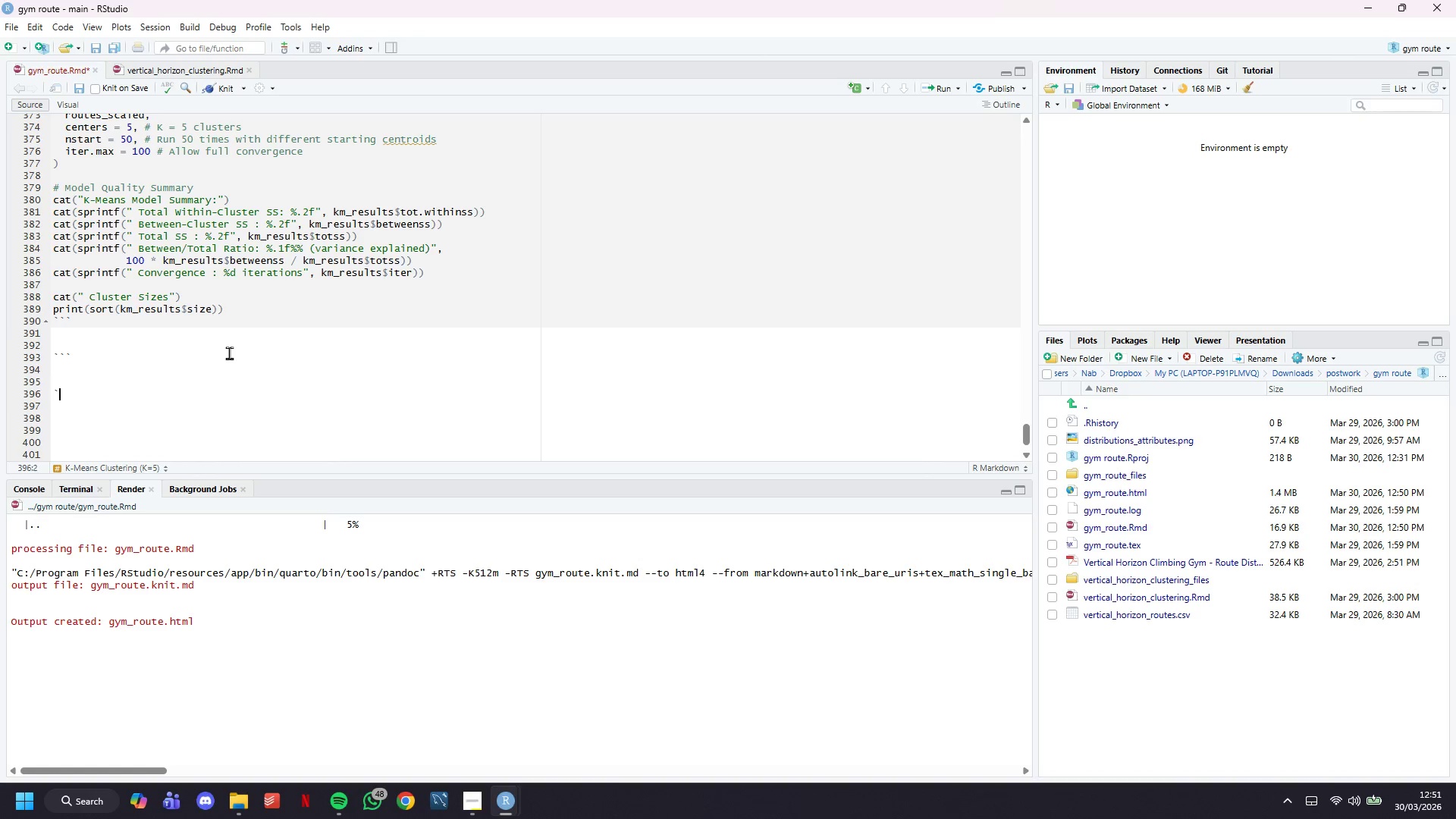 
key(Backquote)
 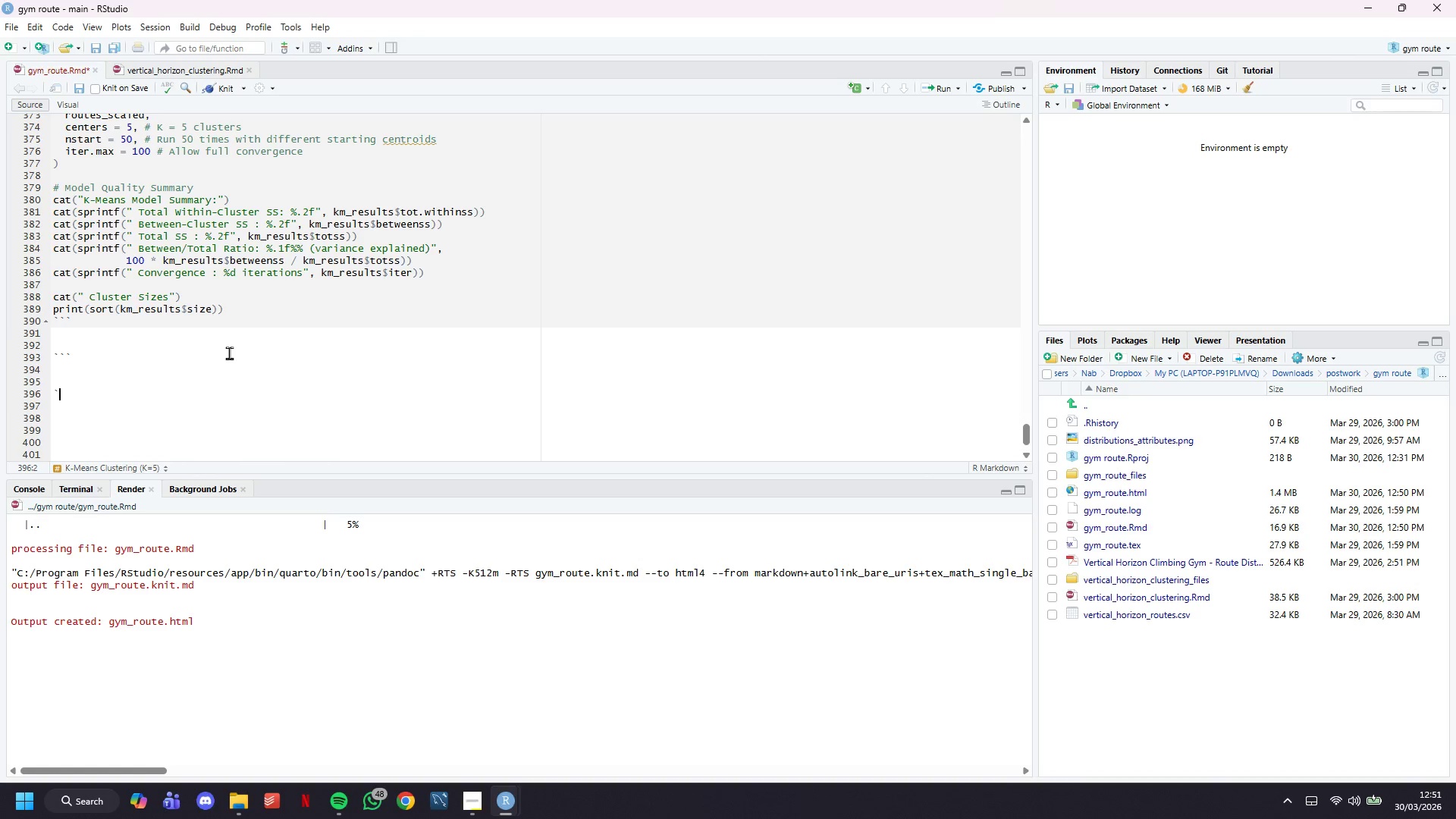 
key(Backquote)
 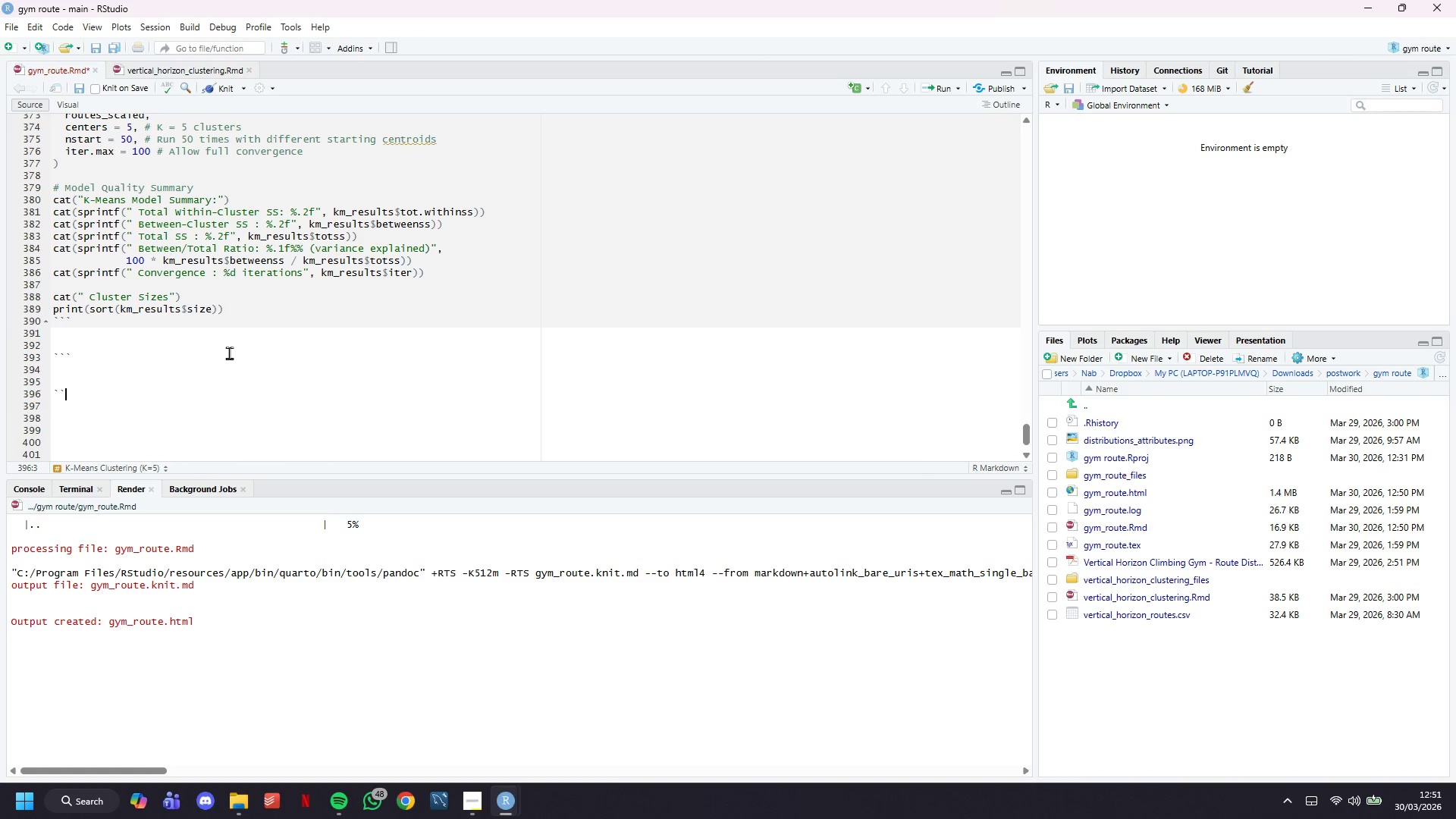 
key(Backquote)
 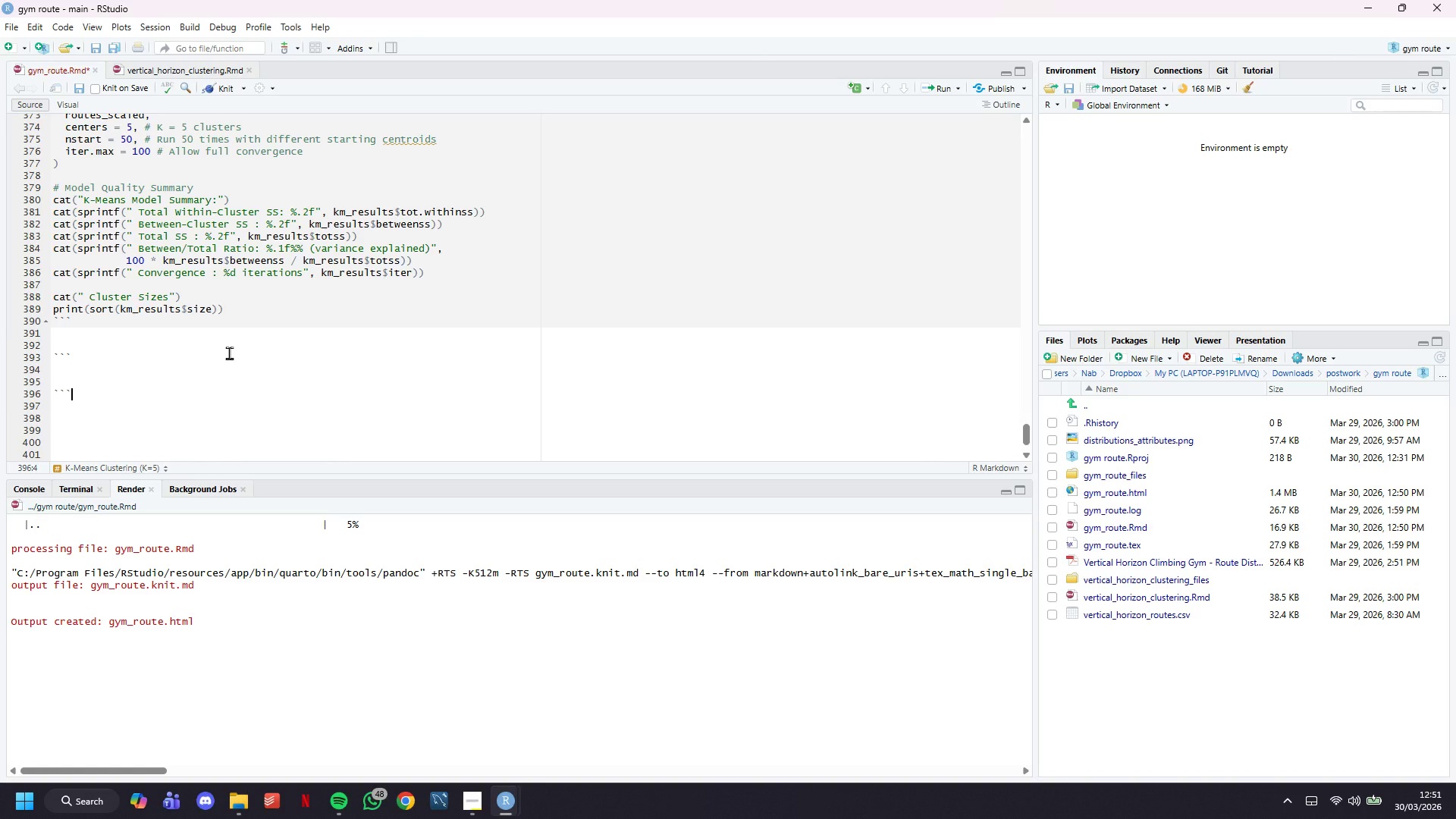 
key(Shift+ShiftRight)
 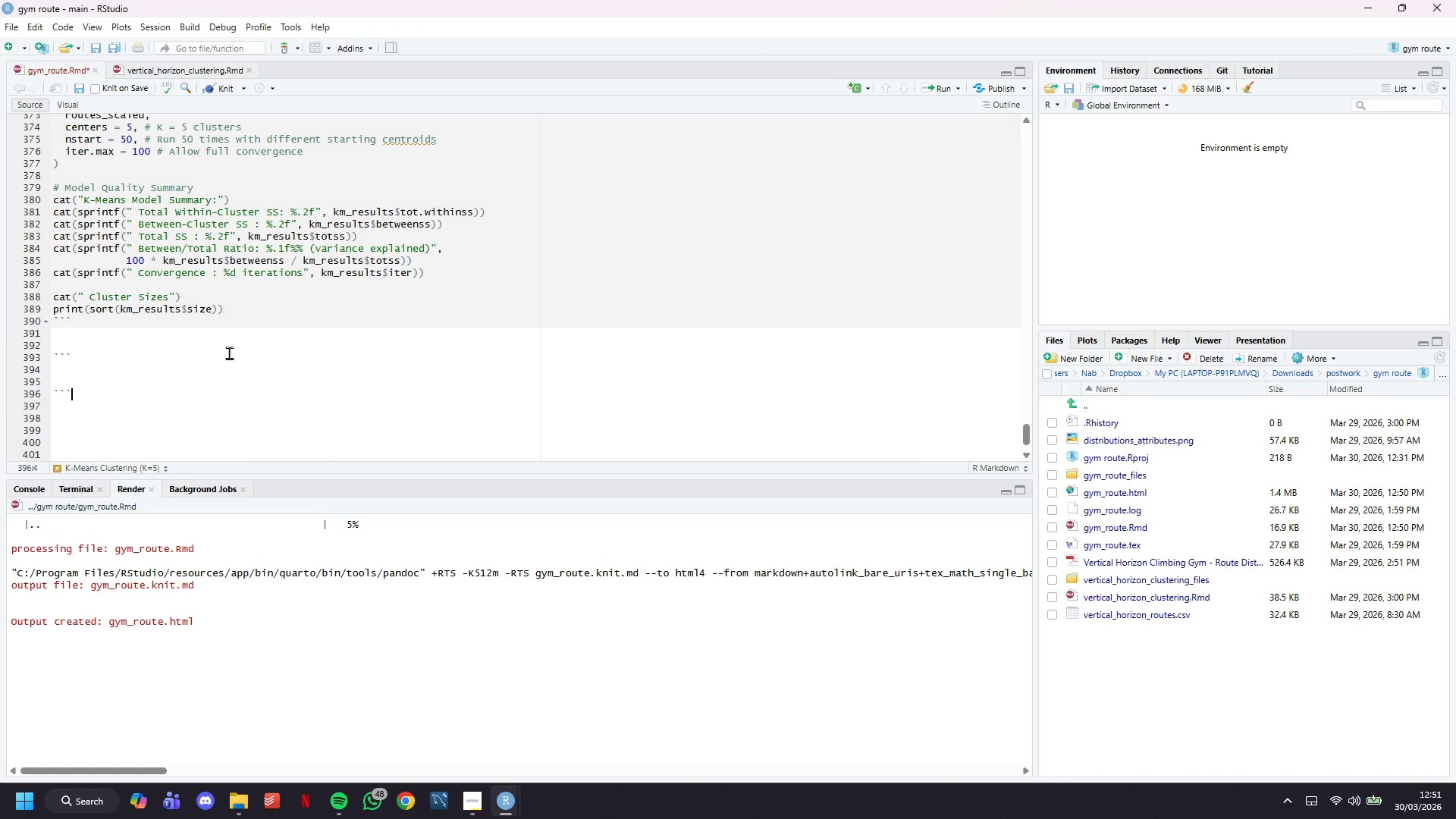 
key(ArrowUp)
 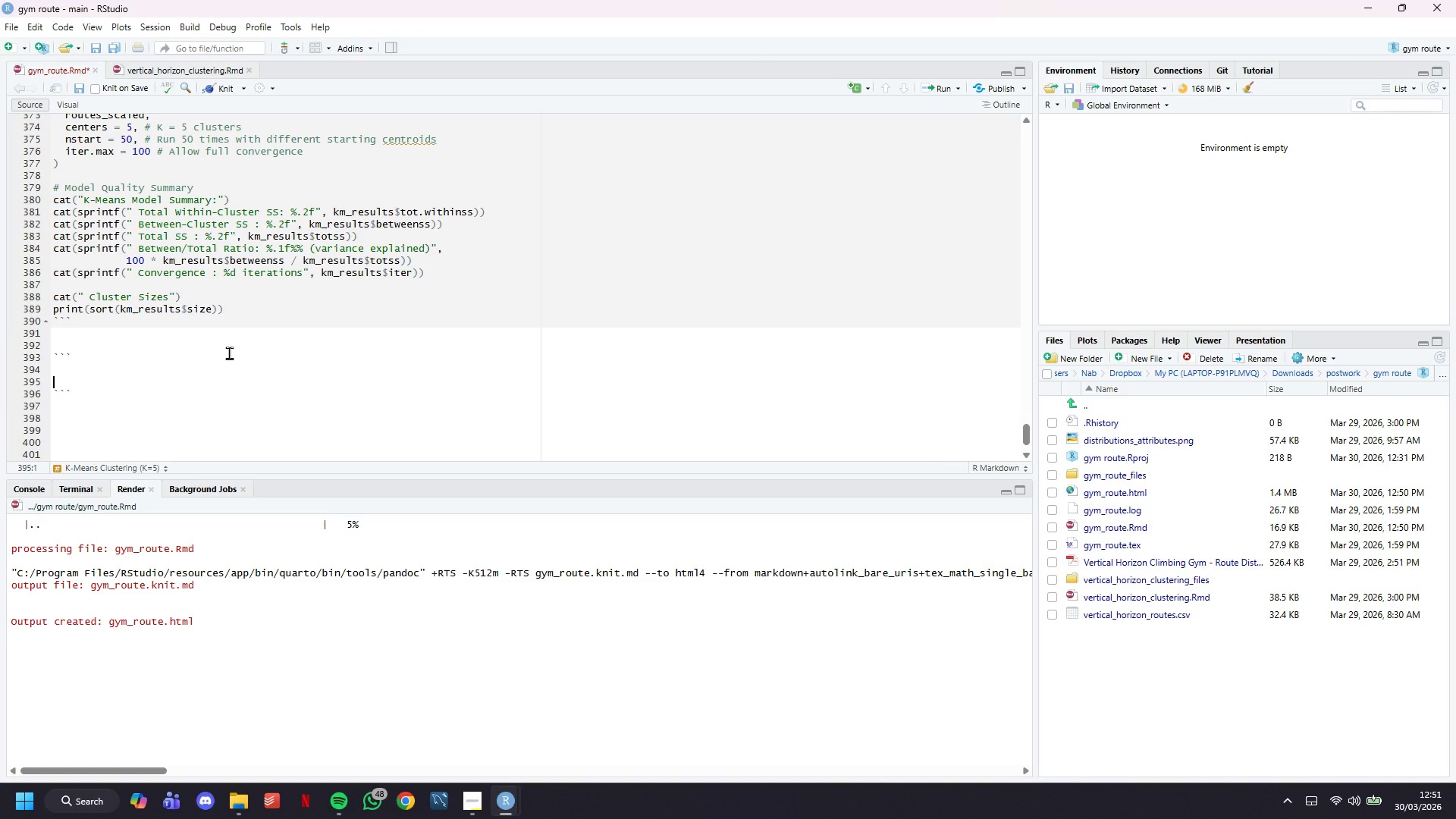 
key(ArrowUp)
 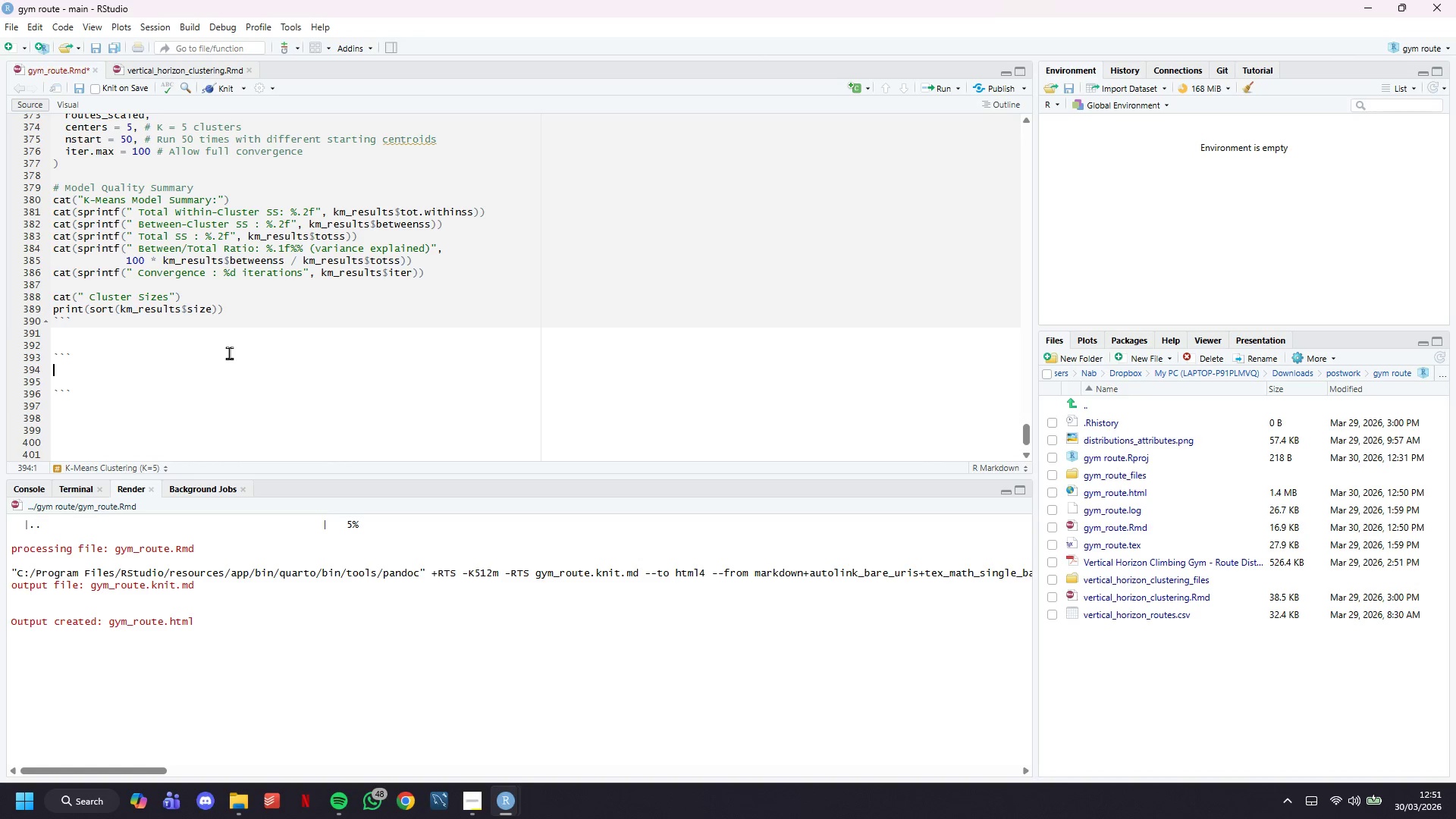 
key(ArrowUp)
 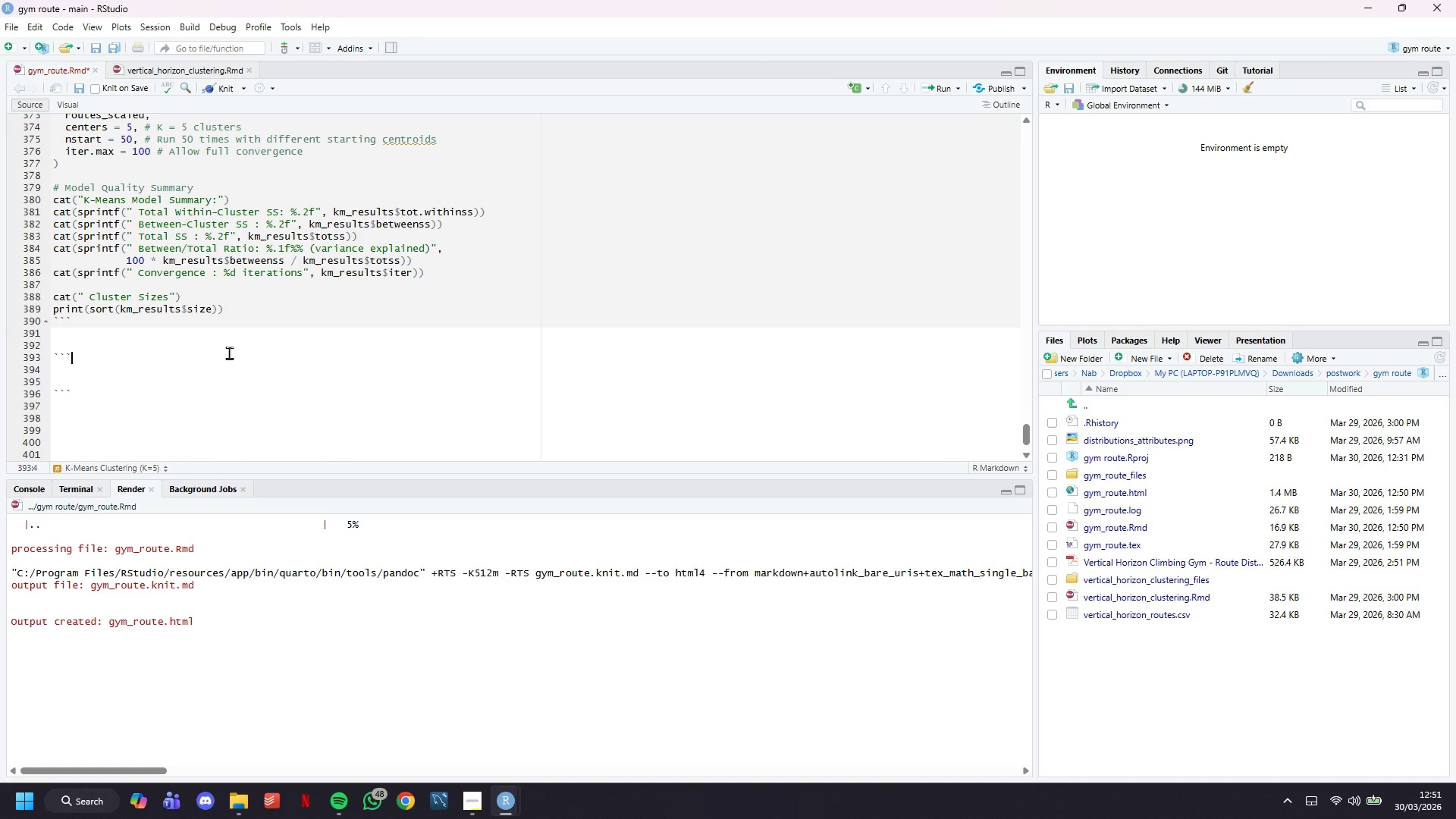 
type({r compute-silhouette)
 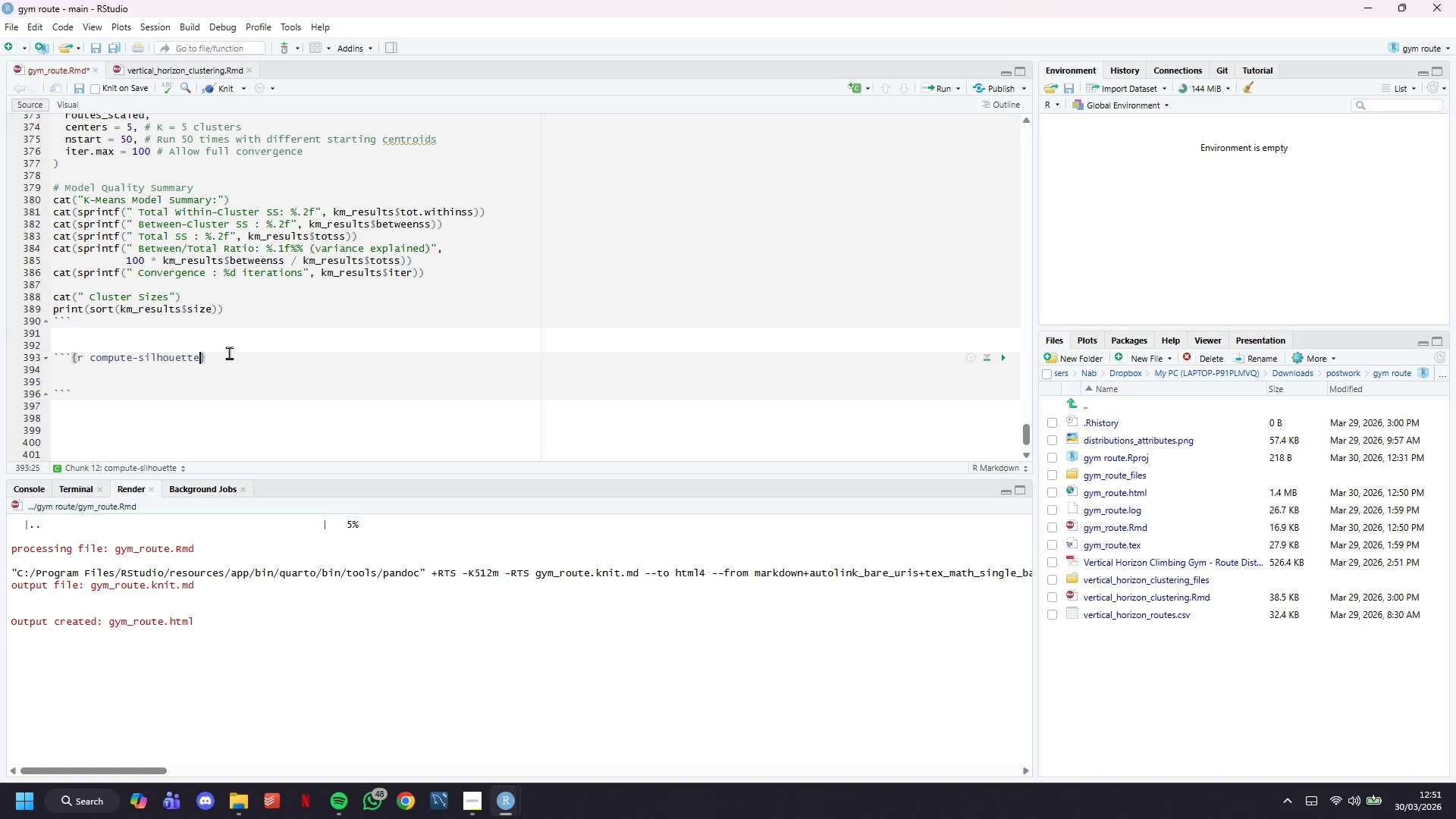 
key(ArrowRight)
 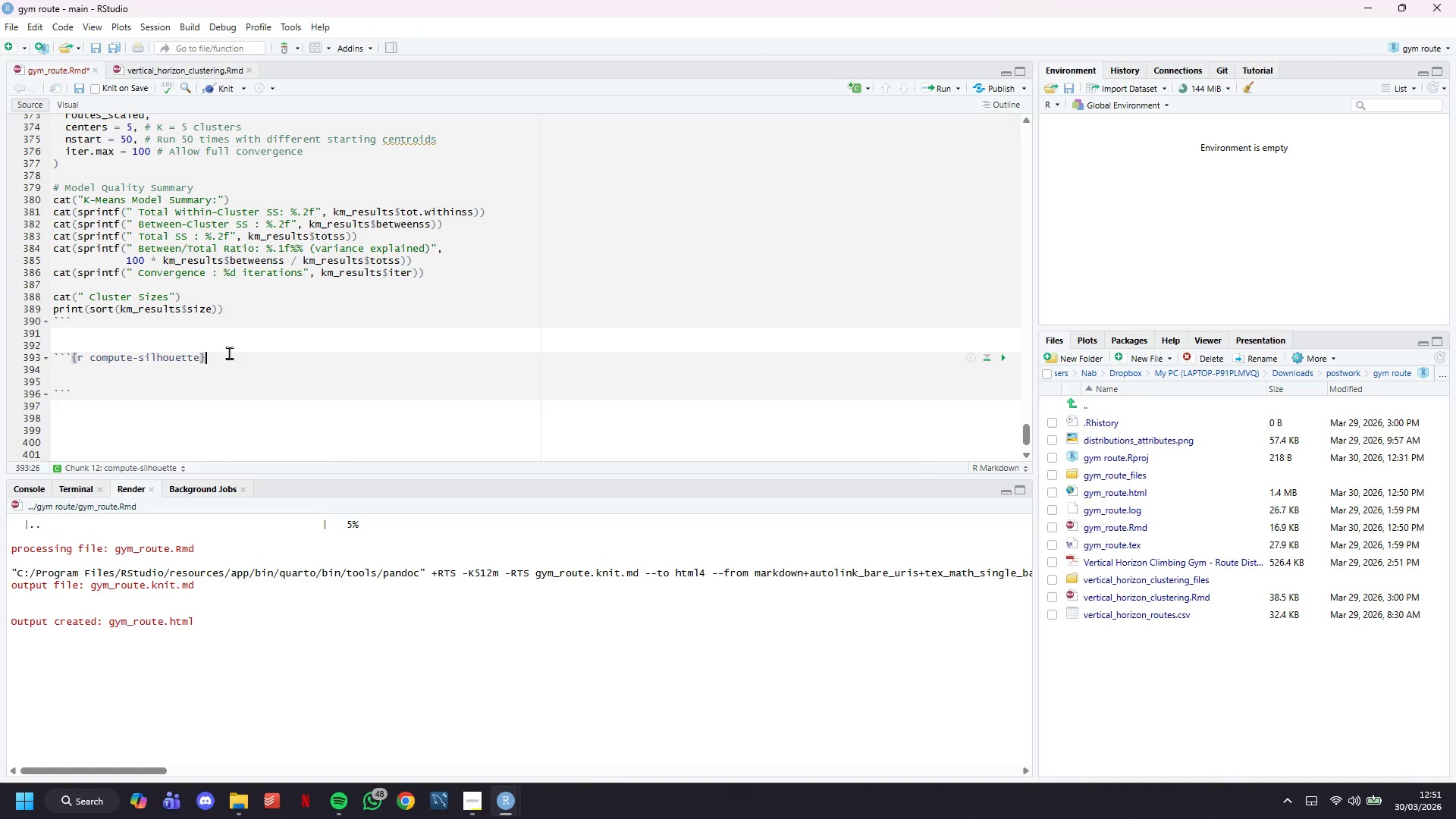 
key(Enter)
 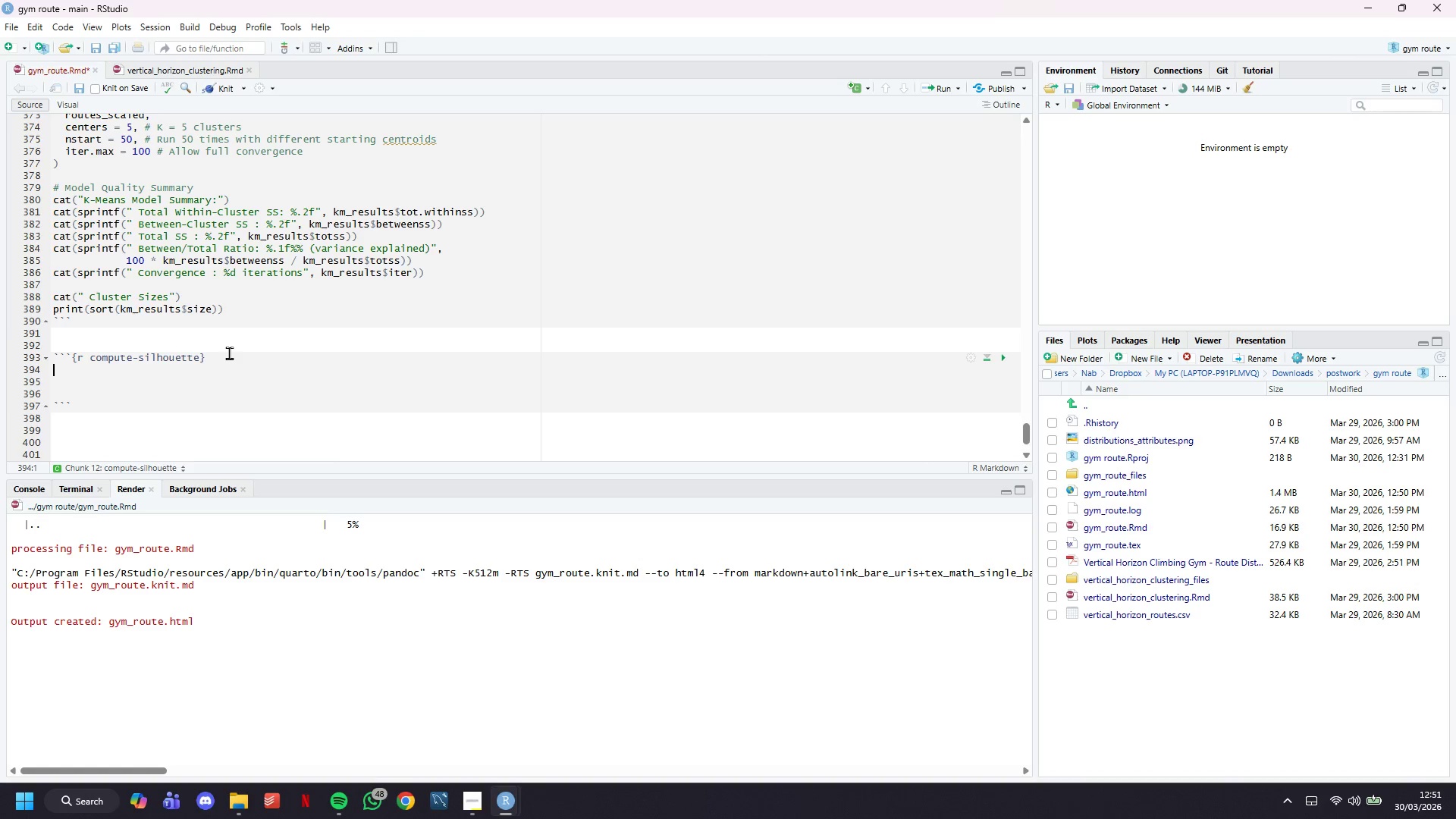 
type(# Compute Silhp)
key(Backspace)
type(ouette Scores for the Final K=5 Solution)
 